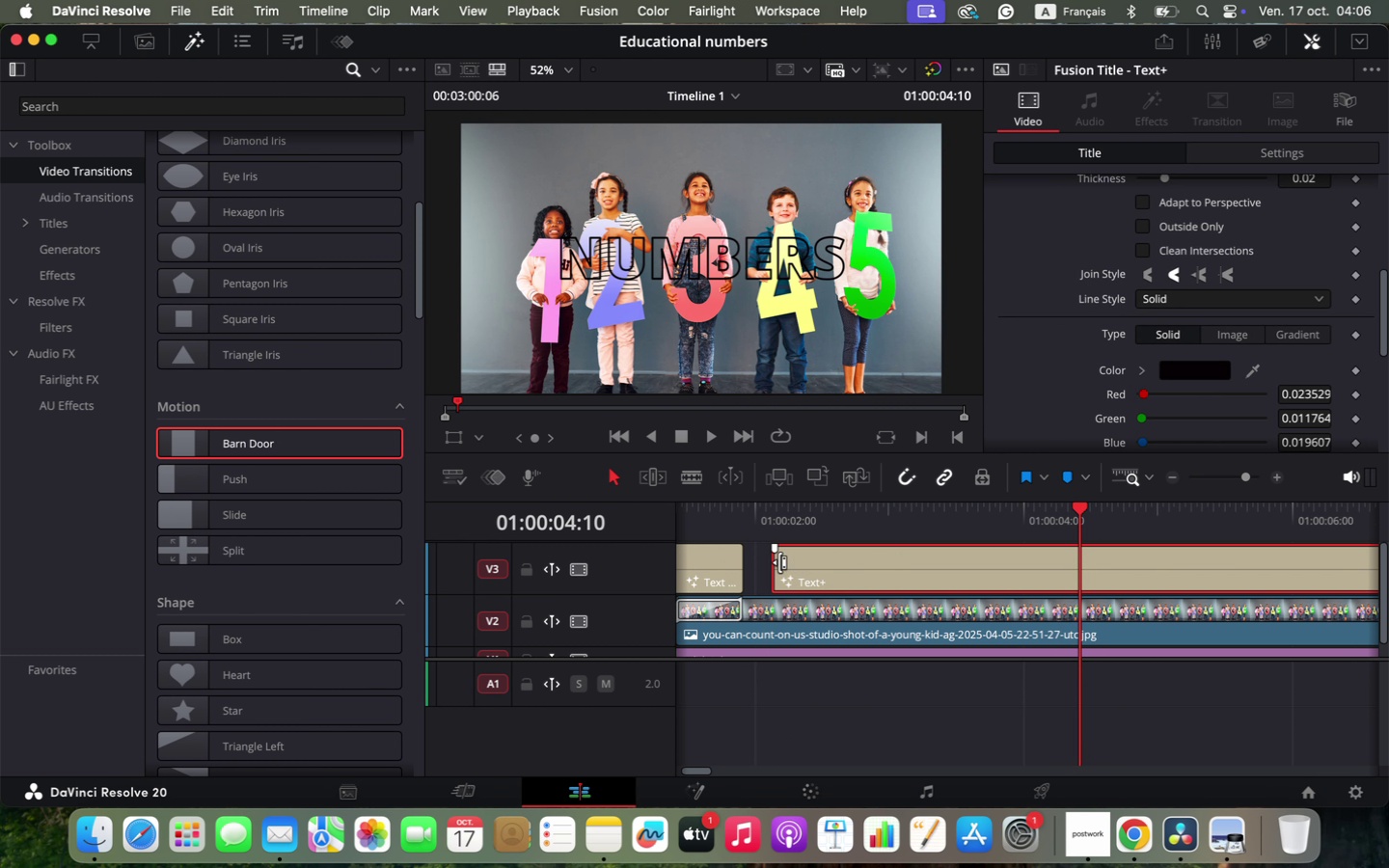 
right_click([779, 562])
 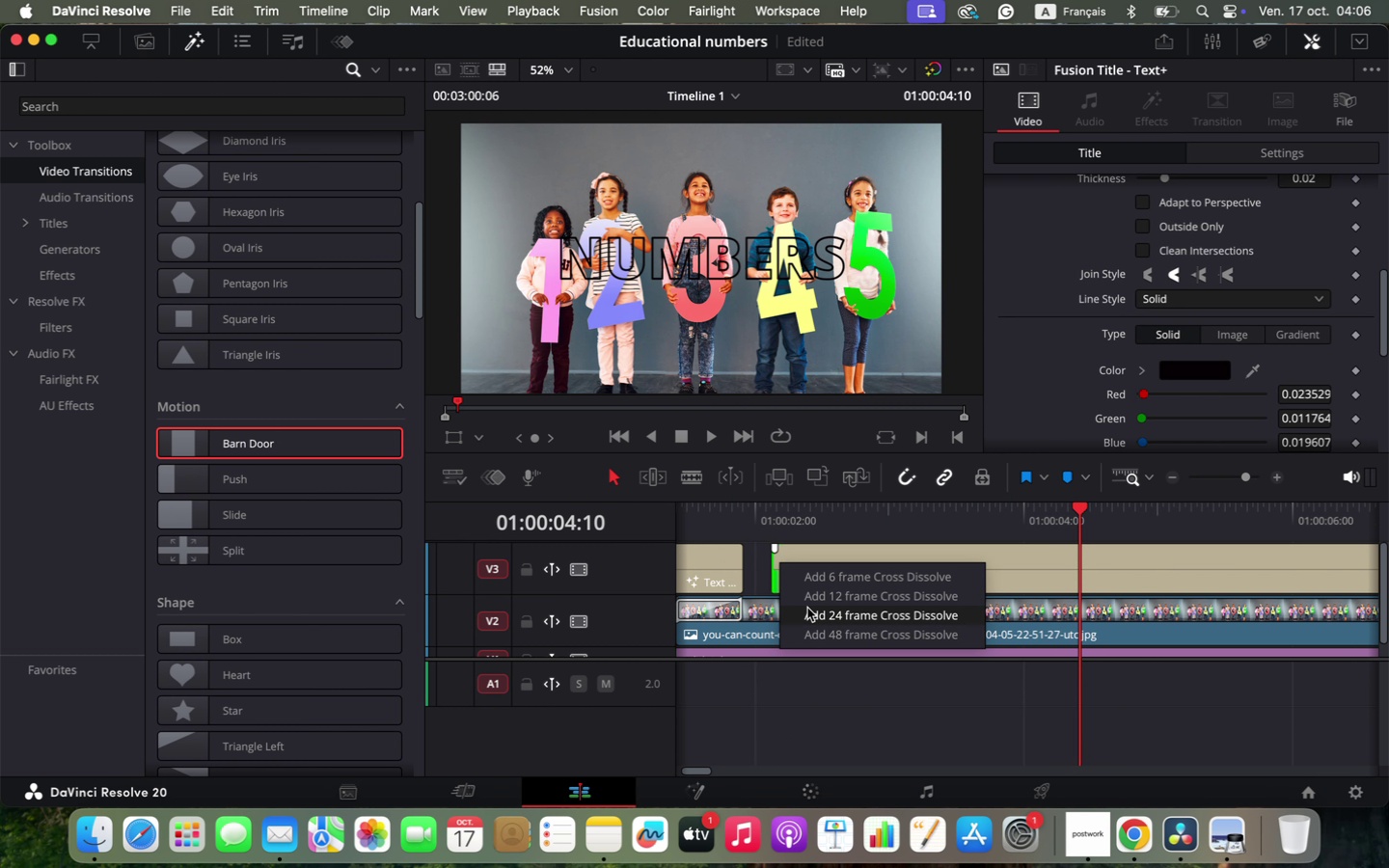 
left_click([807, 598])
 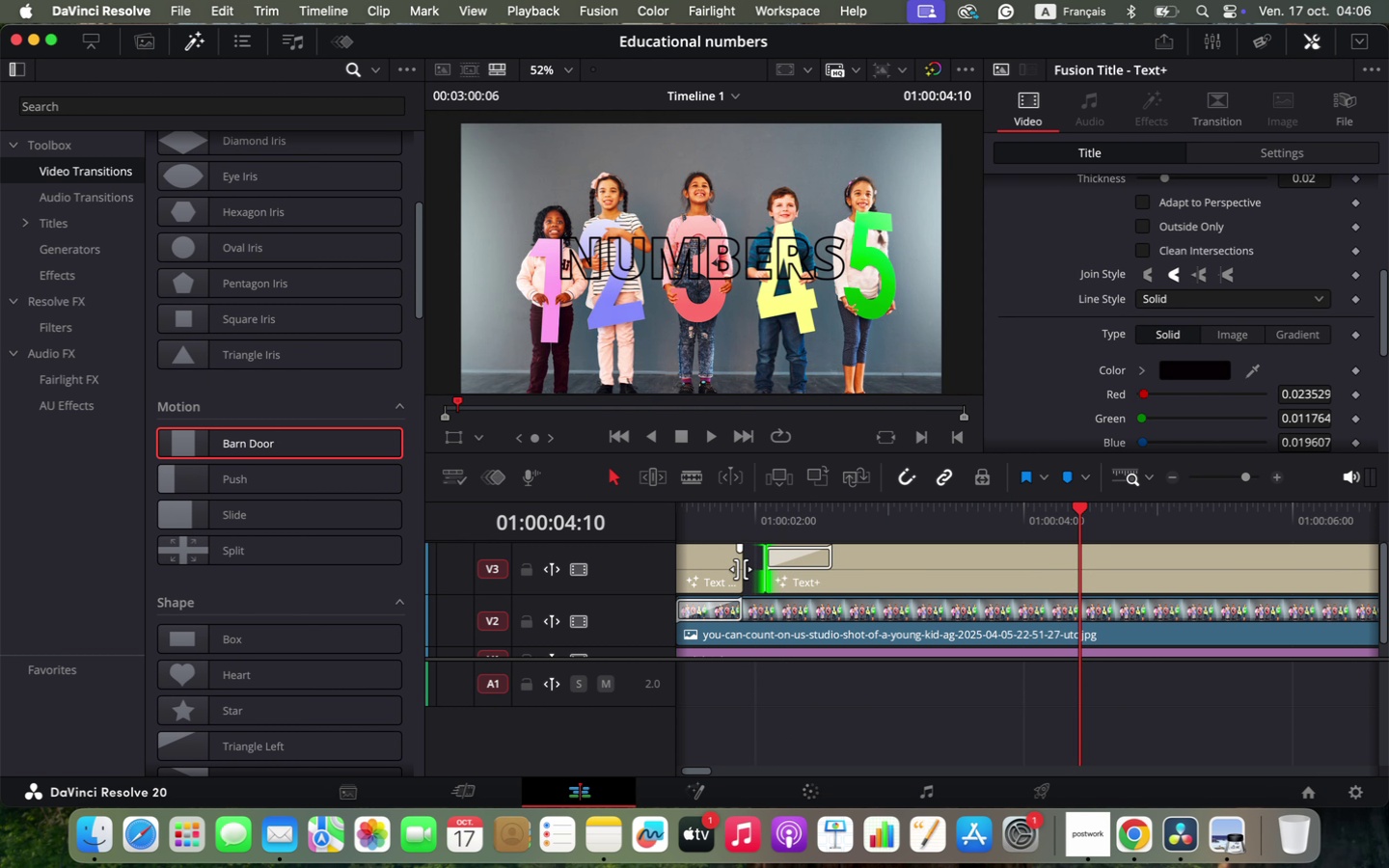 
left_click_drag(start_coordinate=[772, 568], to_coordinate=[761, 570])
 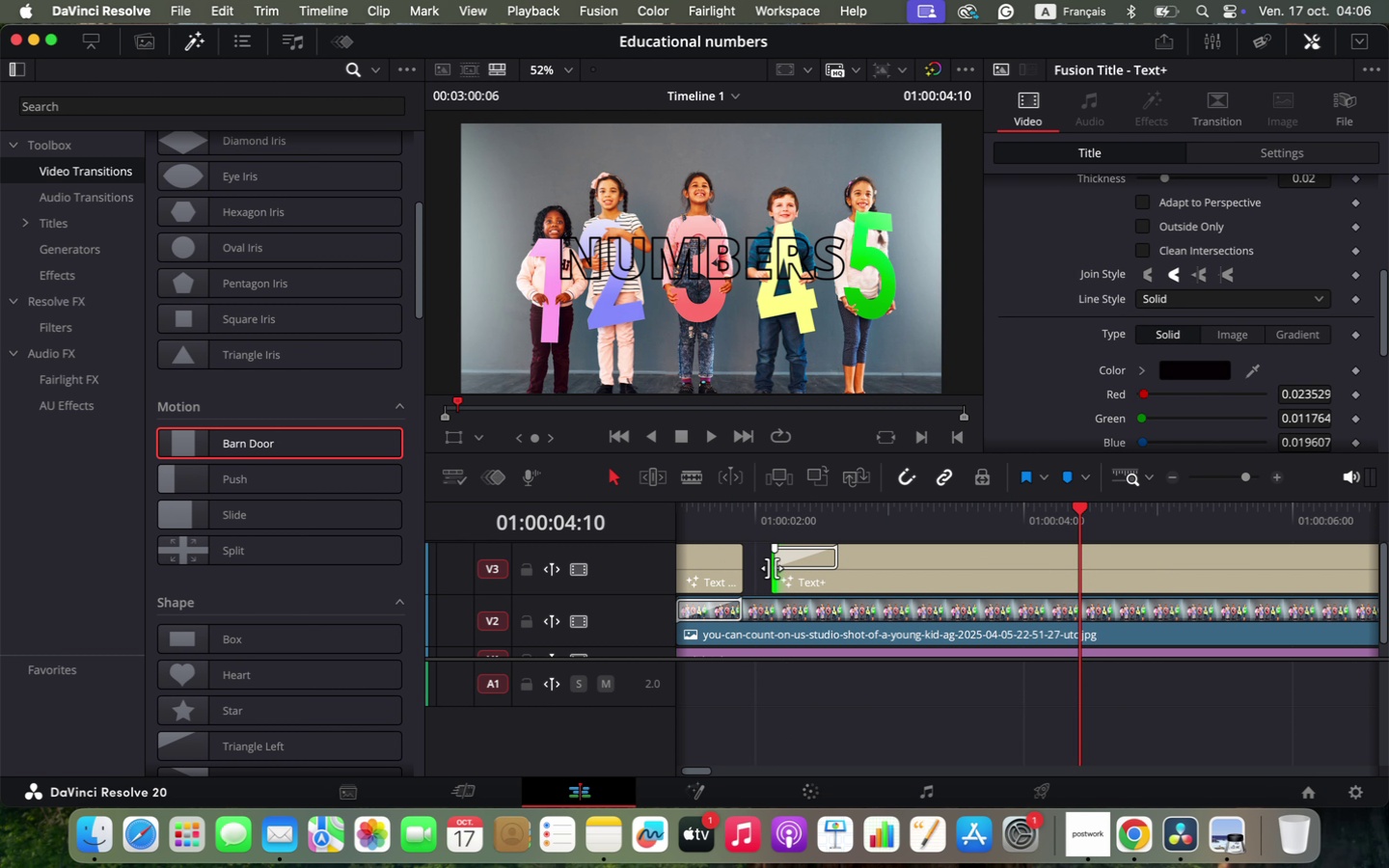 
right_click([735, 566])
 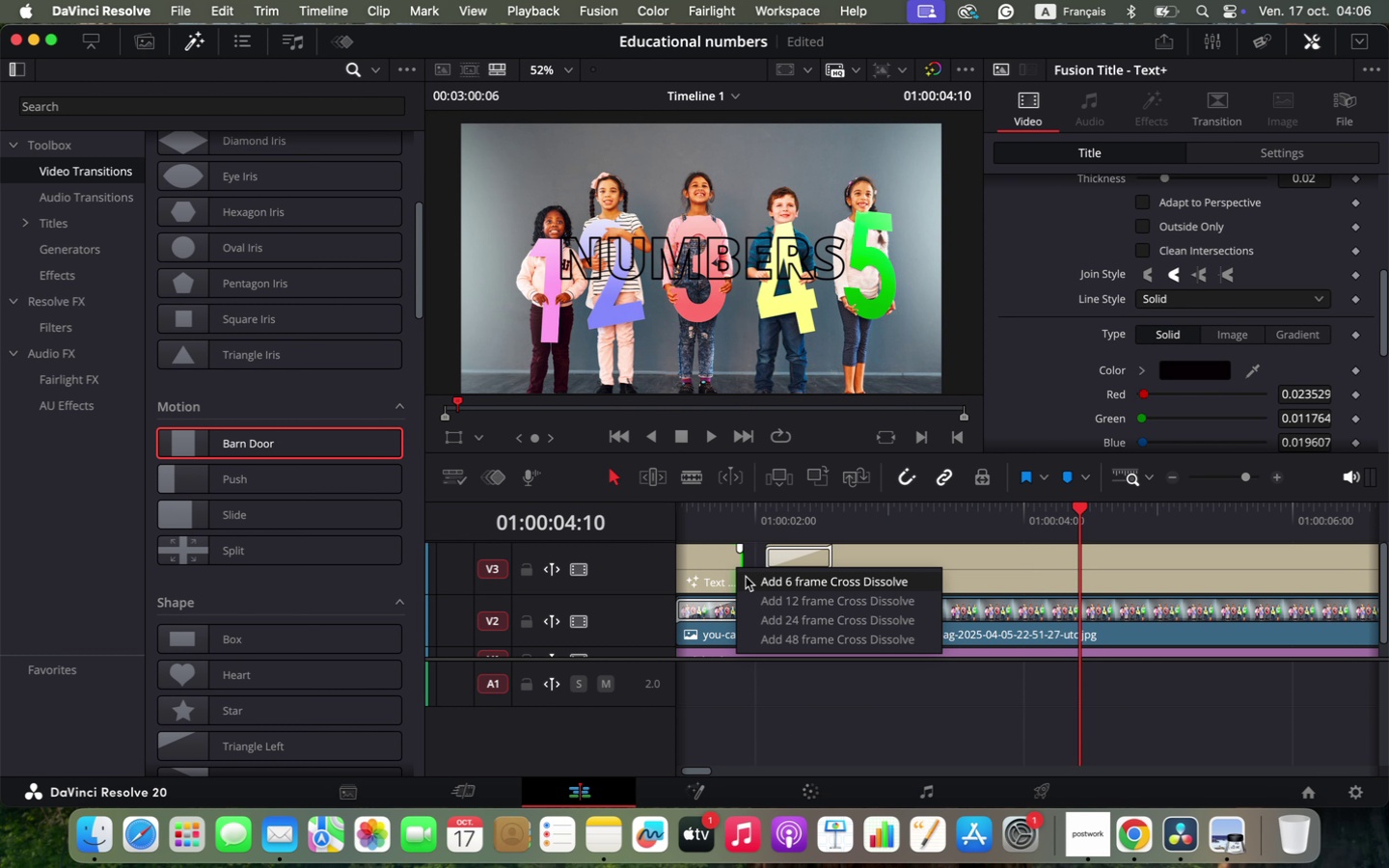 
left_click([758, 594])
 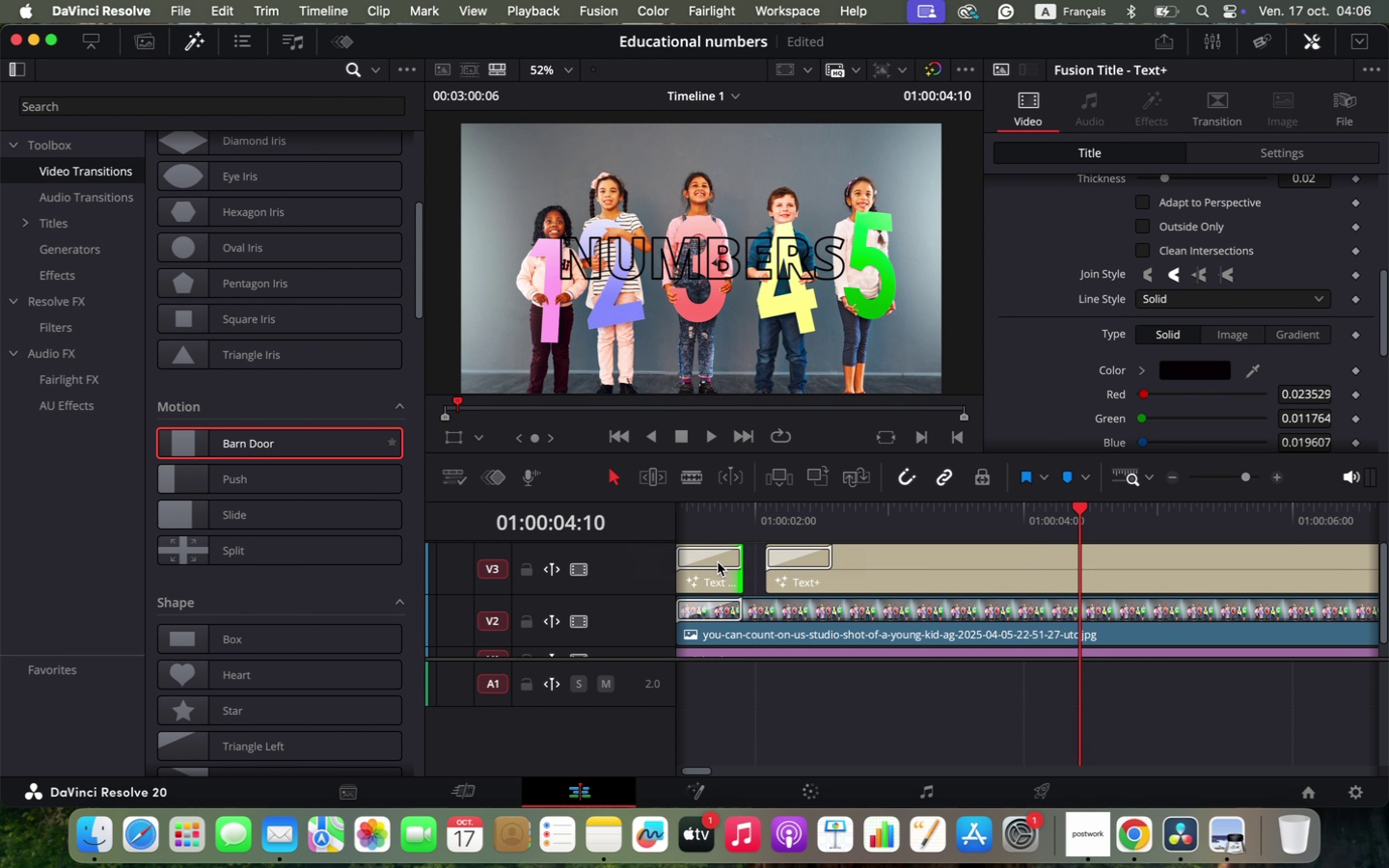 
left_click_drag(start_coordinate=[252, 441], to_coordinate=[718, 562])
 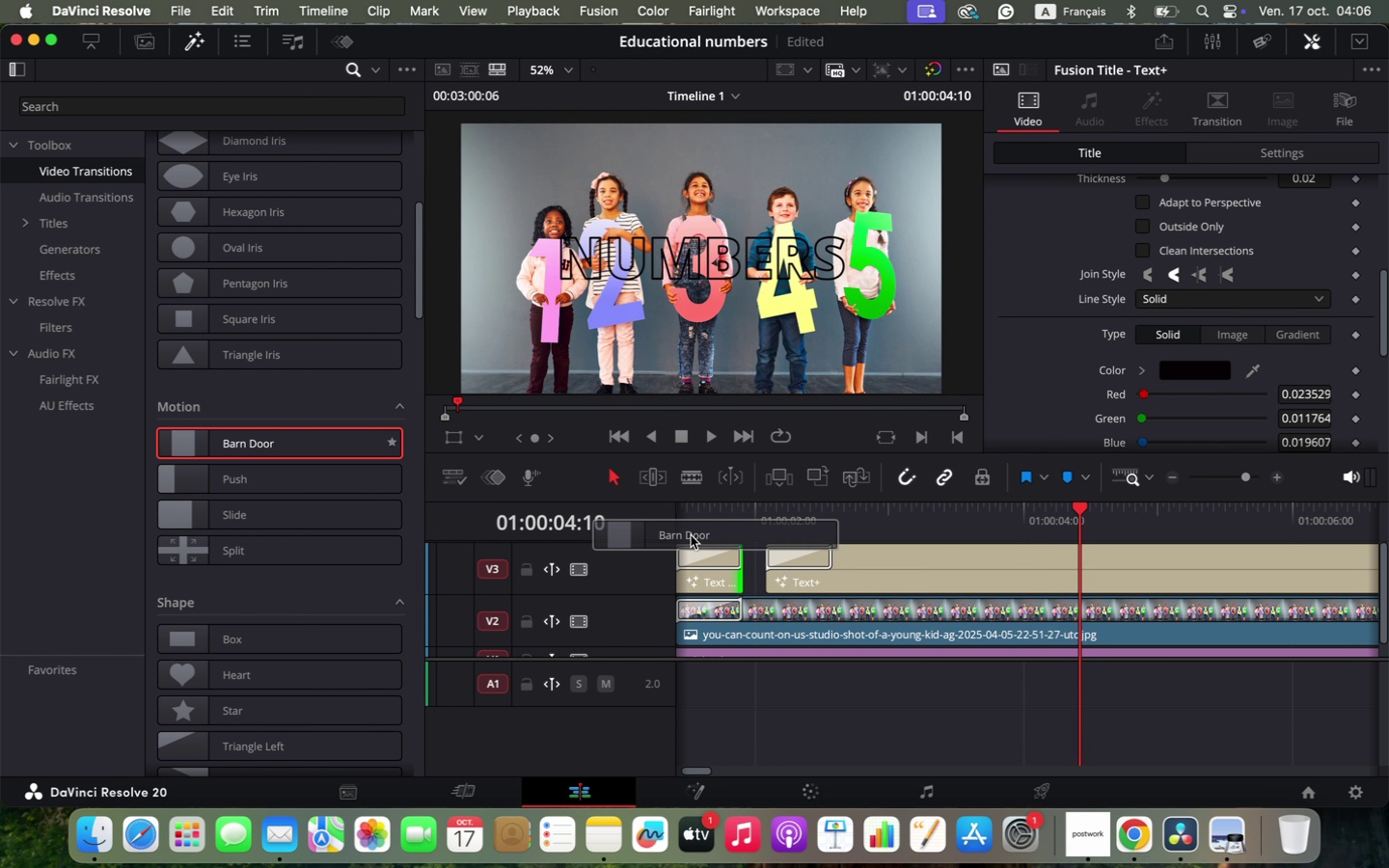 
left_click([686, 520])
 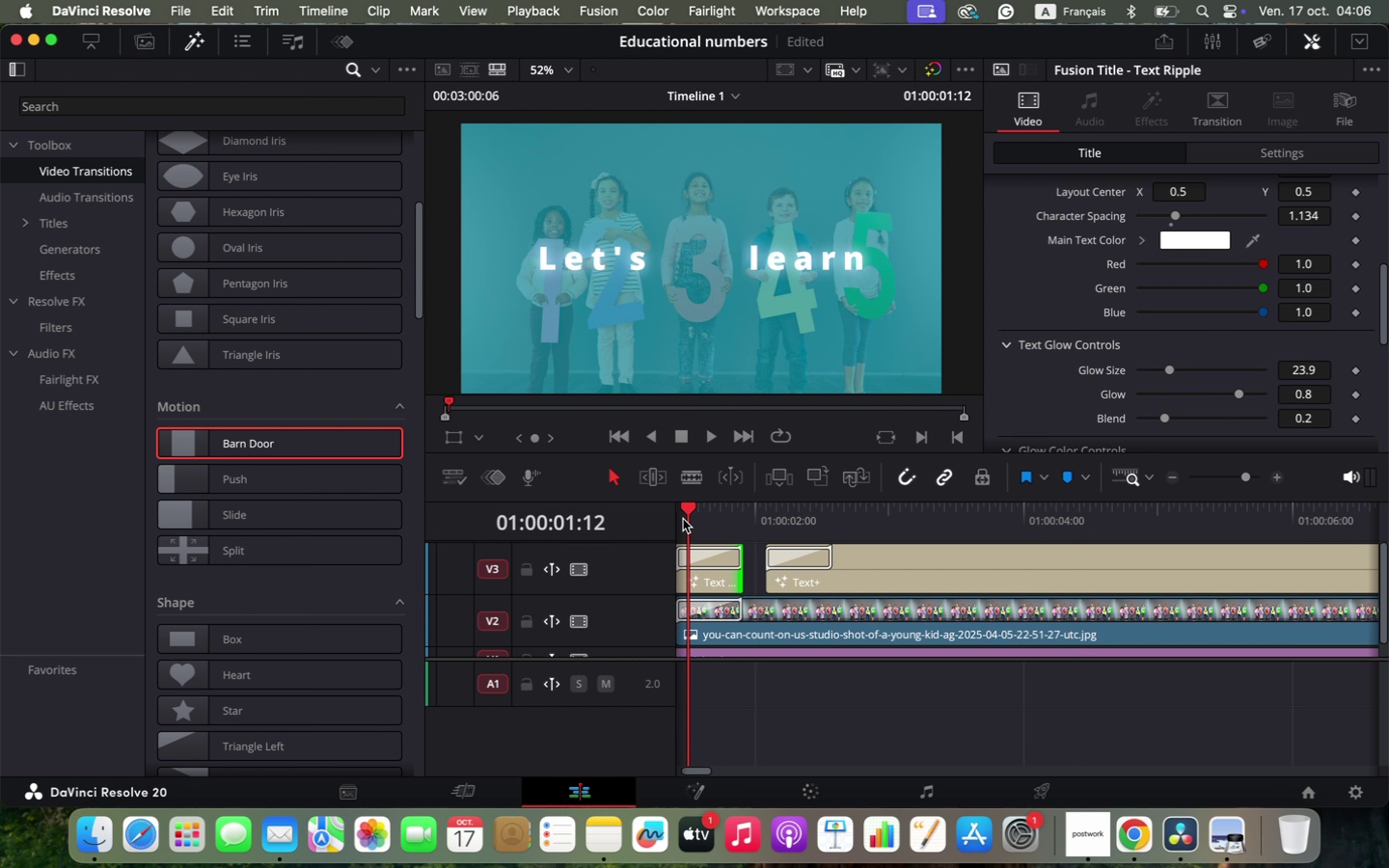 
key(Space)
 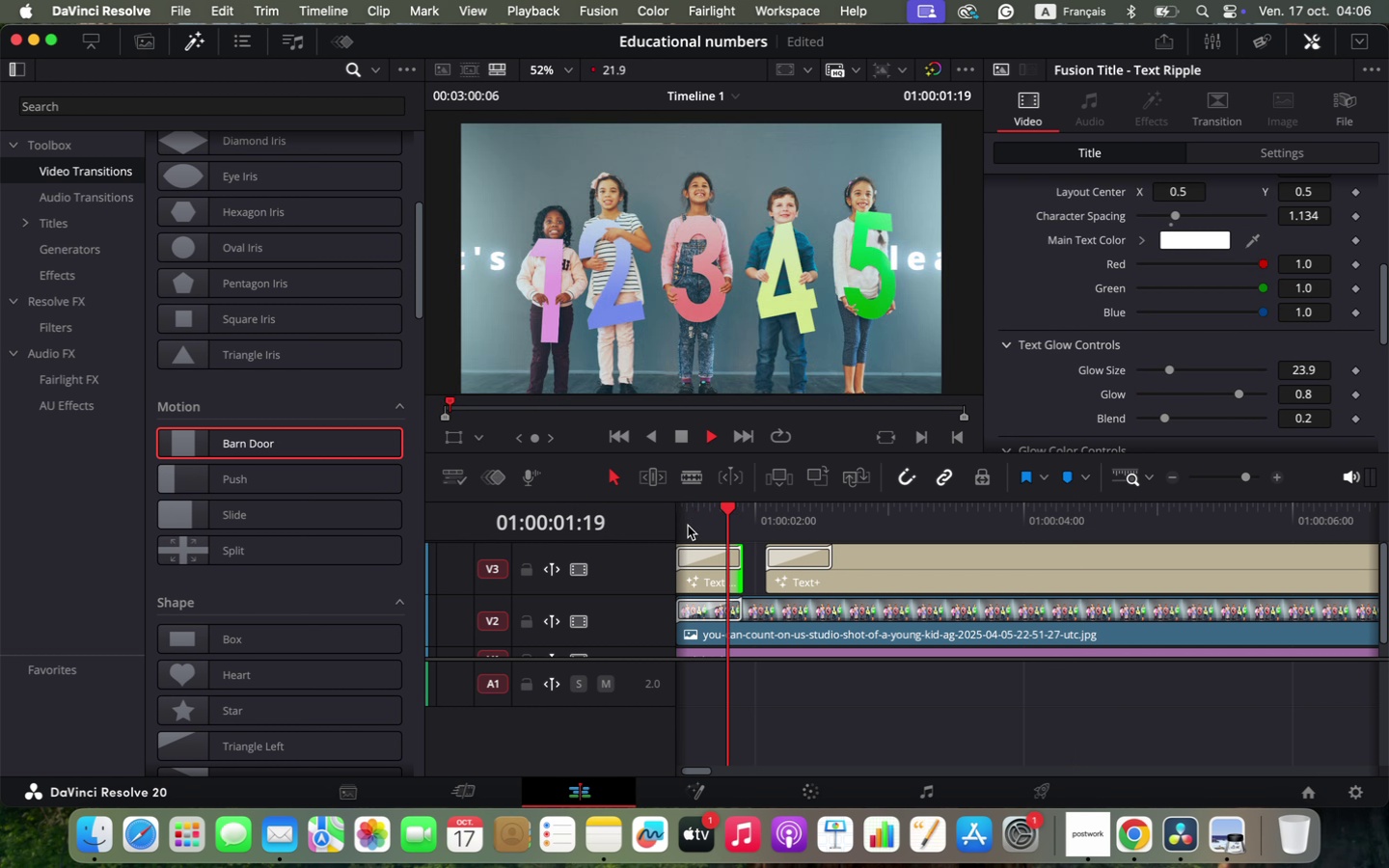 
key(Space)
 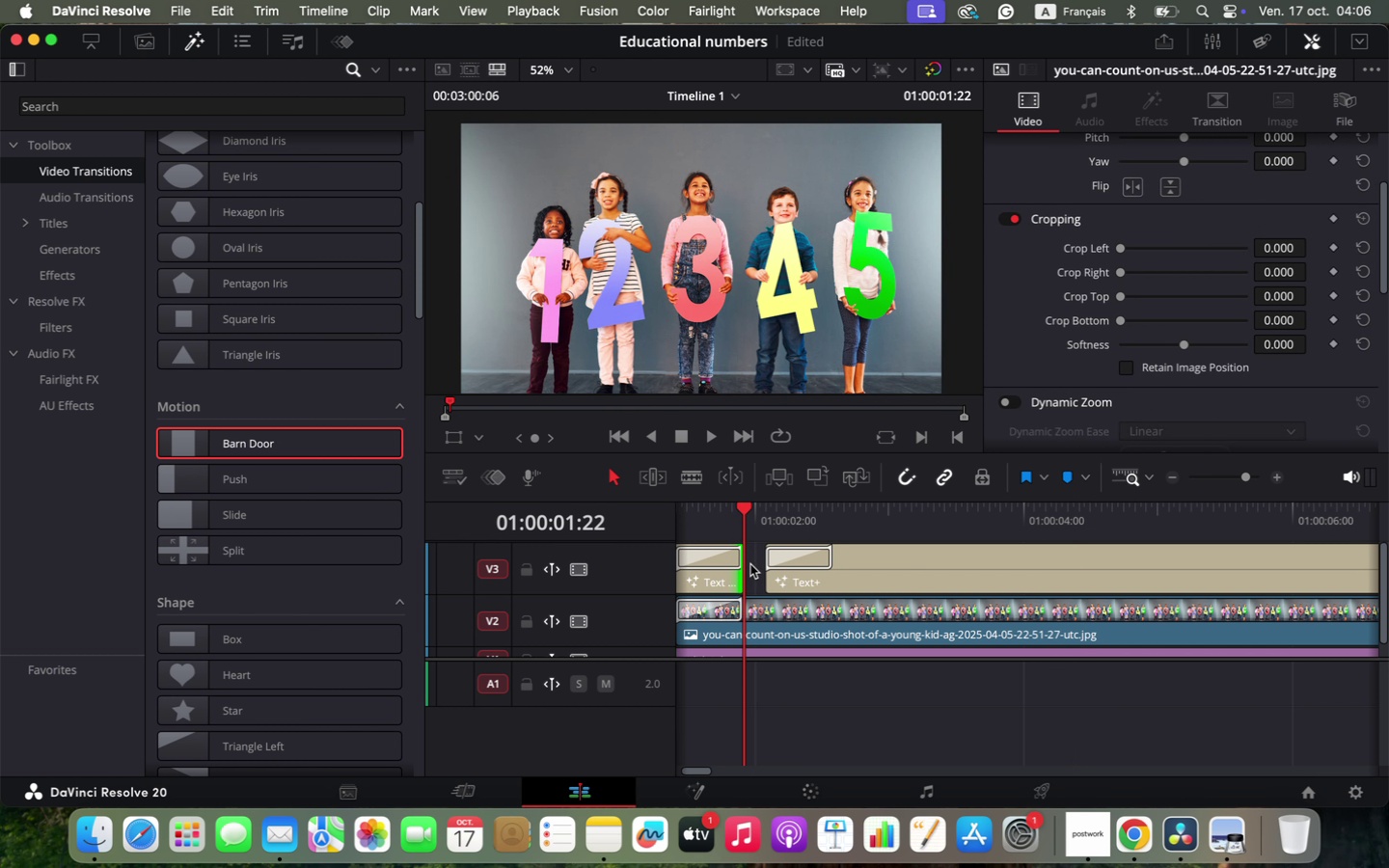 
left_click([750, 564])
 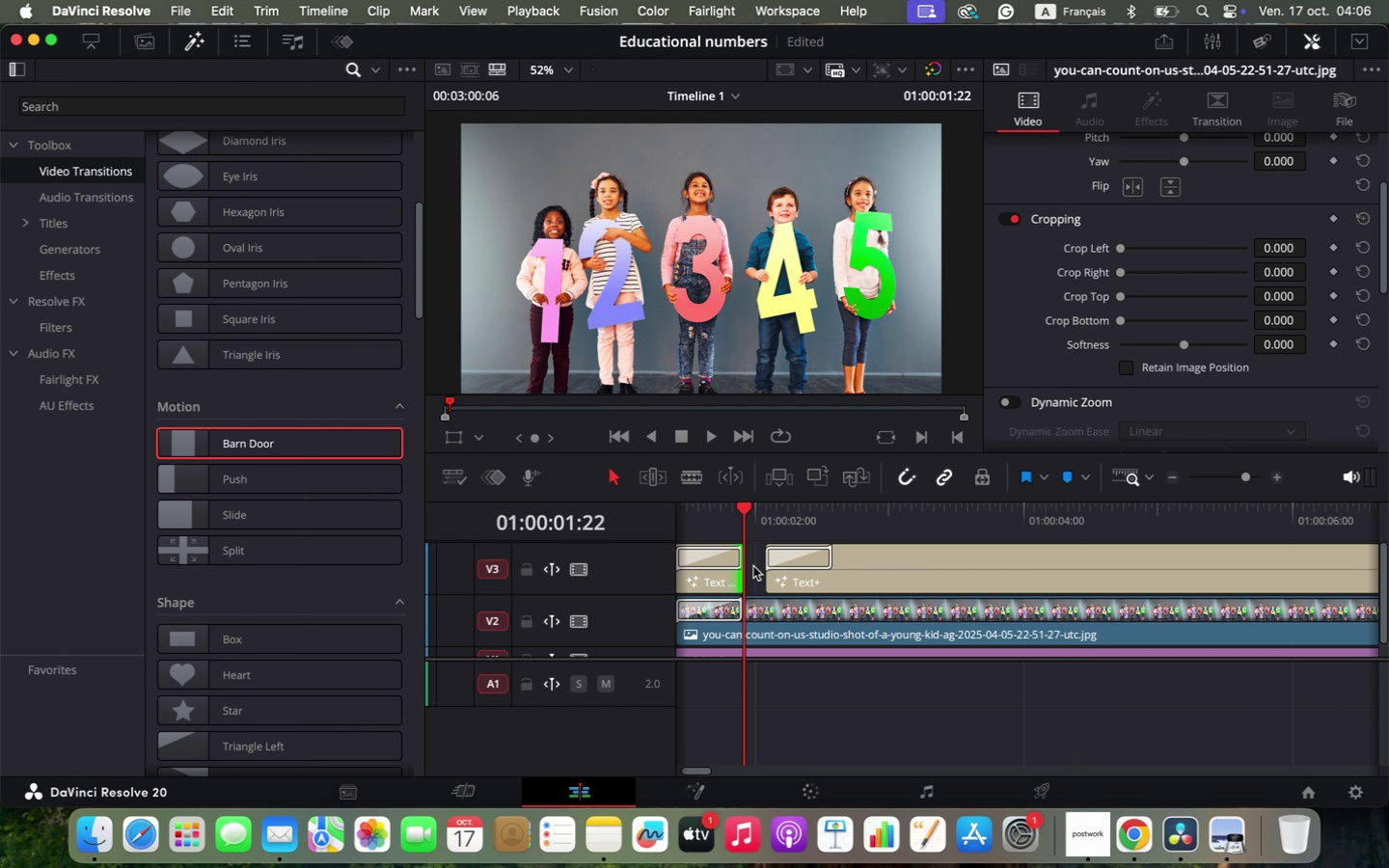 
left_click([753, 566])
 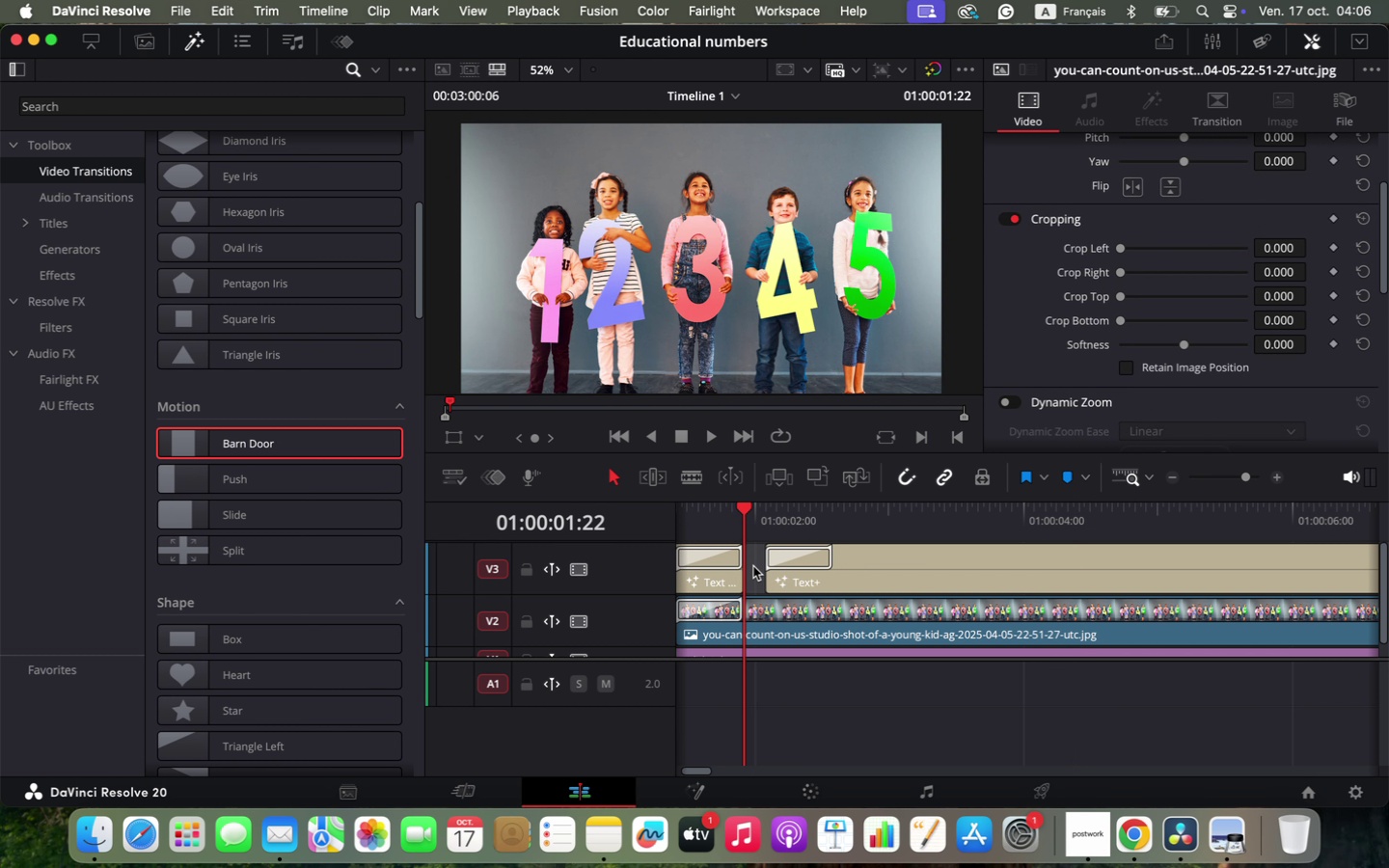 
key(Backspace)
 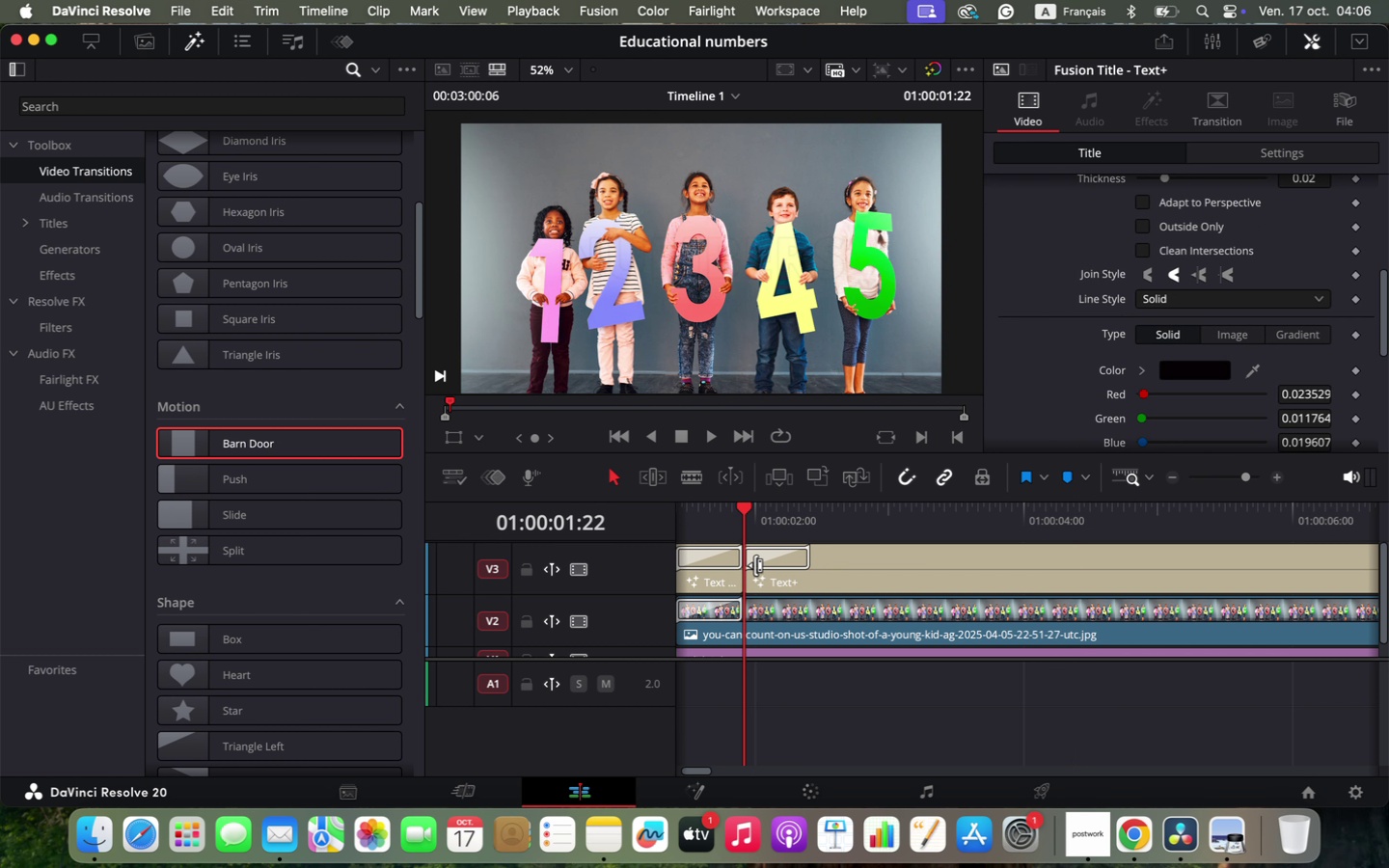 
key(Space)
 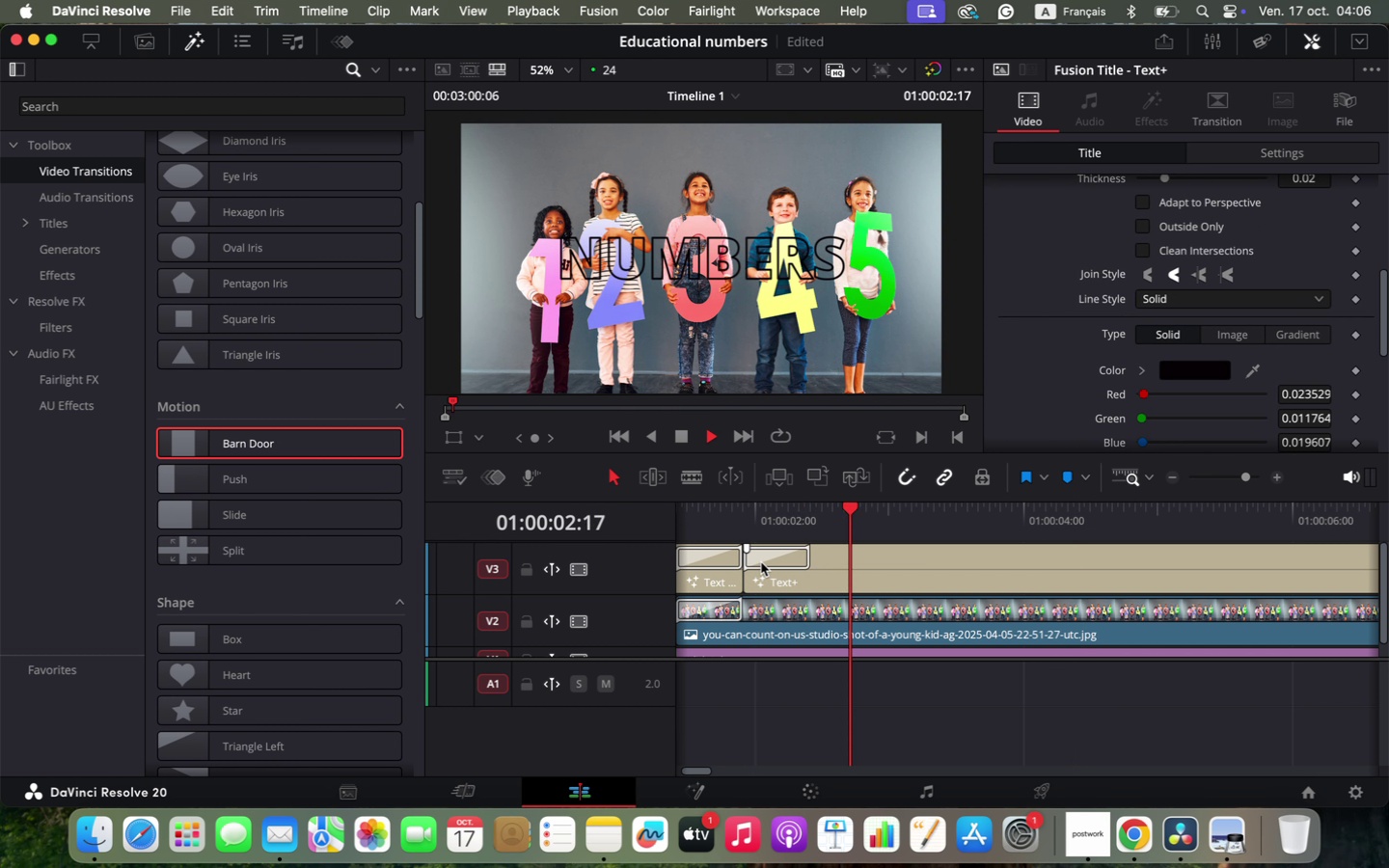 
key(Space)
 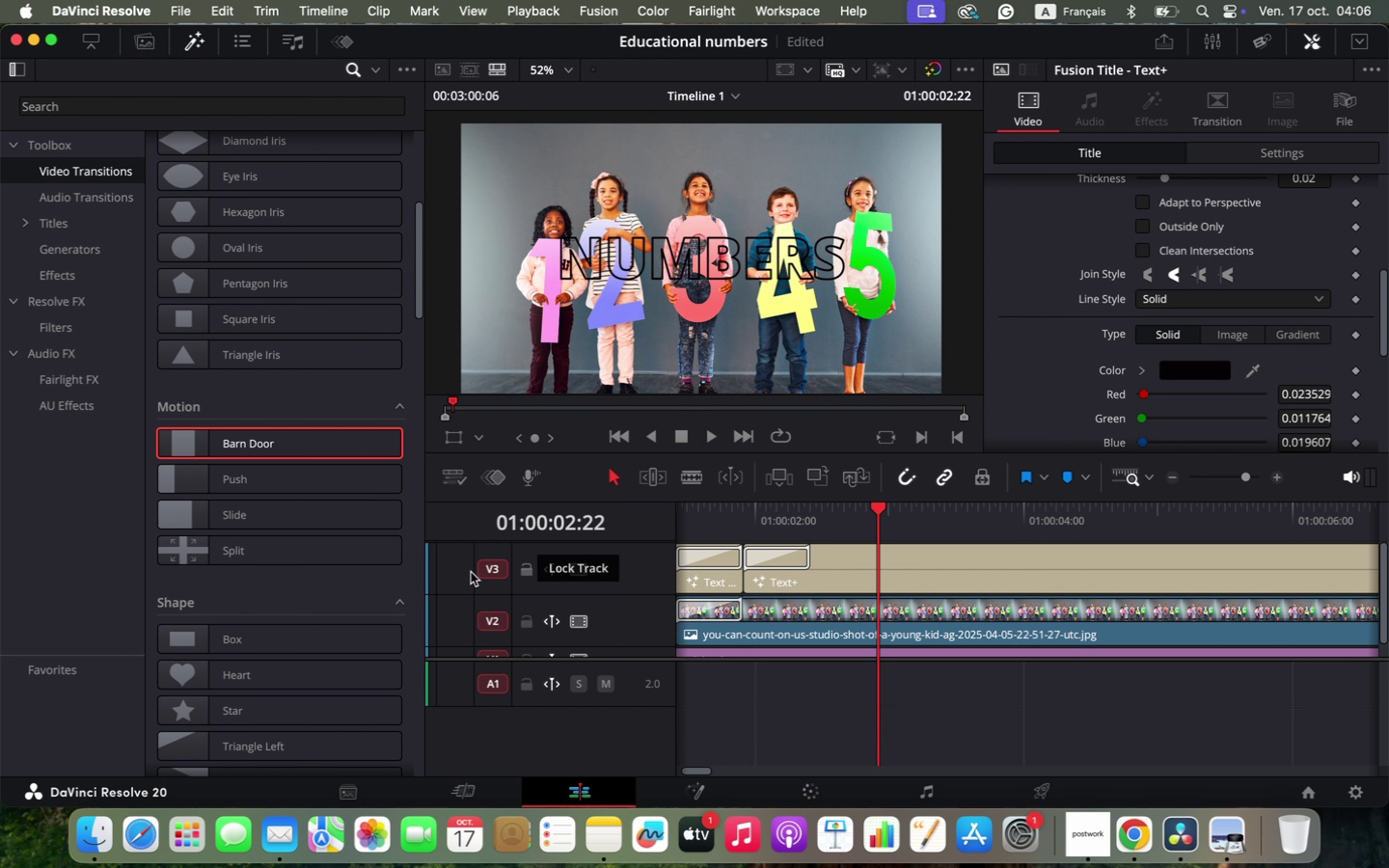 
scroll: coordinate [253, 444], scroll_direction: down, amount: 11.0
 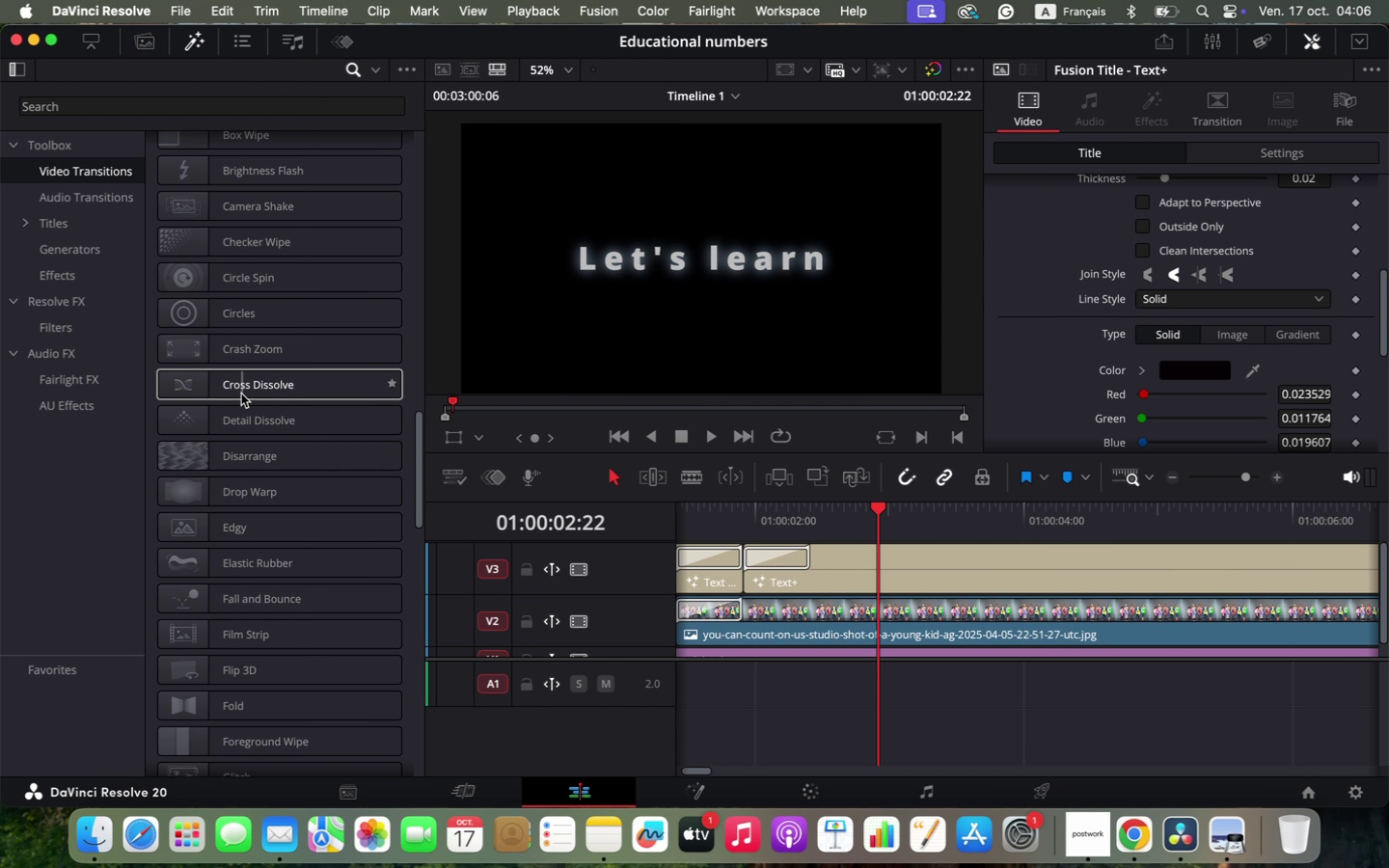 
left_click([784, 557])
 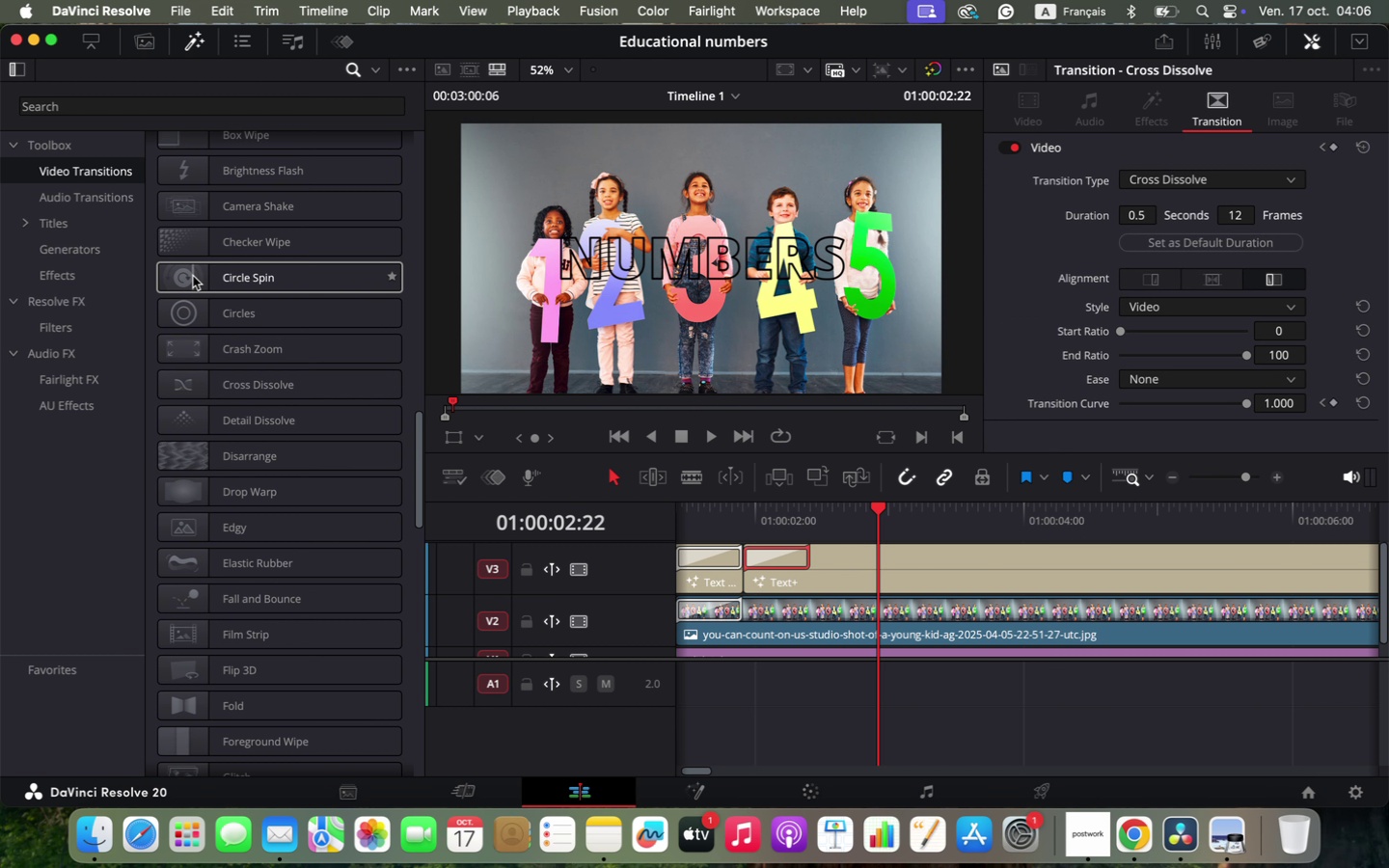 
left_click_drag(start_coordinate=[184, 278], to_coordinate=[753, 566])
 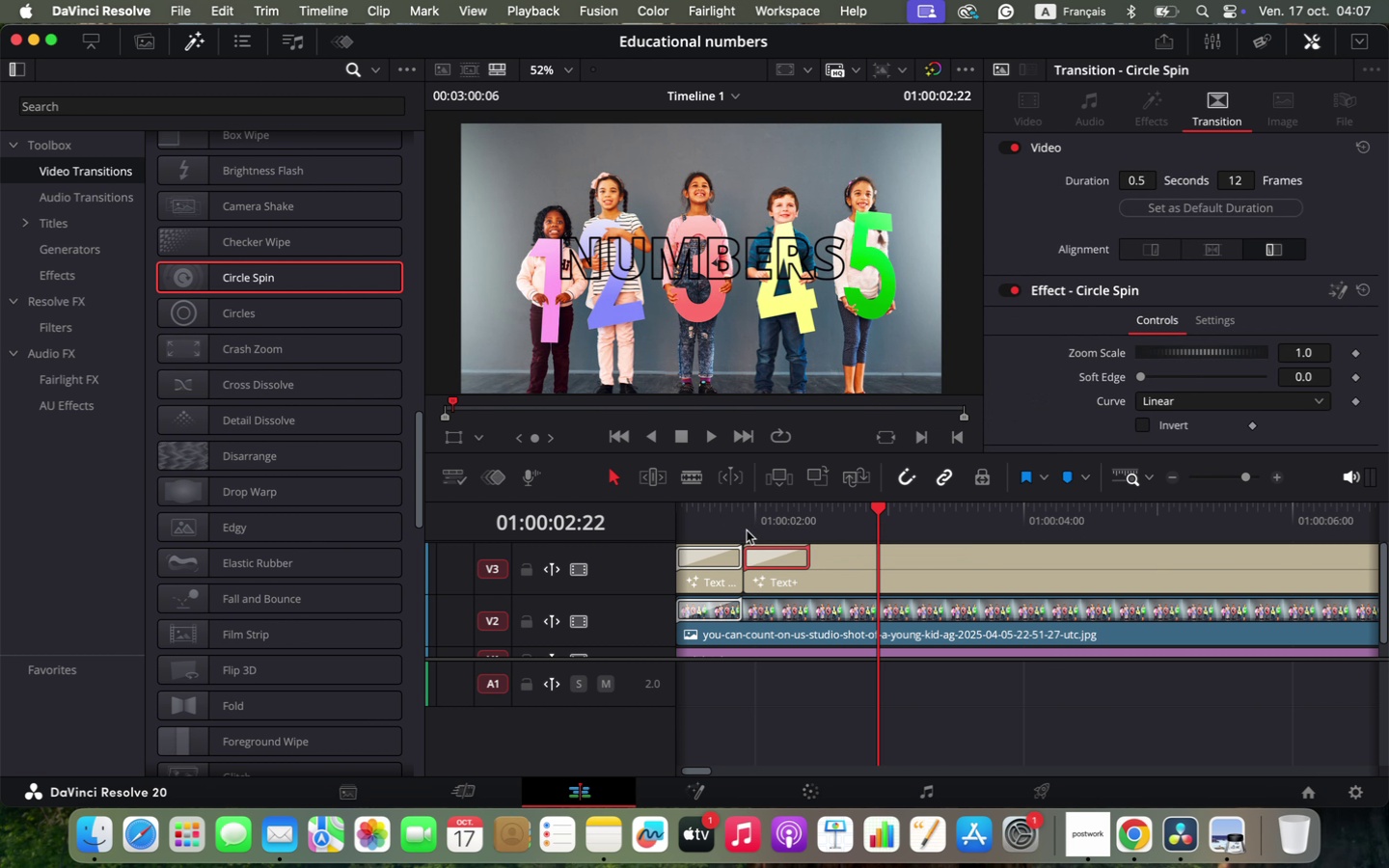 
left_click([743, 502])
 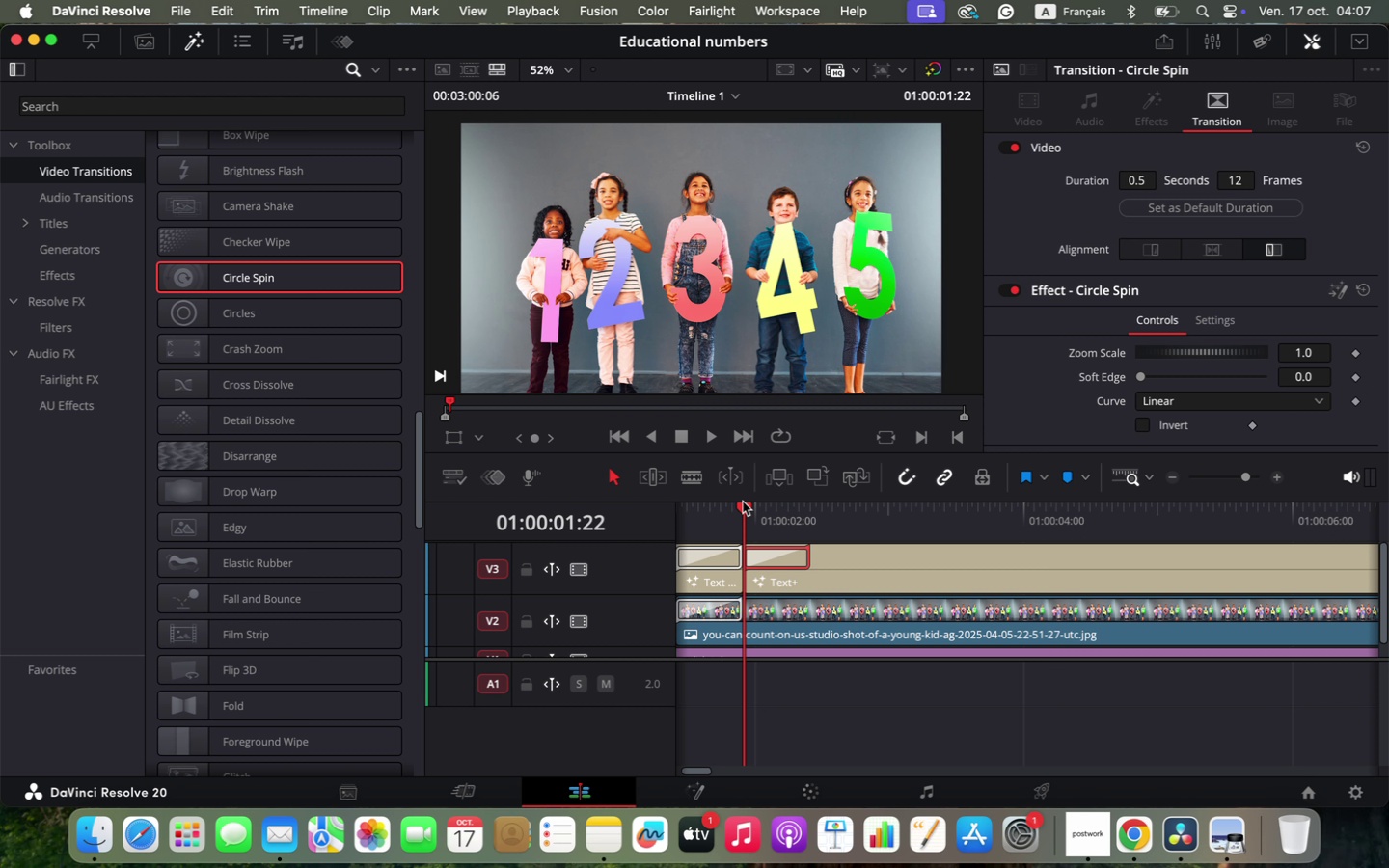 
key(Space)
 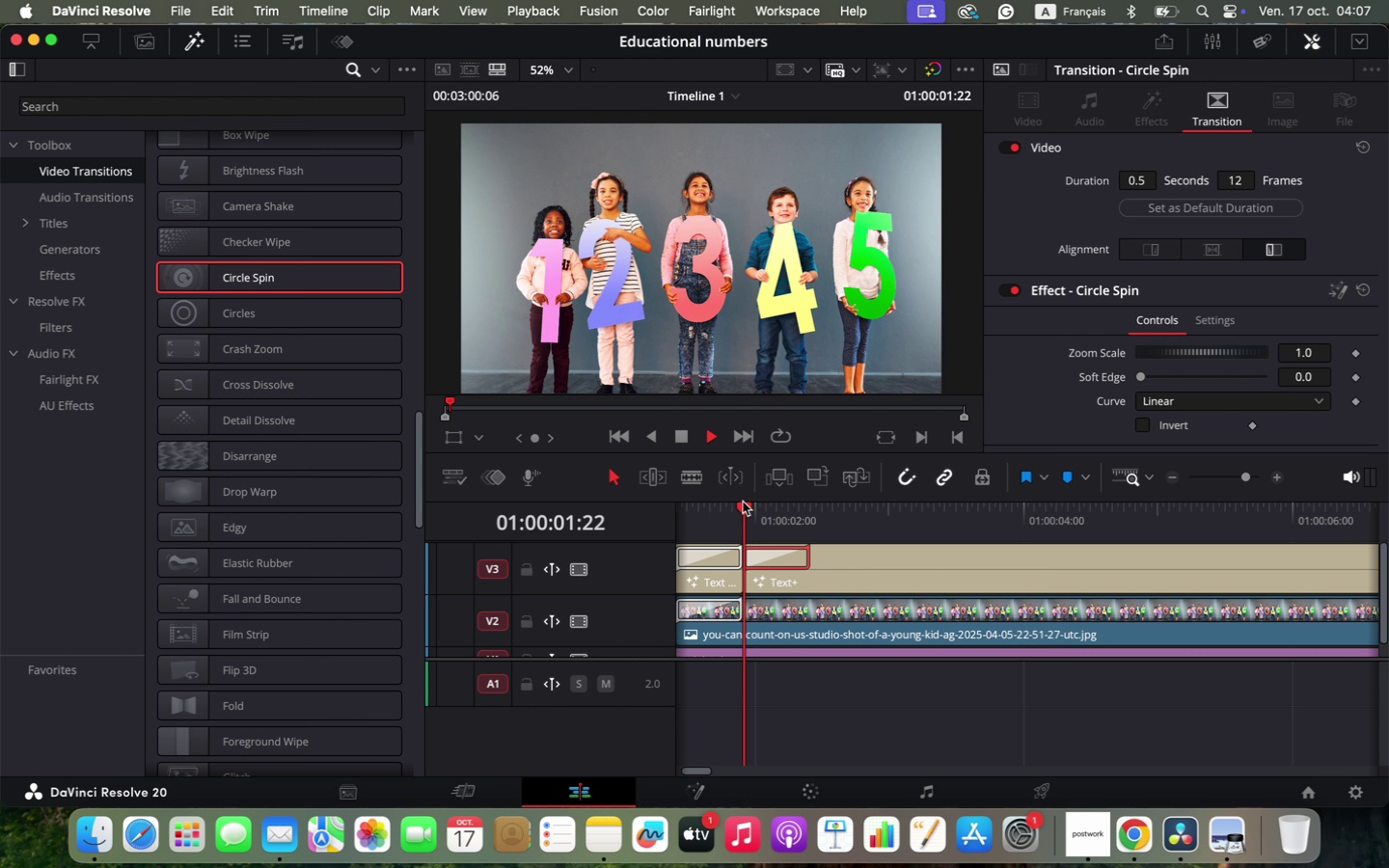 
key(Space)
 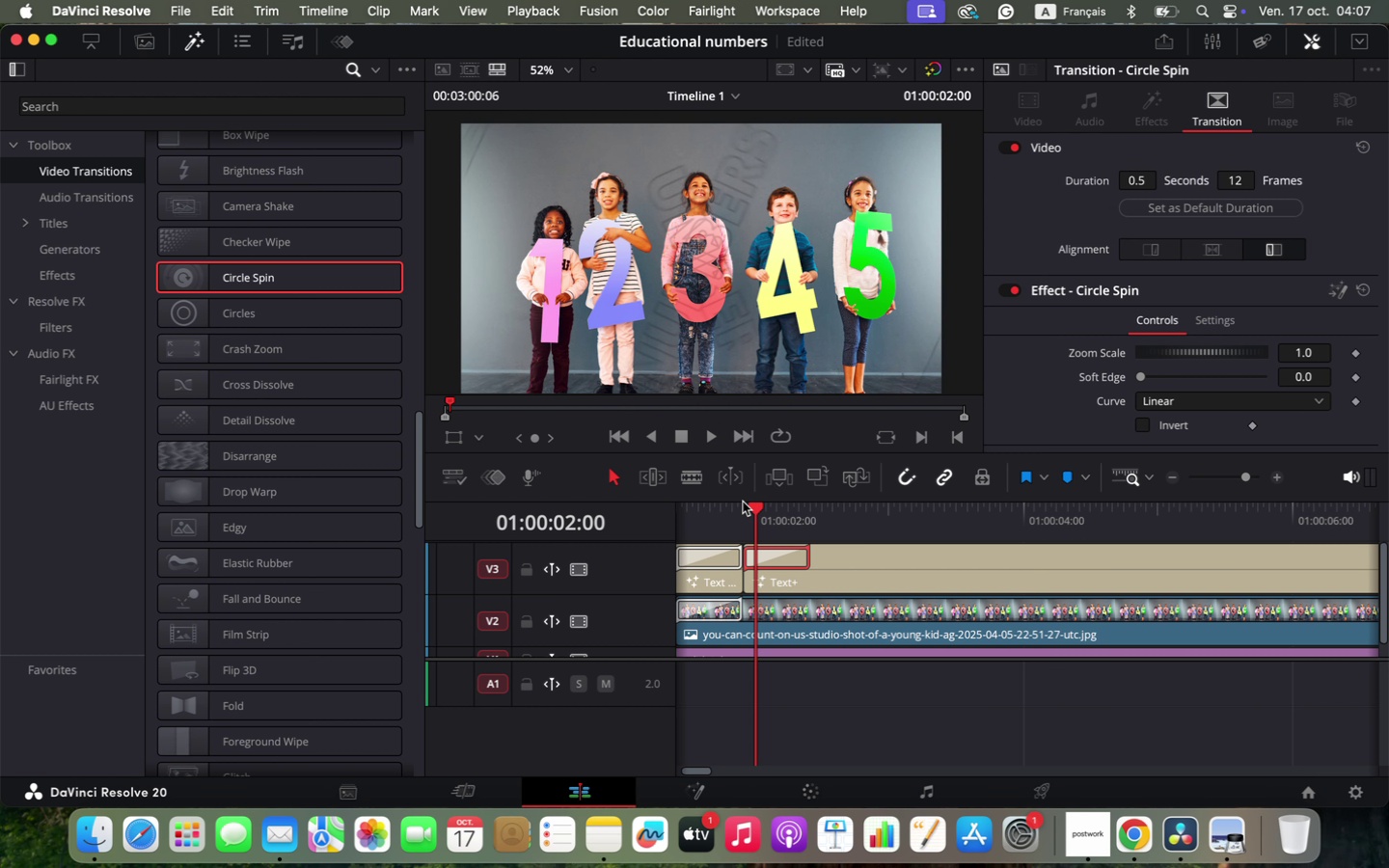 
key(Space)
 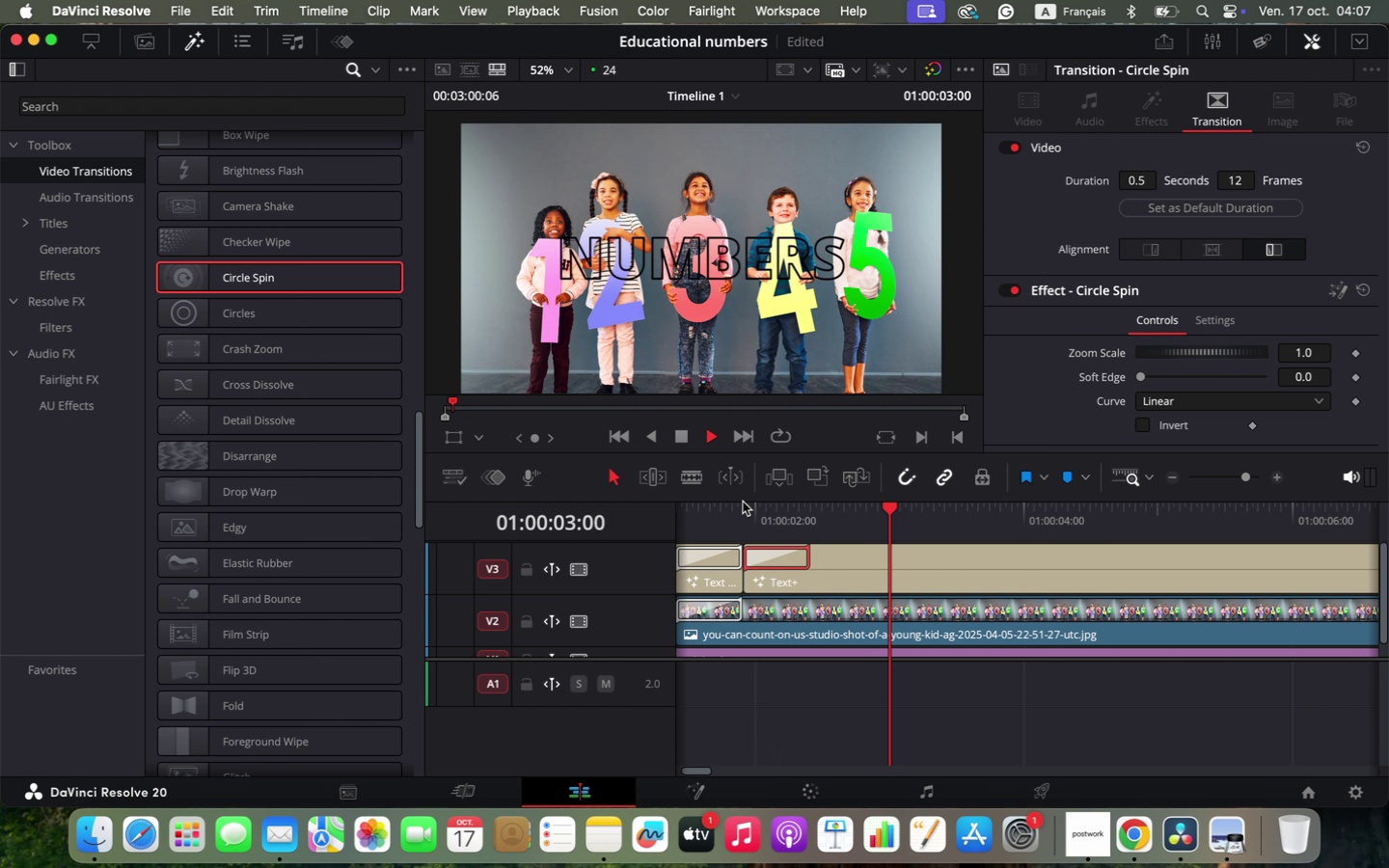 
key(Space)
 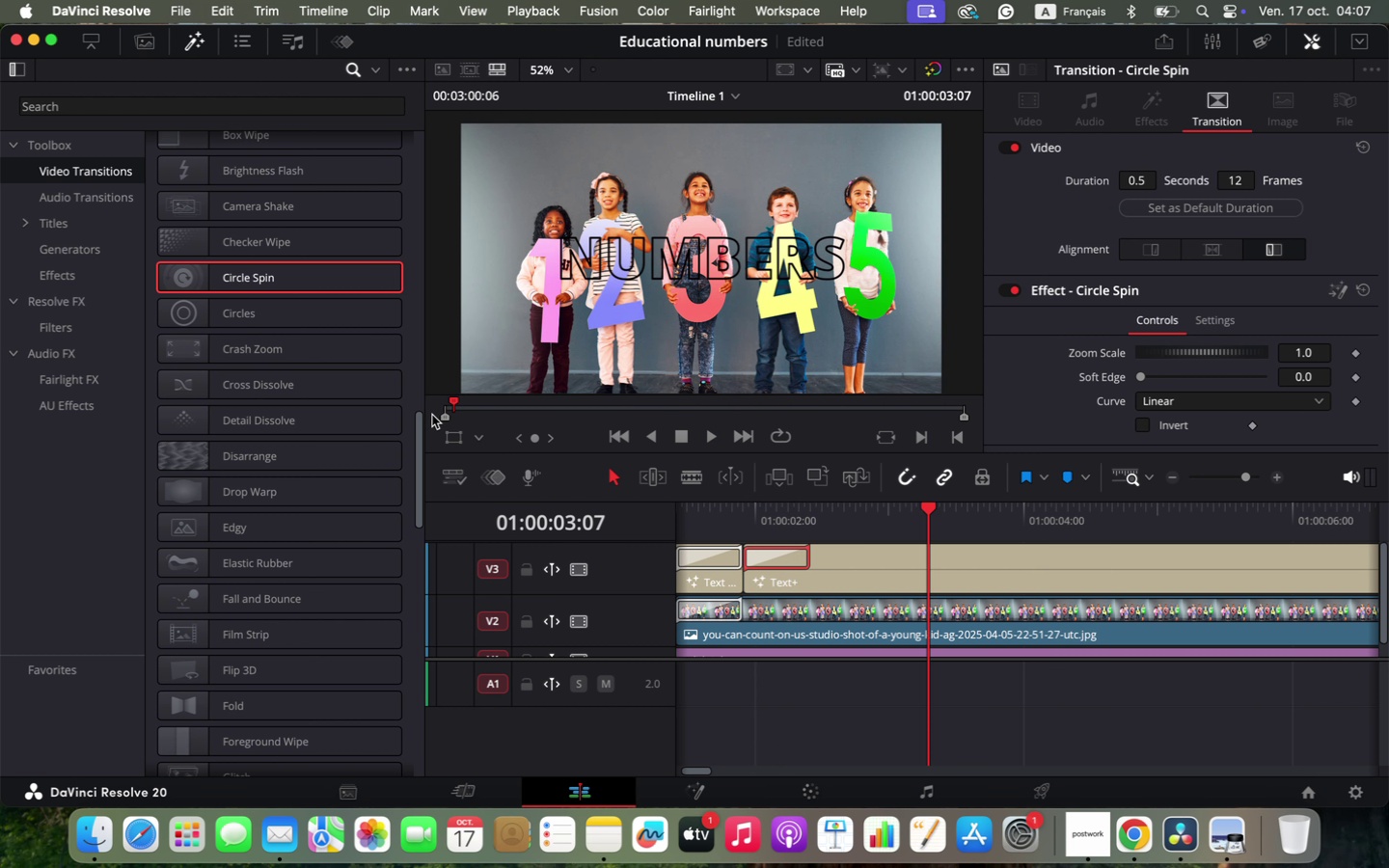 
left_click_drag(start_coordinate=[176, 357], to_coordinate=[770, 560])
 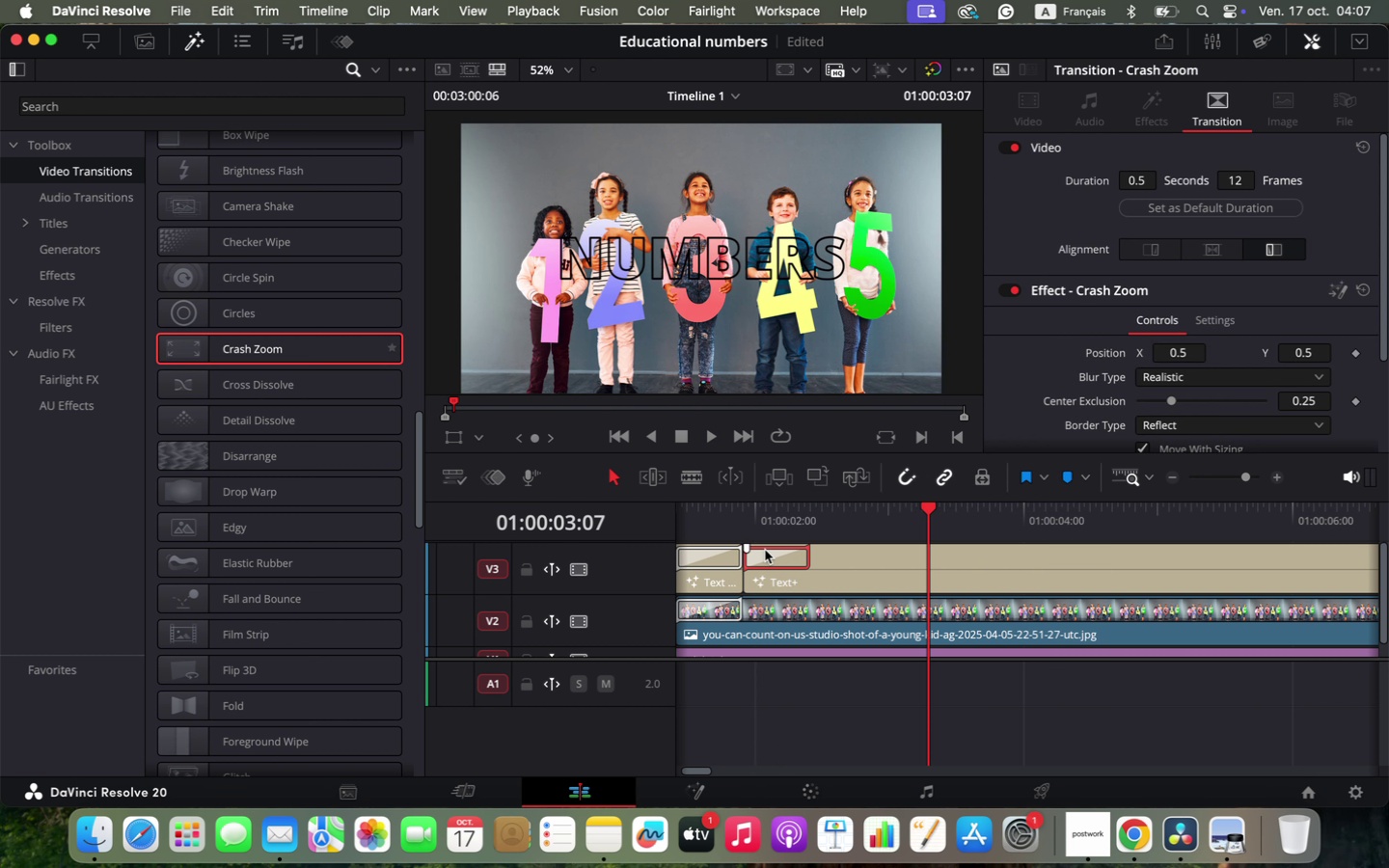 
left_click([743, 521])
 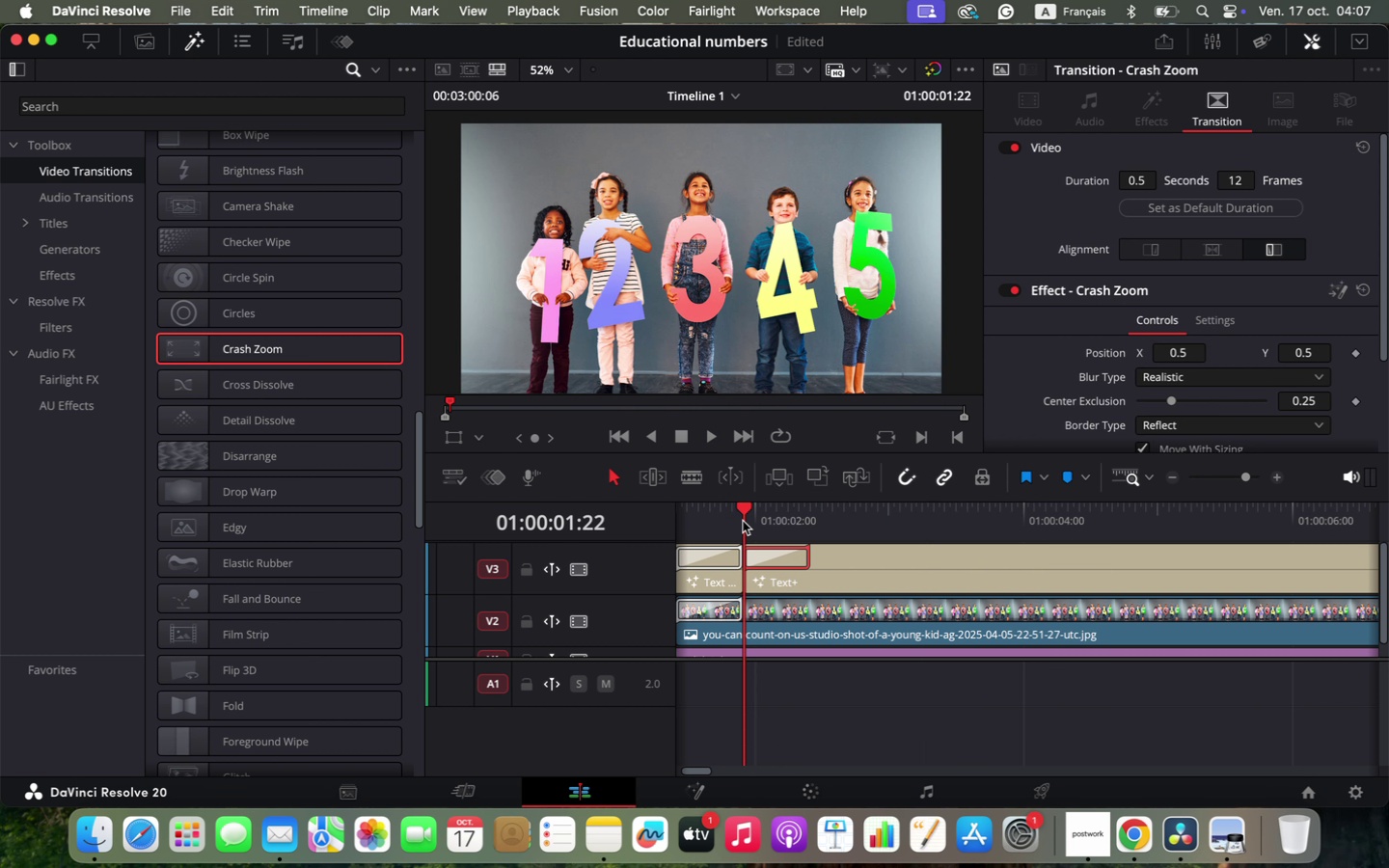 
key(Space)
 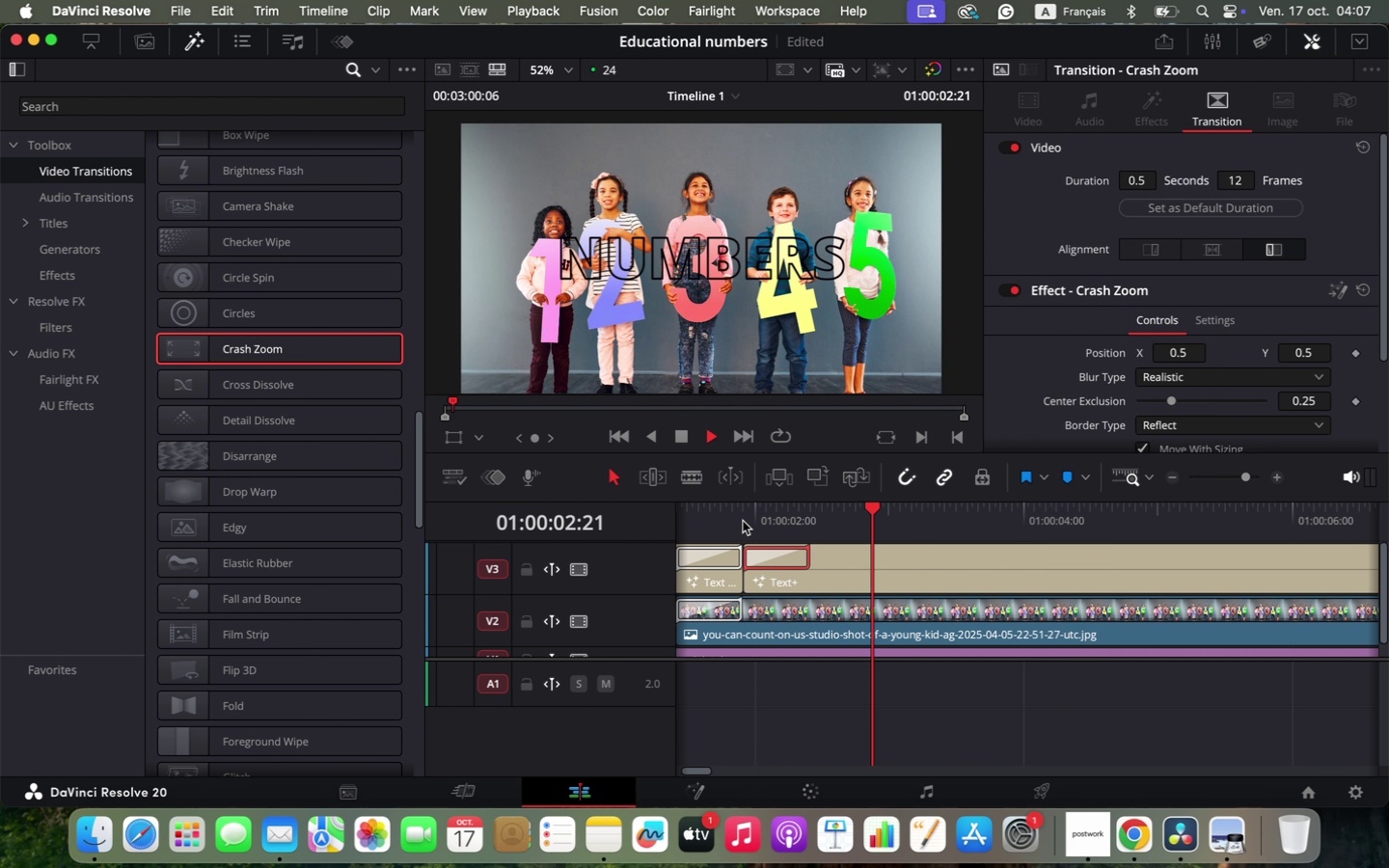 
left_click([743, 521])
 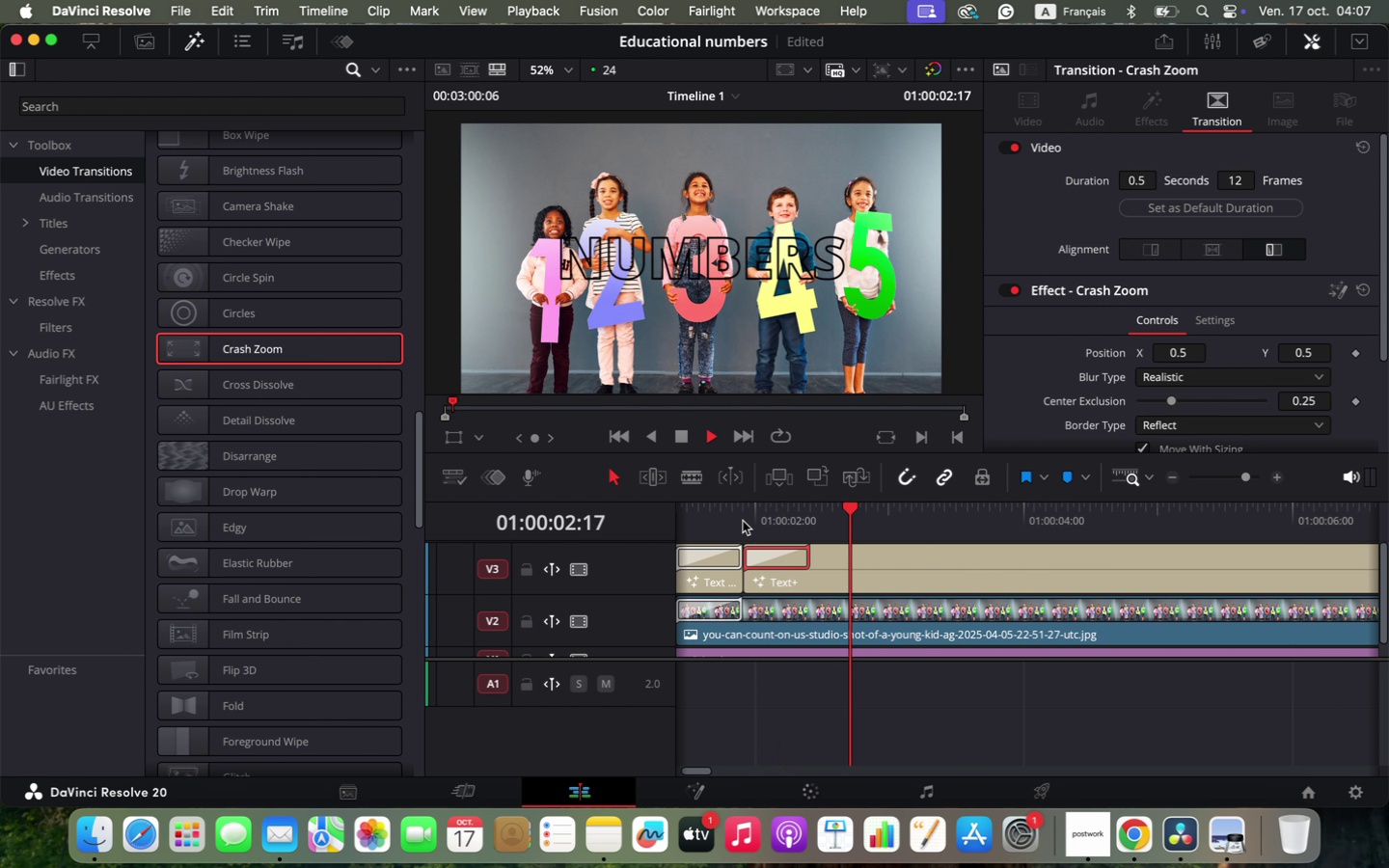 
left_click([743, 521])
 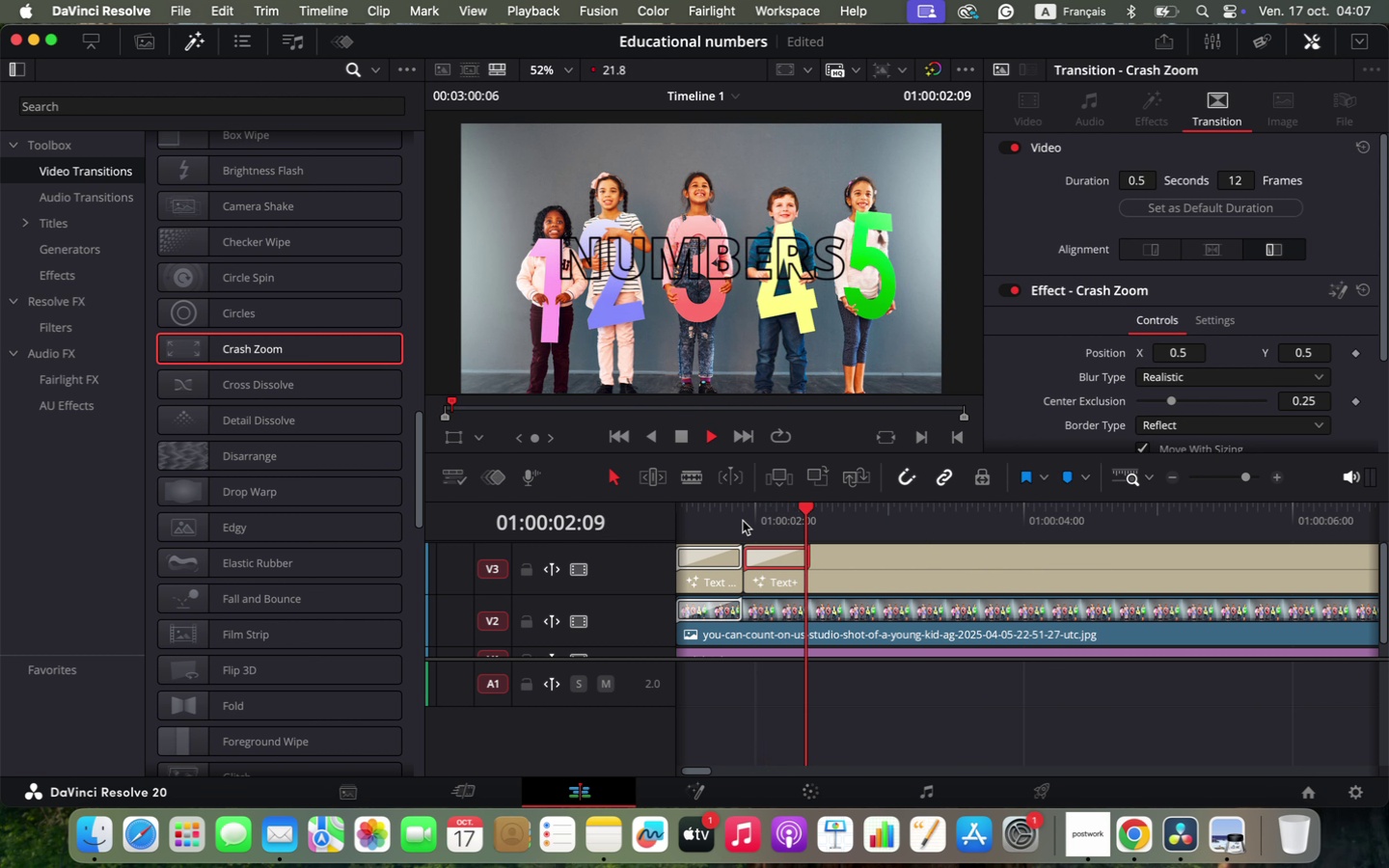 
key(Space)
 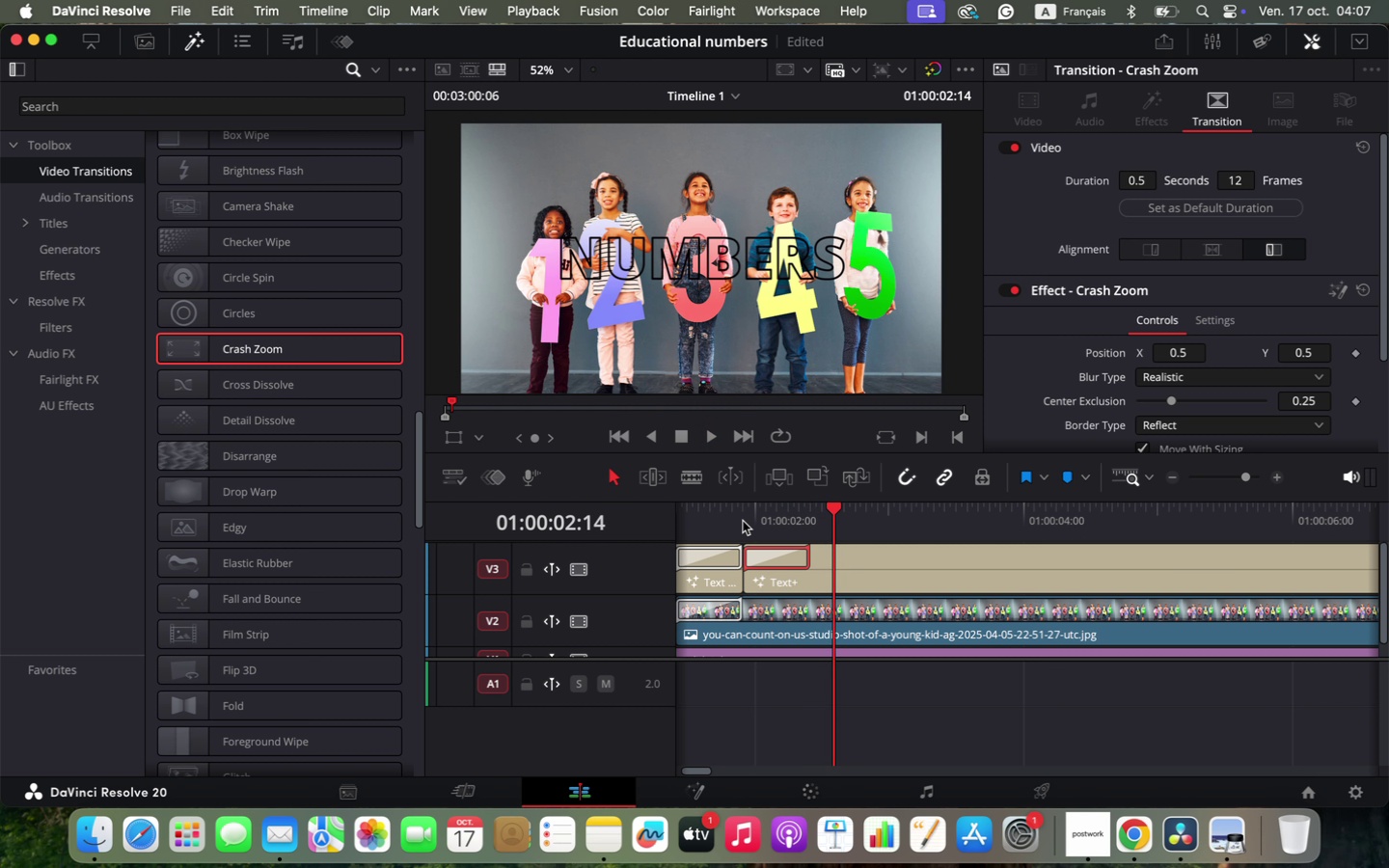 
left_click([764, 553])
 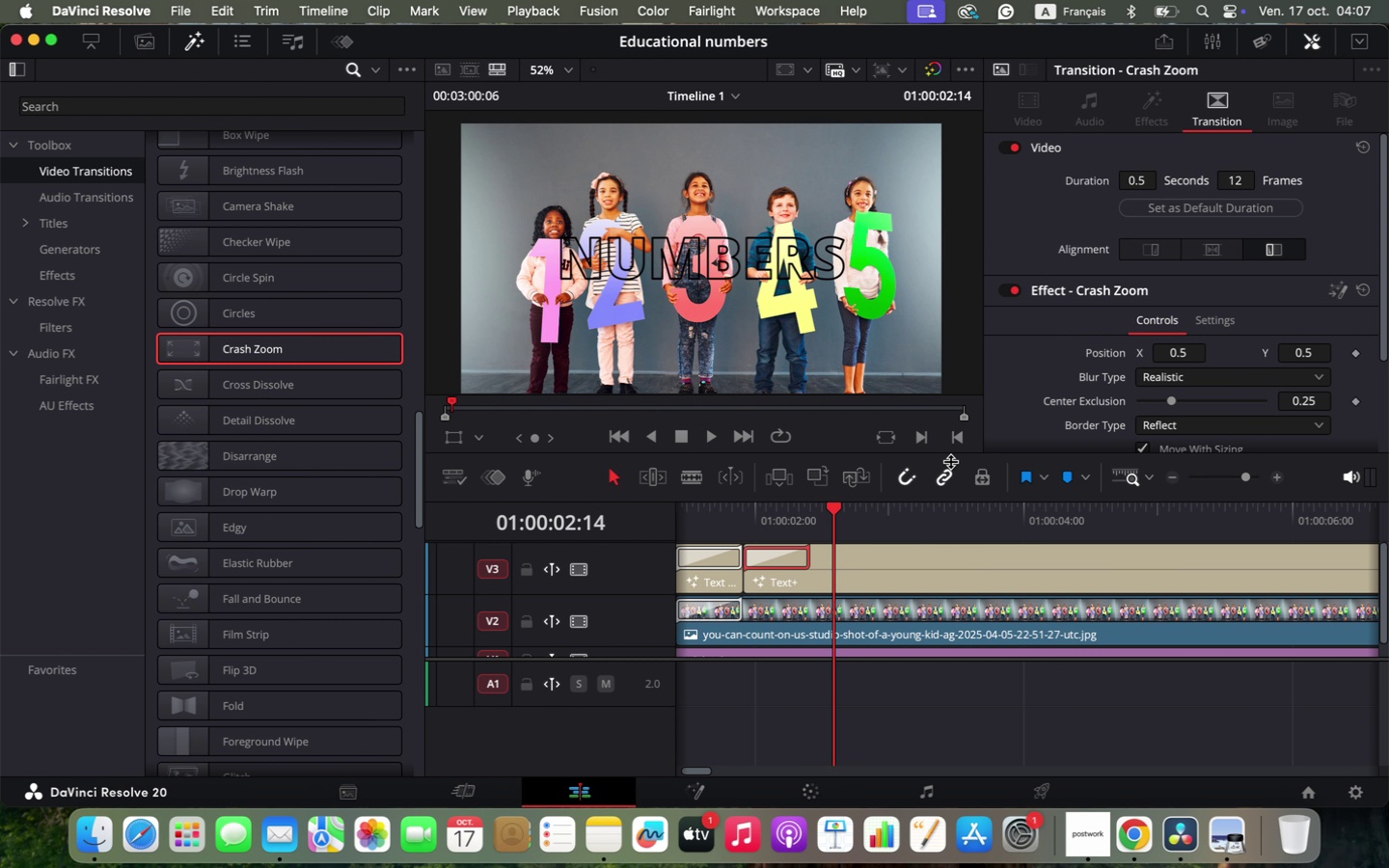 
scroll: coordinate [1126, 289], scroll_direction: up, amount: 10.0
 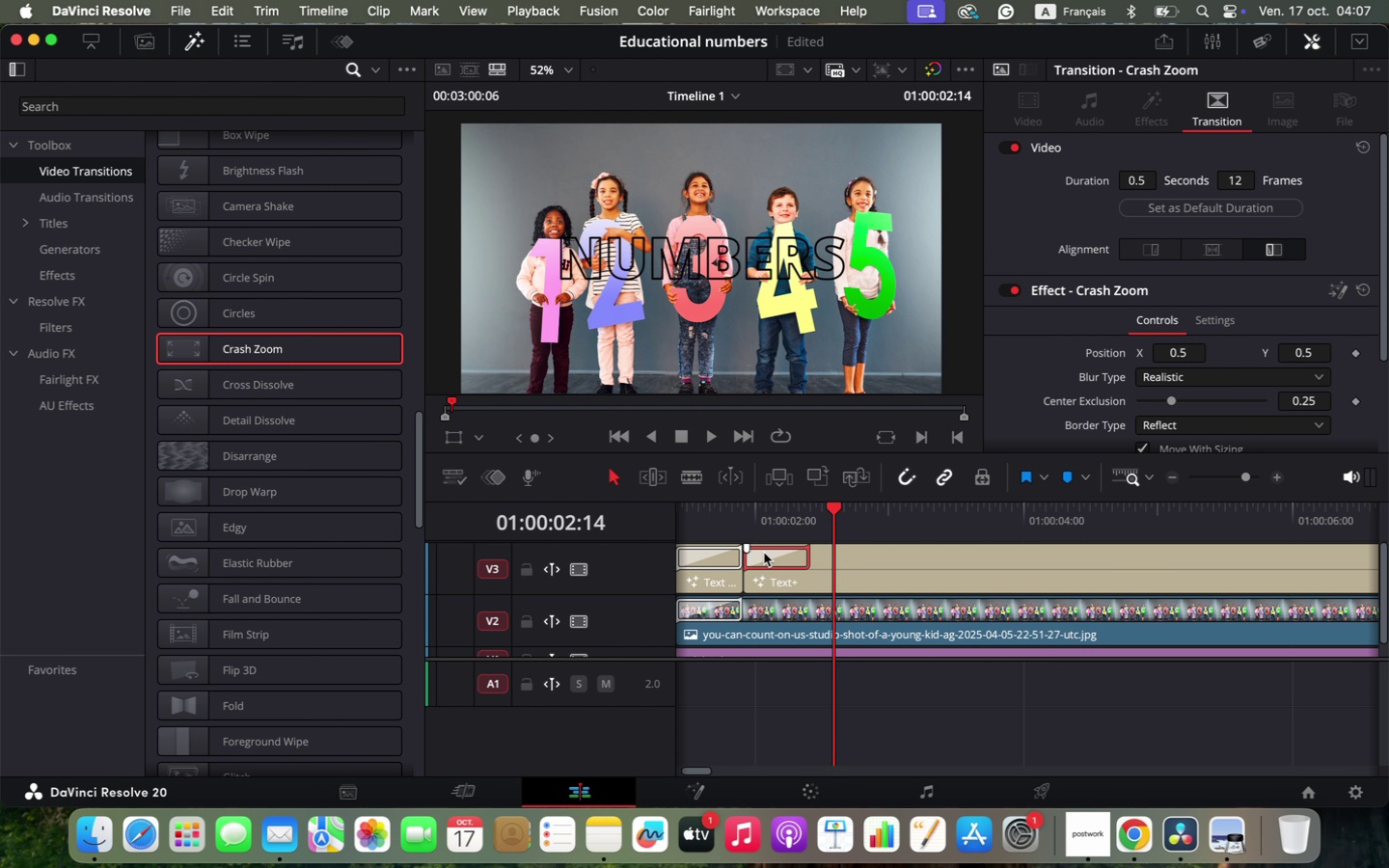 
left_click([888, 559])
 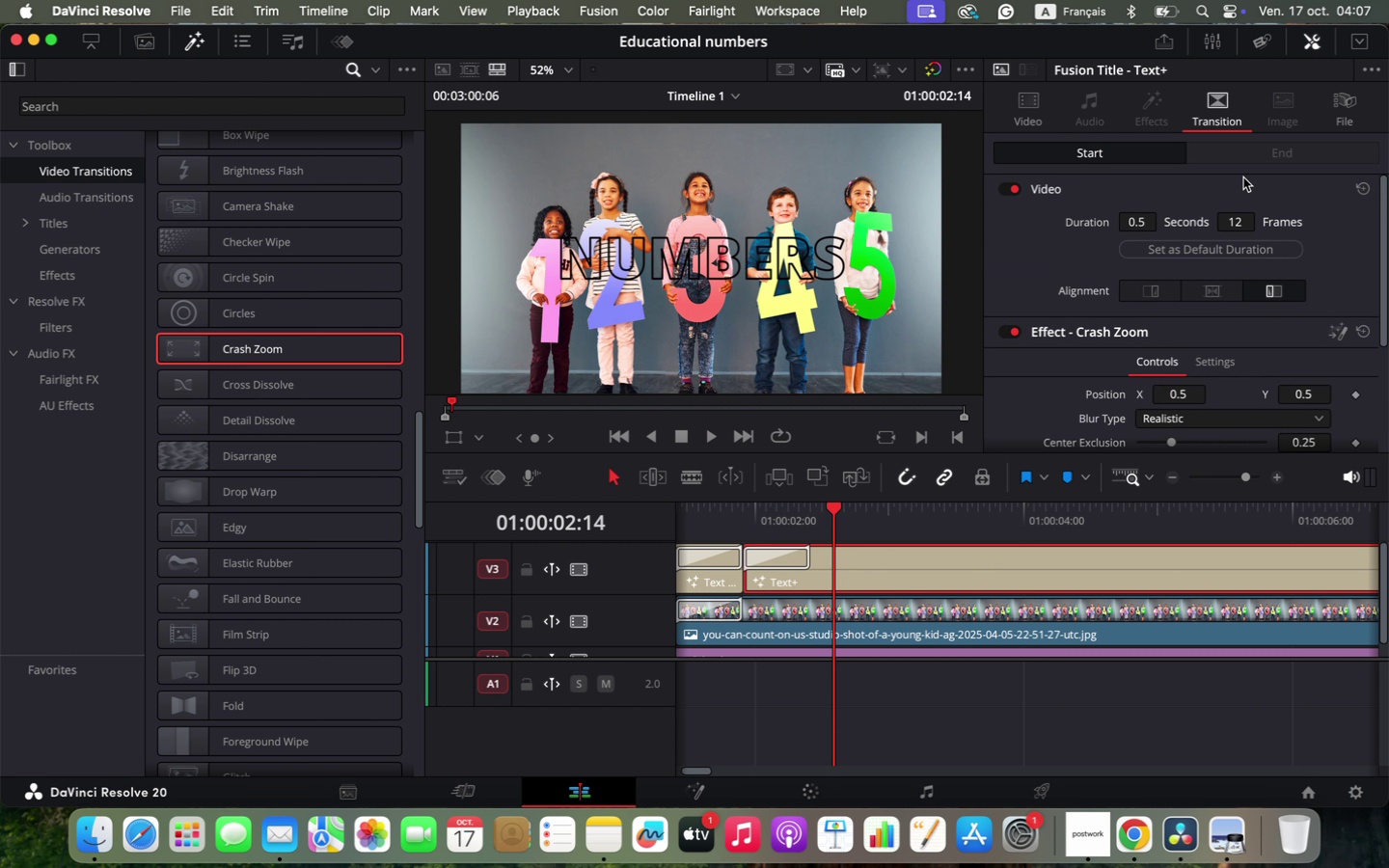 
scroll: coordinate [1178, 359], scroll_direction: up, amount: 7.0
 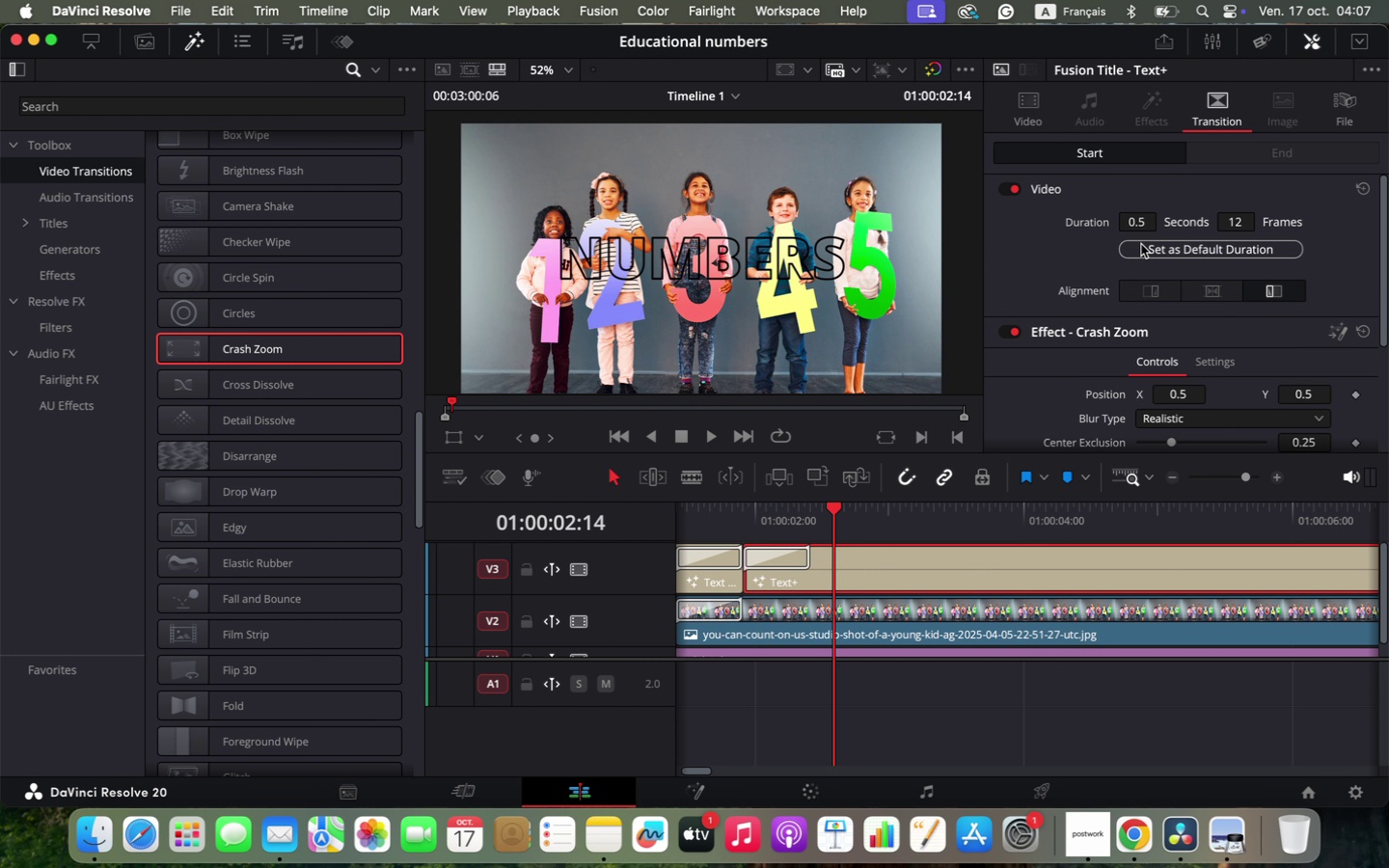 
left_click([1042, 122])
 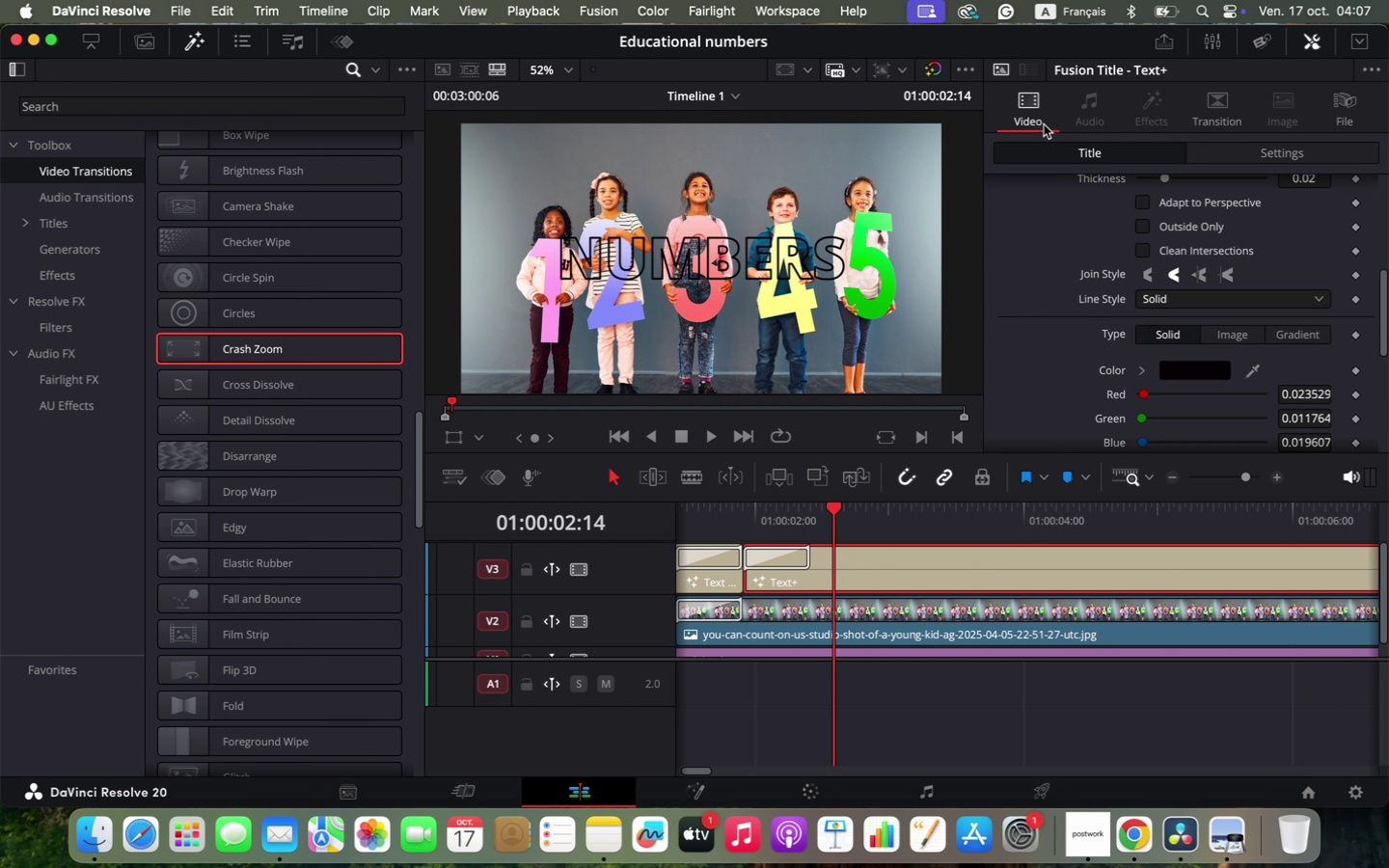 
scroll: coordinate [1174, 261], scroll_direction: up, amount: 11.0
 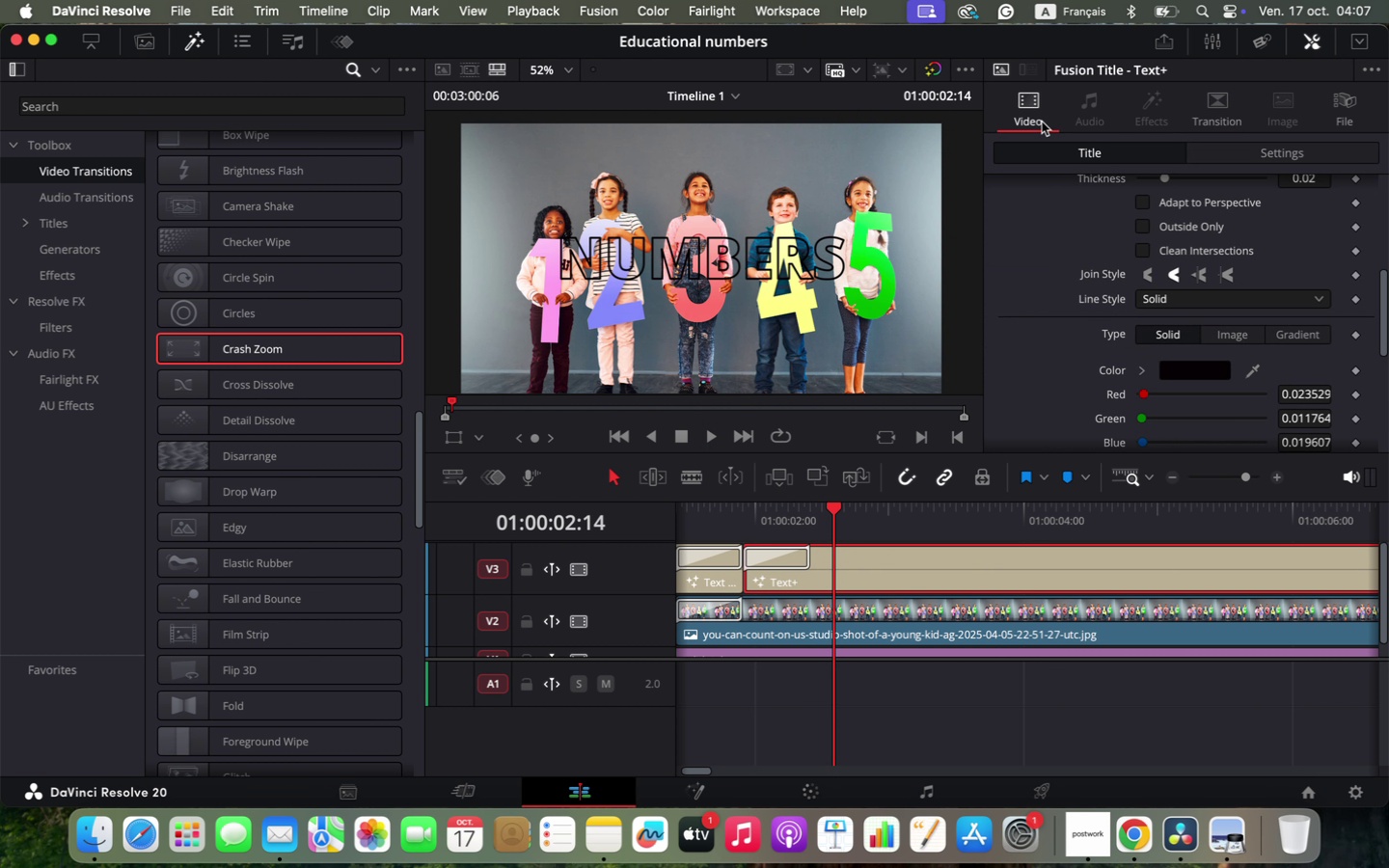 
scroll: coordinate [1173, 281], scroll_direction: down, amount: 10.0
 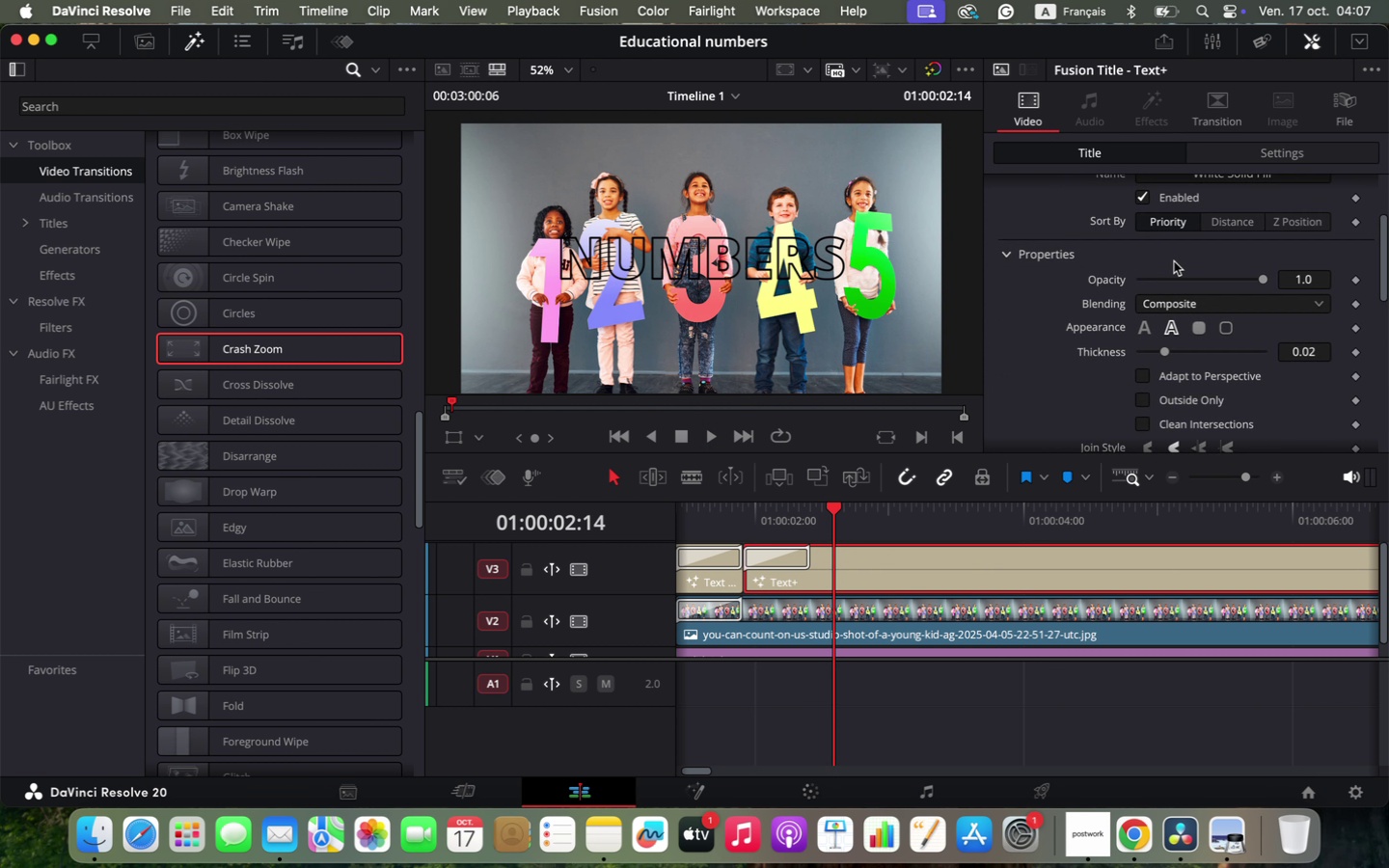 
scroll: coordinate [1173, 281], scroll_direction: up, amount: 5.0
 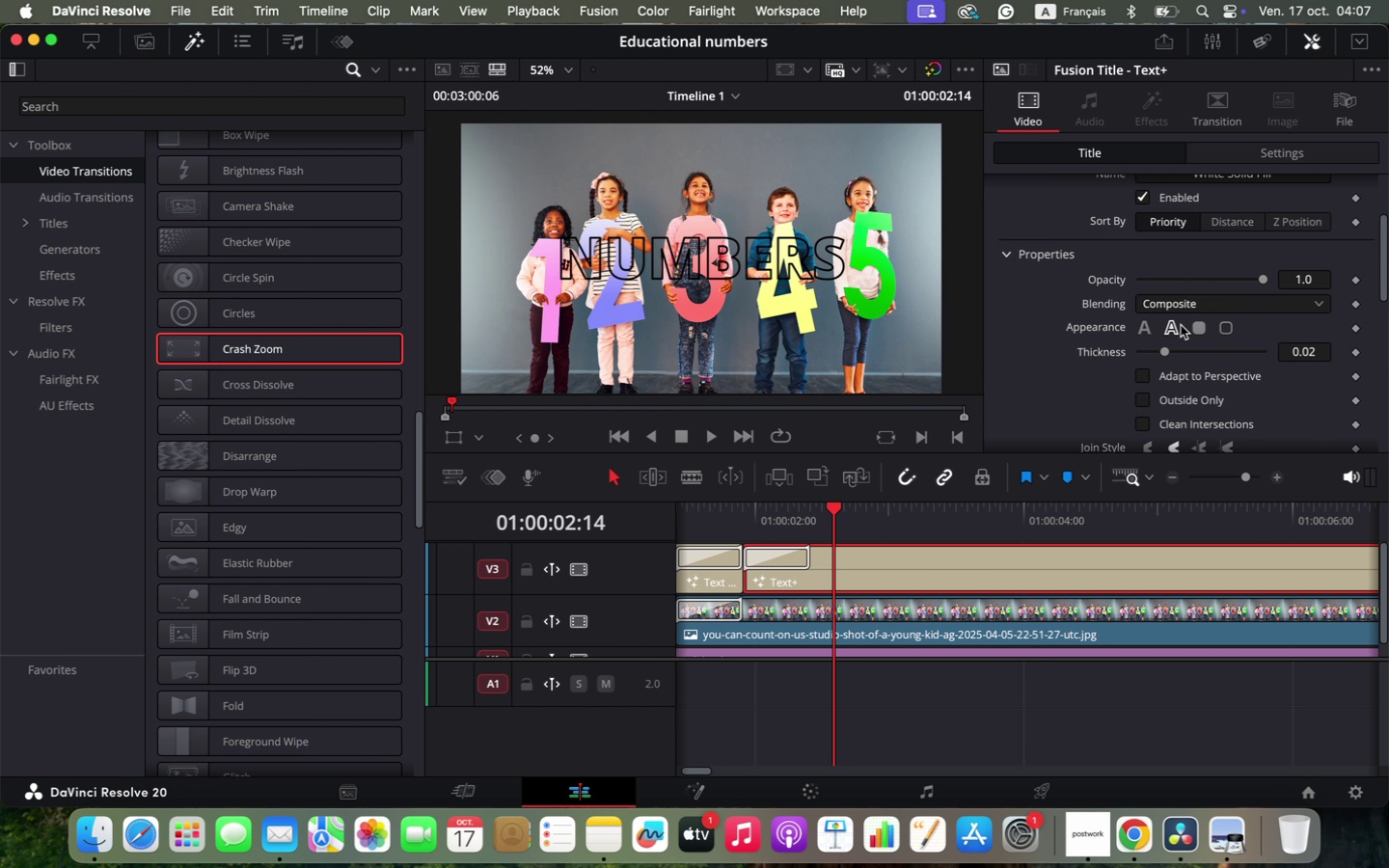 
left_click([1197, 325])
 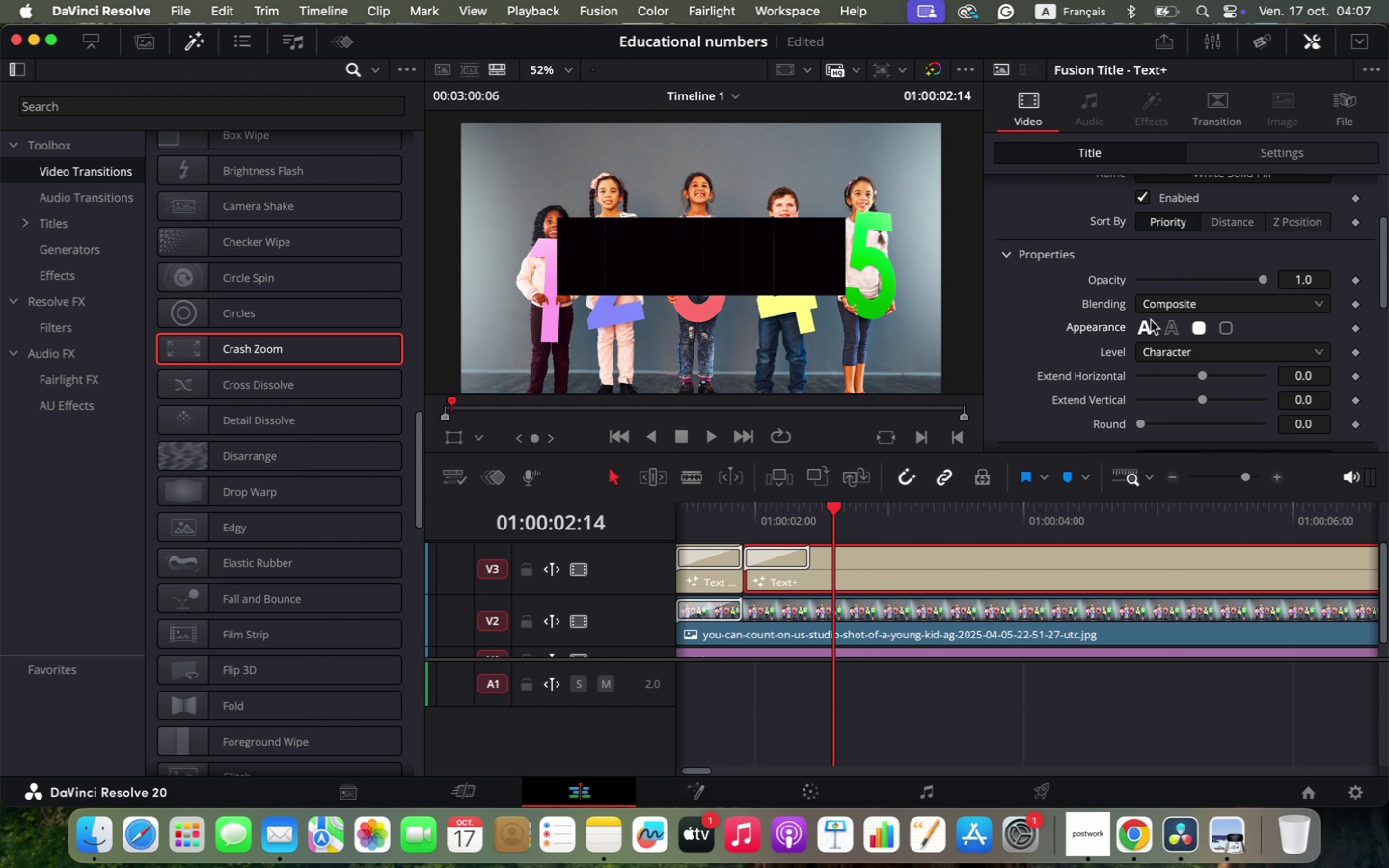 
left_click([1150, 321])
 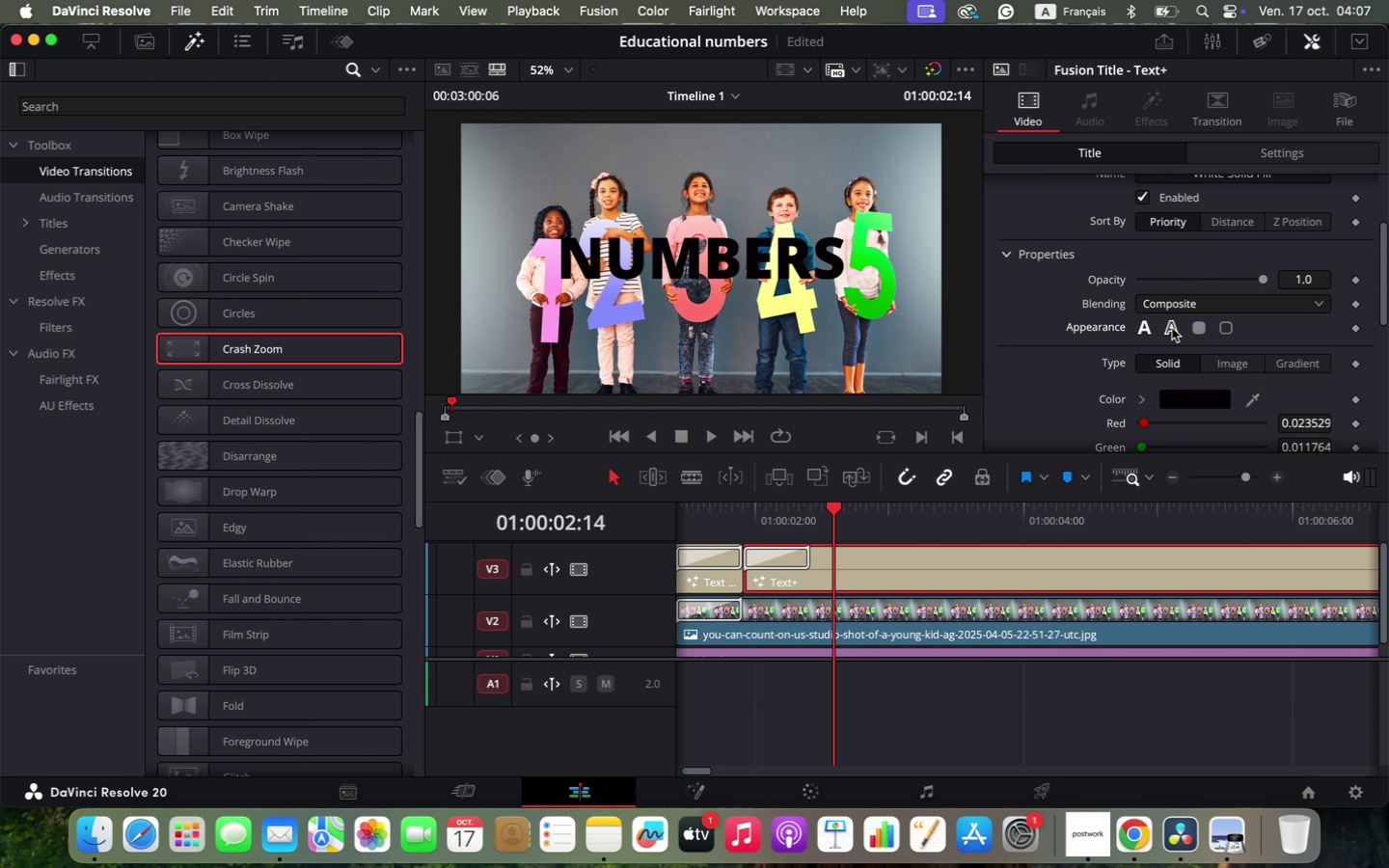 
left_click([1172, 328])
 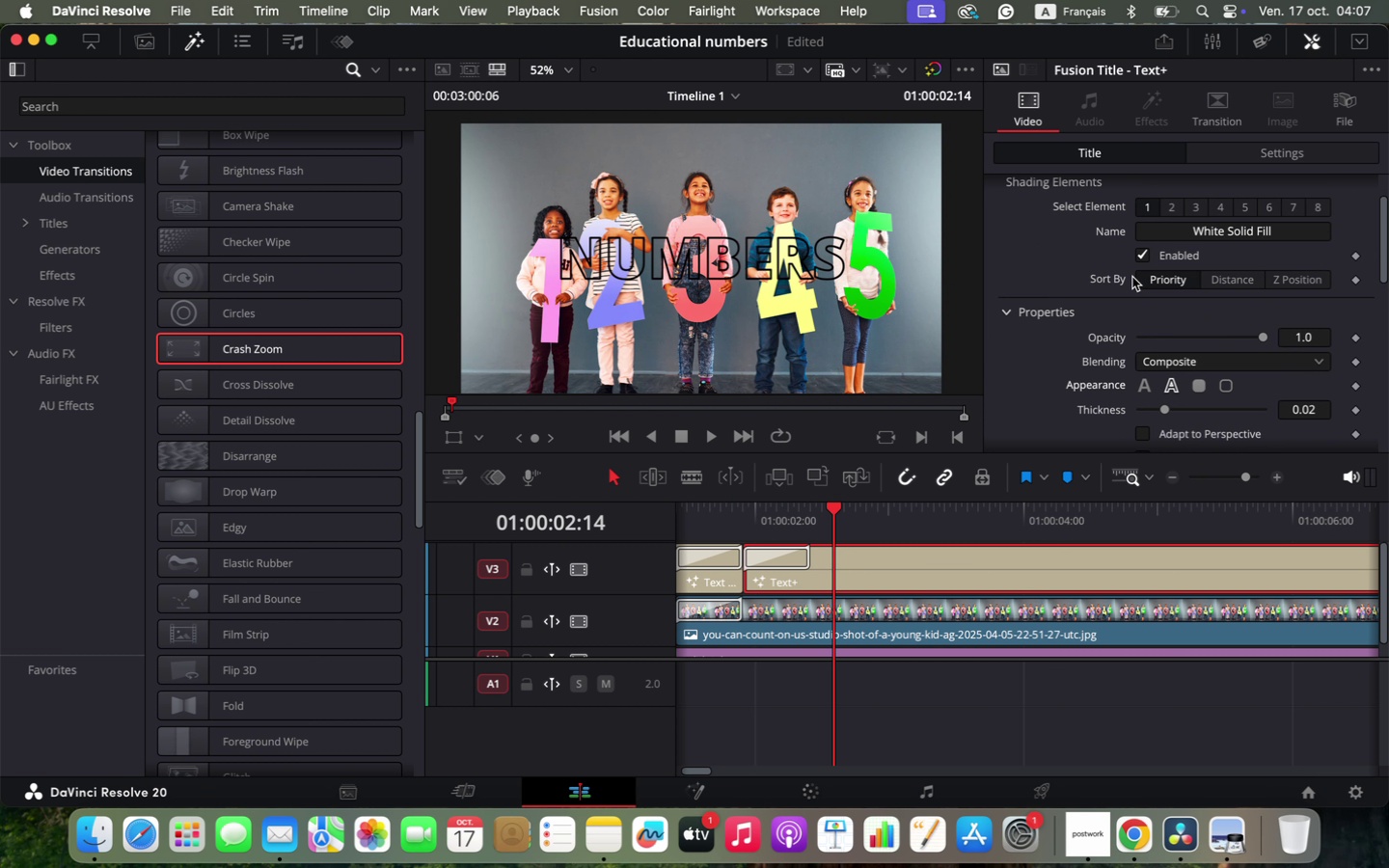 
scroll: coordinate [1132, 277], scroll_direction: up, amount: 7.0
 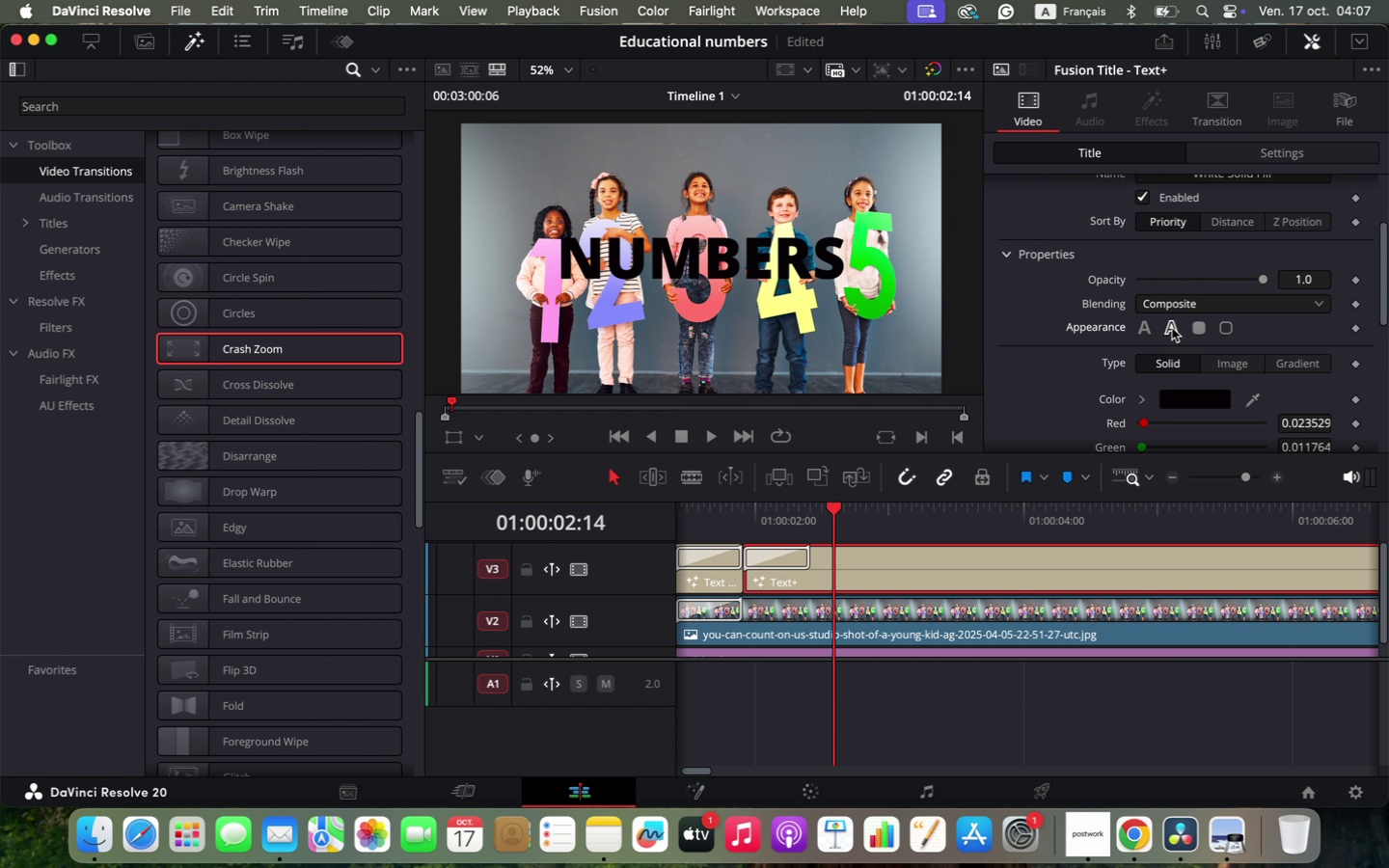 
left_click([1054, 215])
 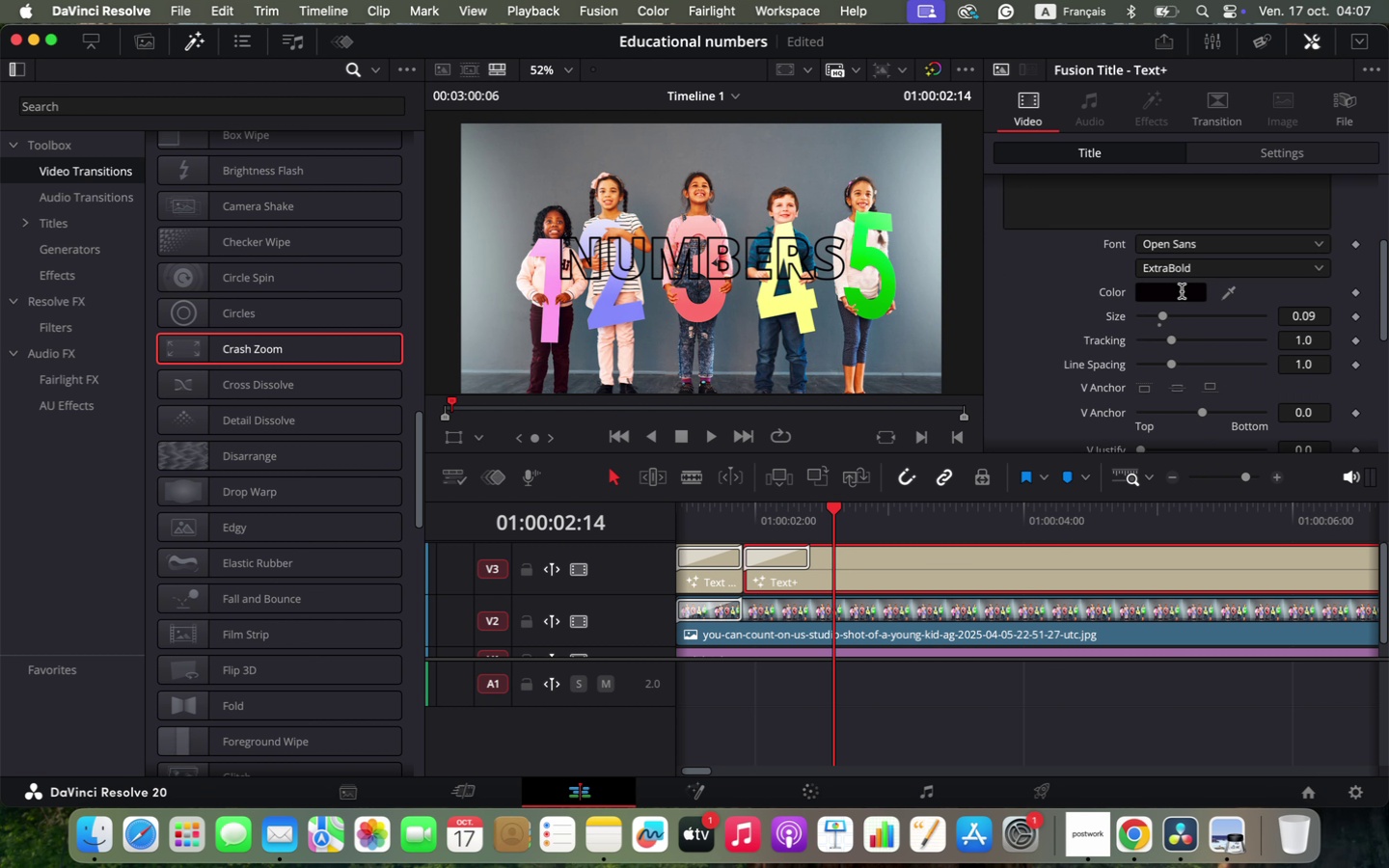 
scroll: coordinate [1182, 291], scroll_direction: down, amount: 4.0
 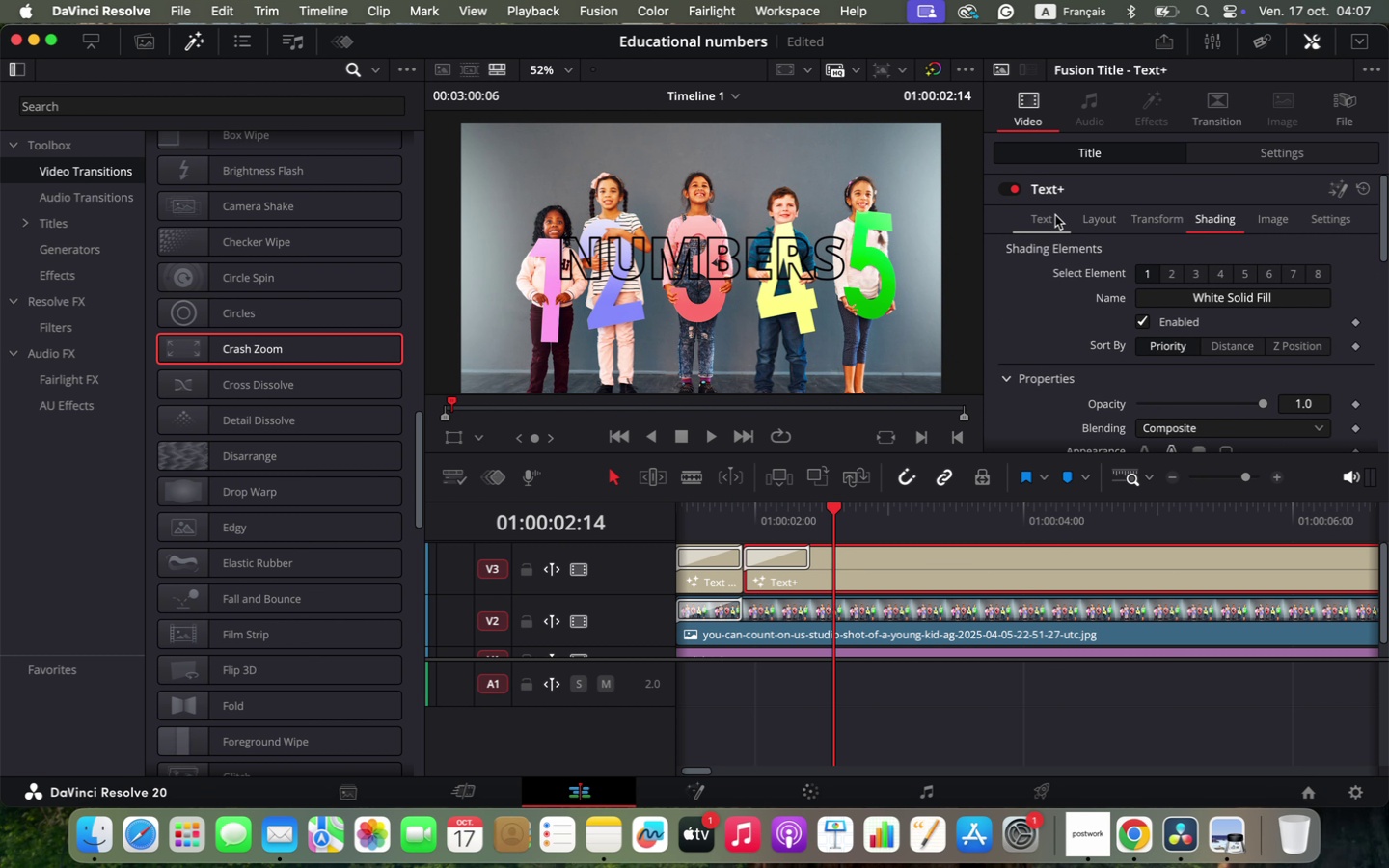 
left_click_drag(start_coordinate=[1165, 315], to_coordinate=[1175, 314])
 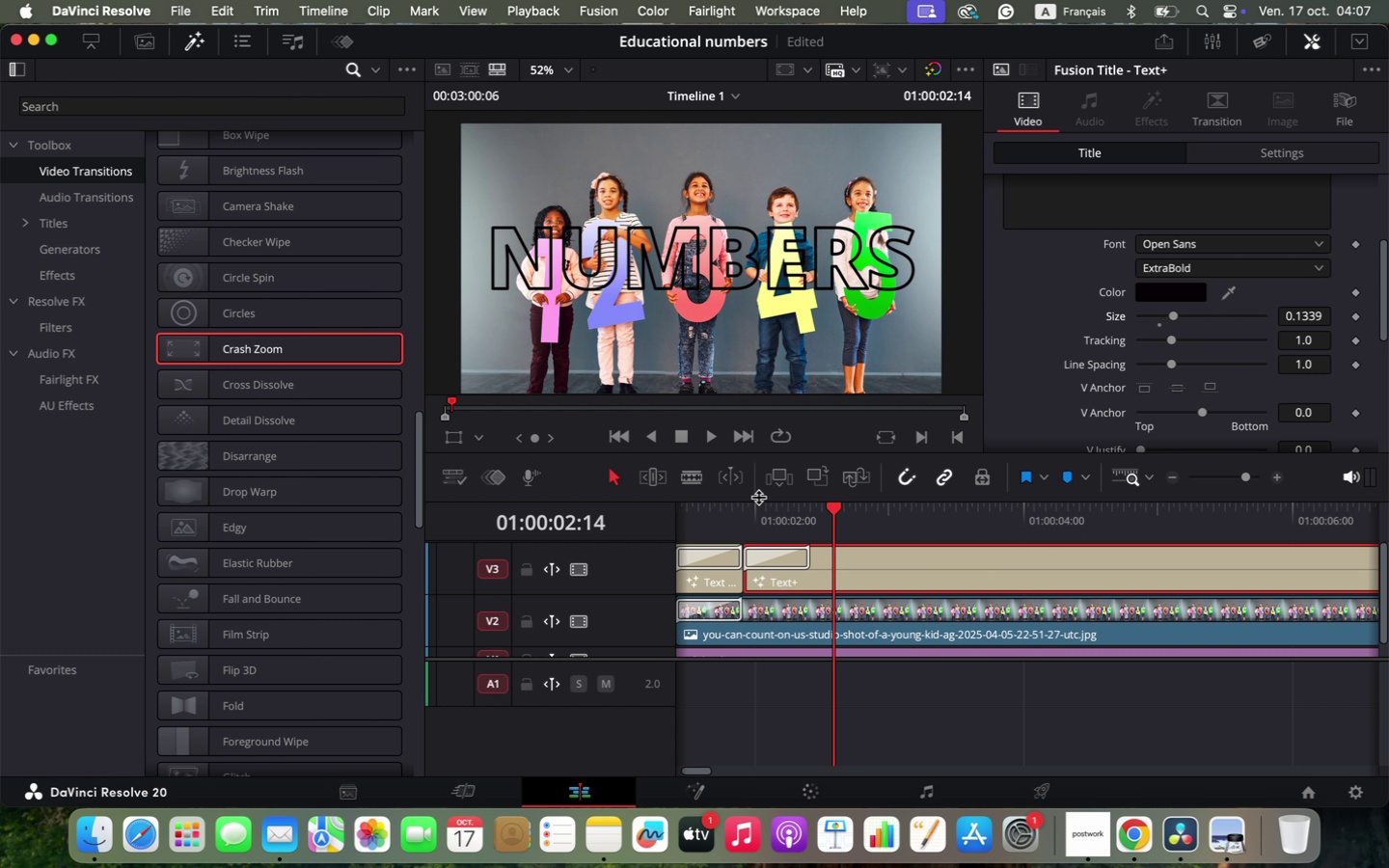 
left_click([740, 511])
 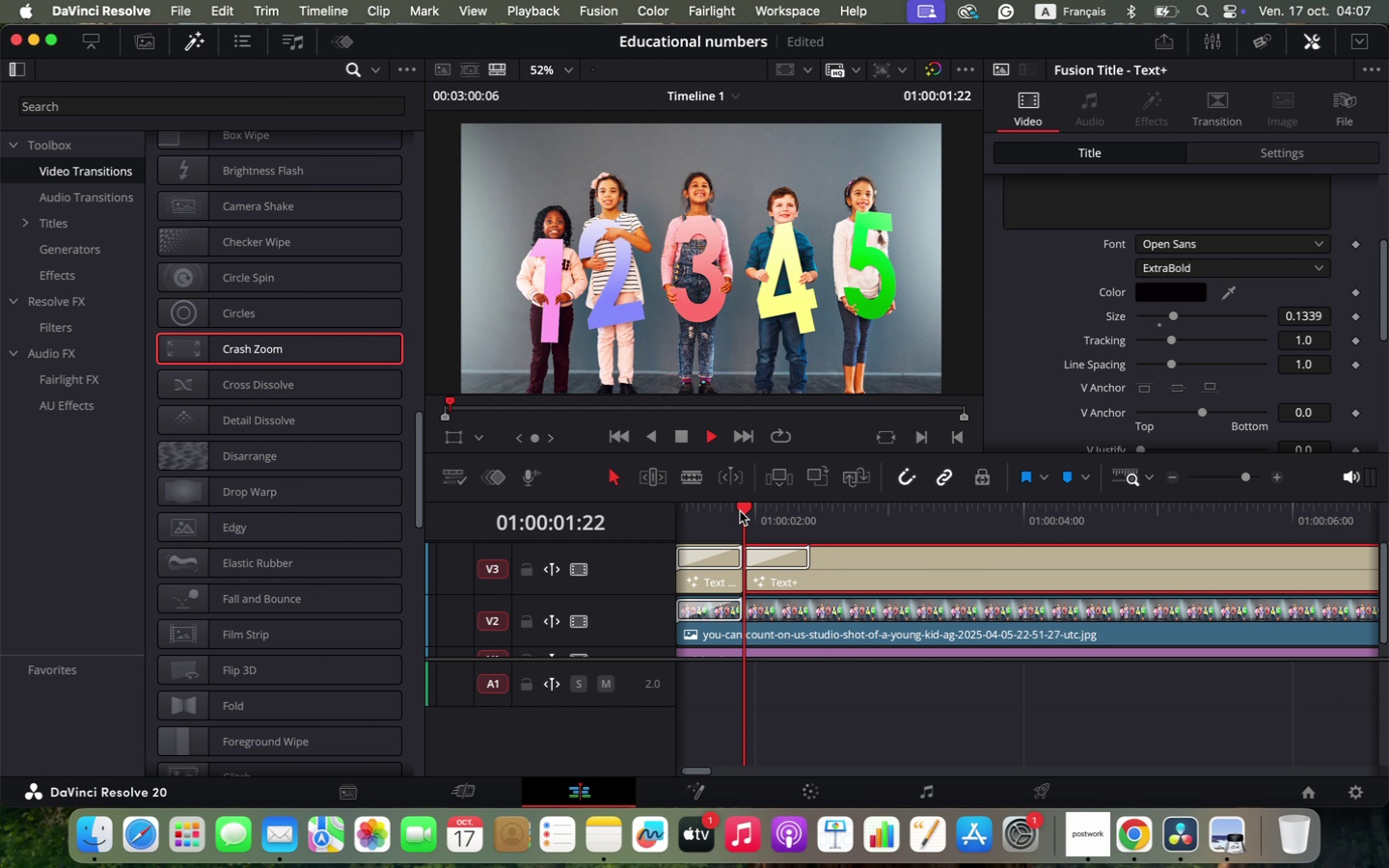 
key(Space)
 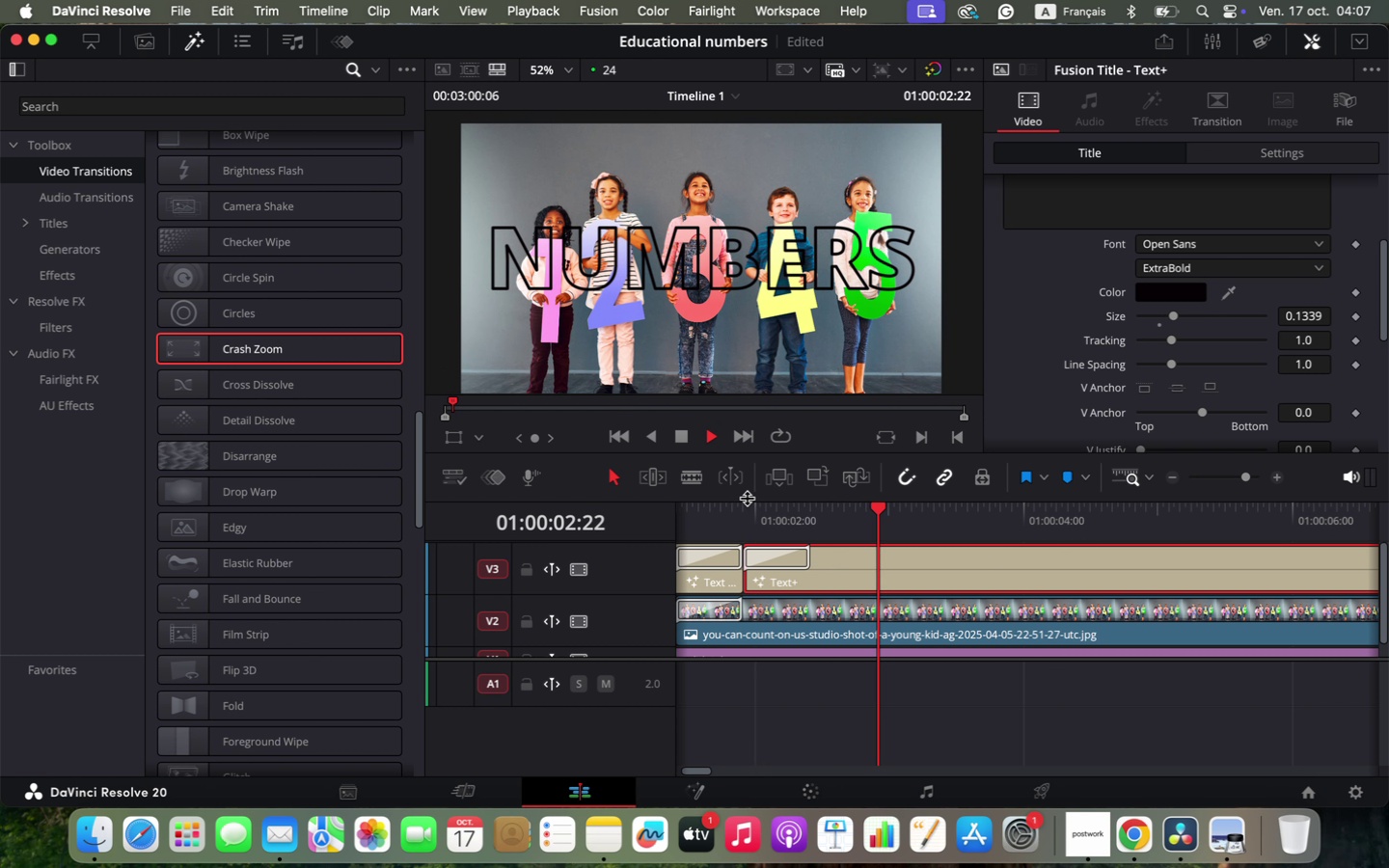 
key(Space)
 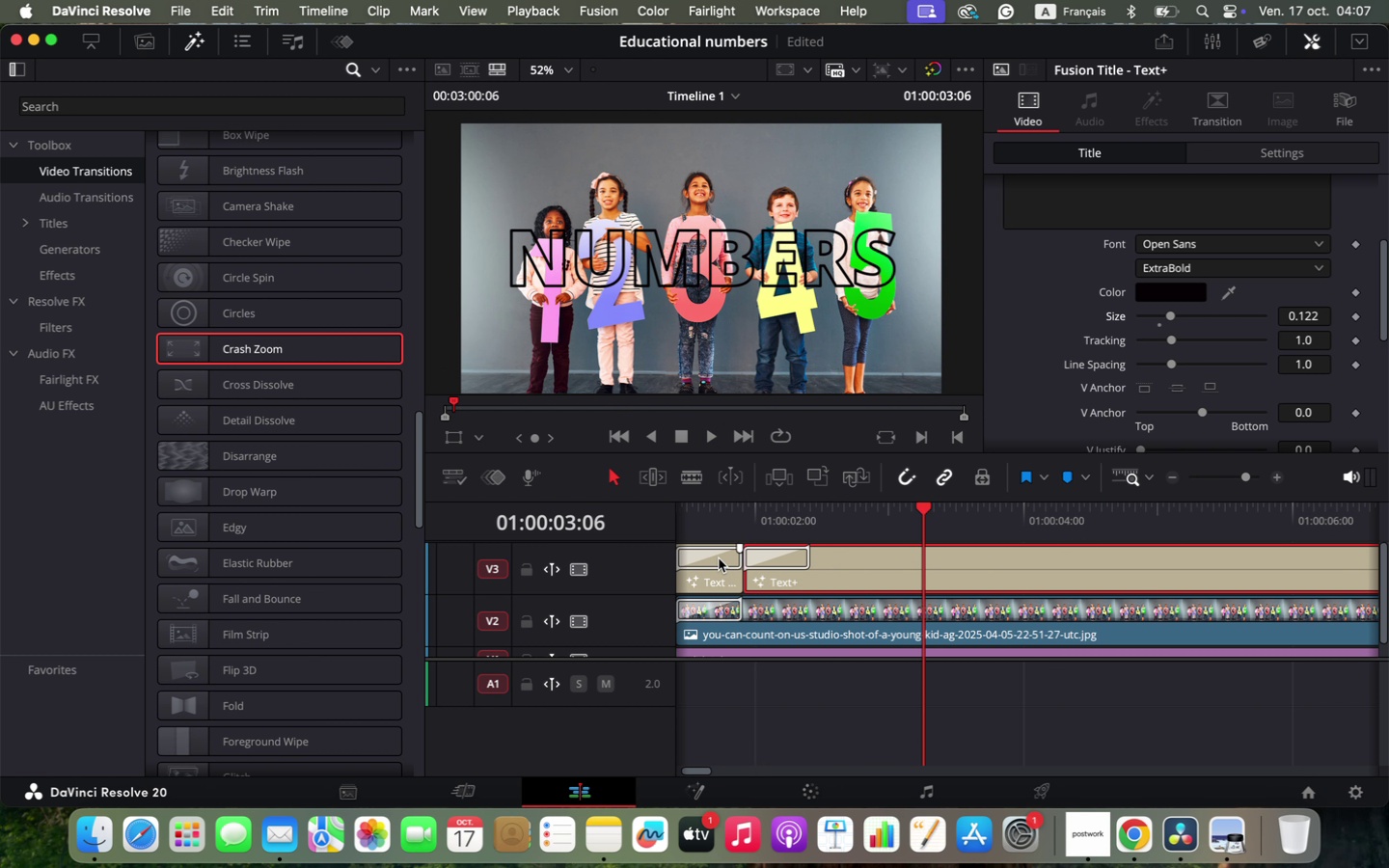 
left_click([741, 512])
 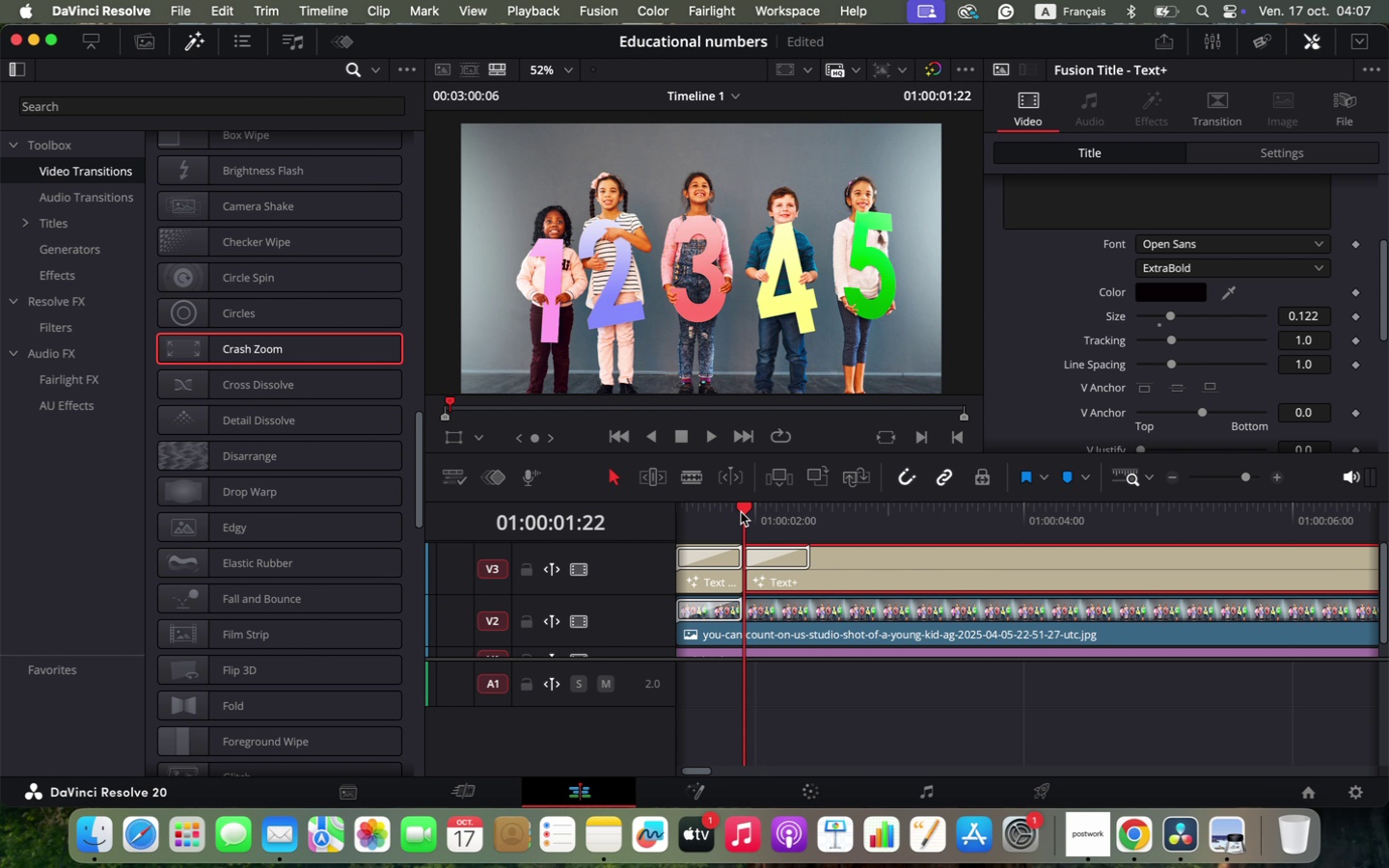 
key(Space)
 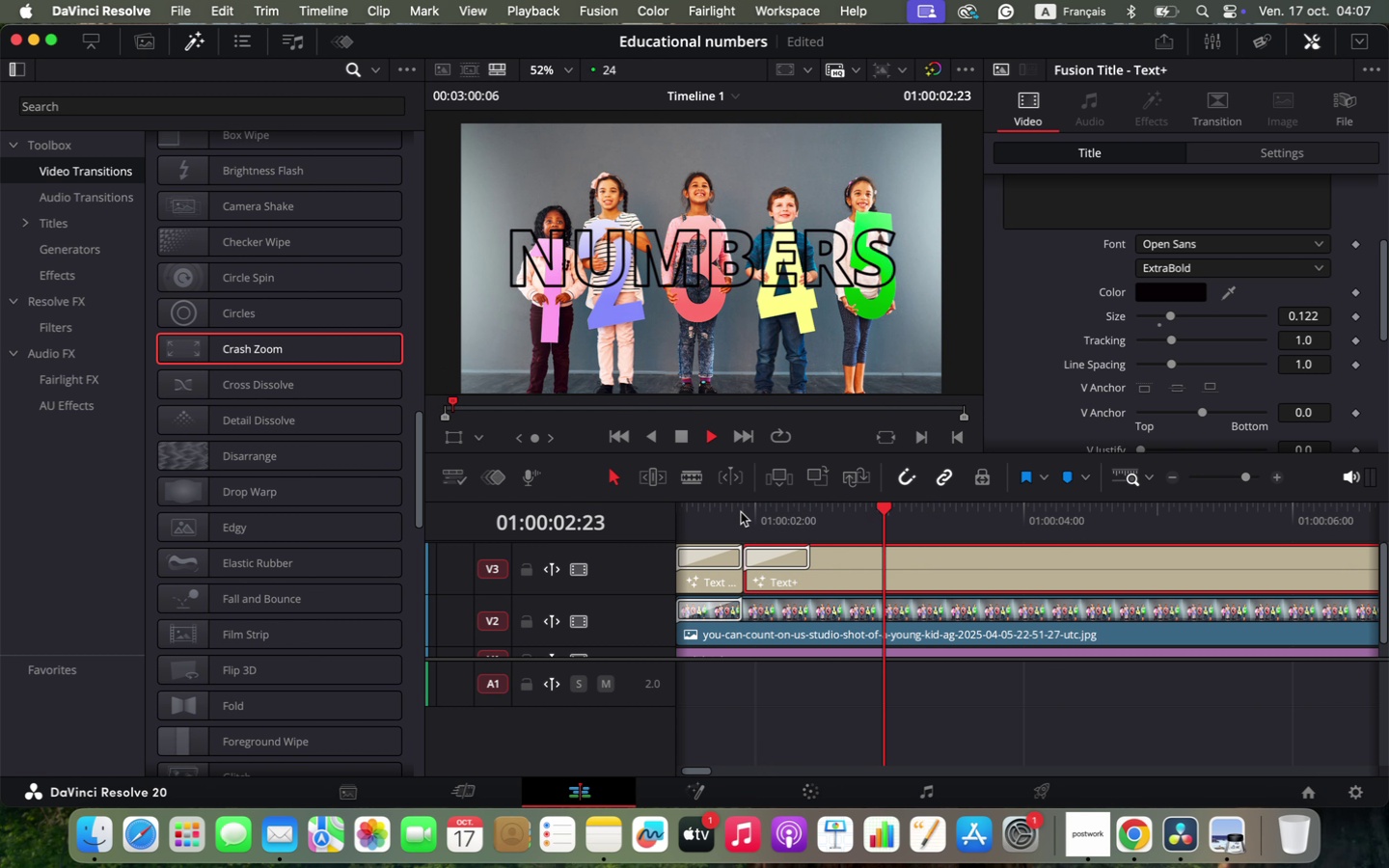 
left_click([741, 512])
 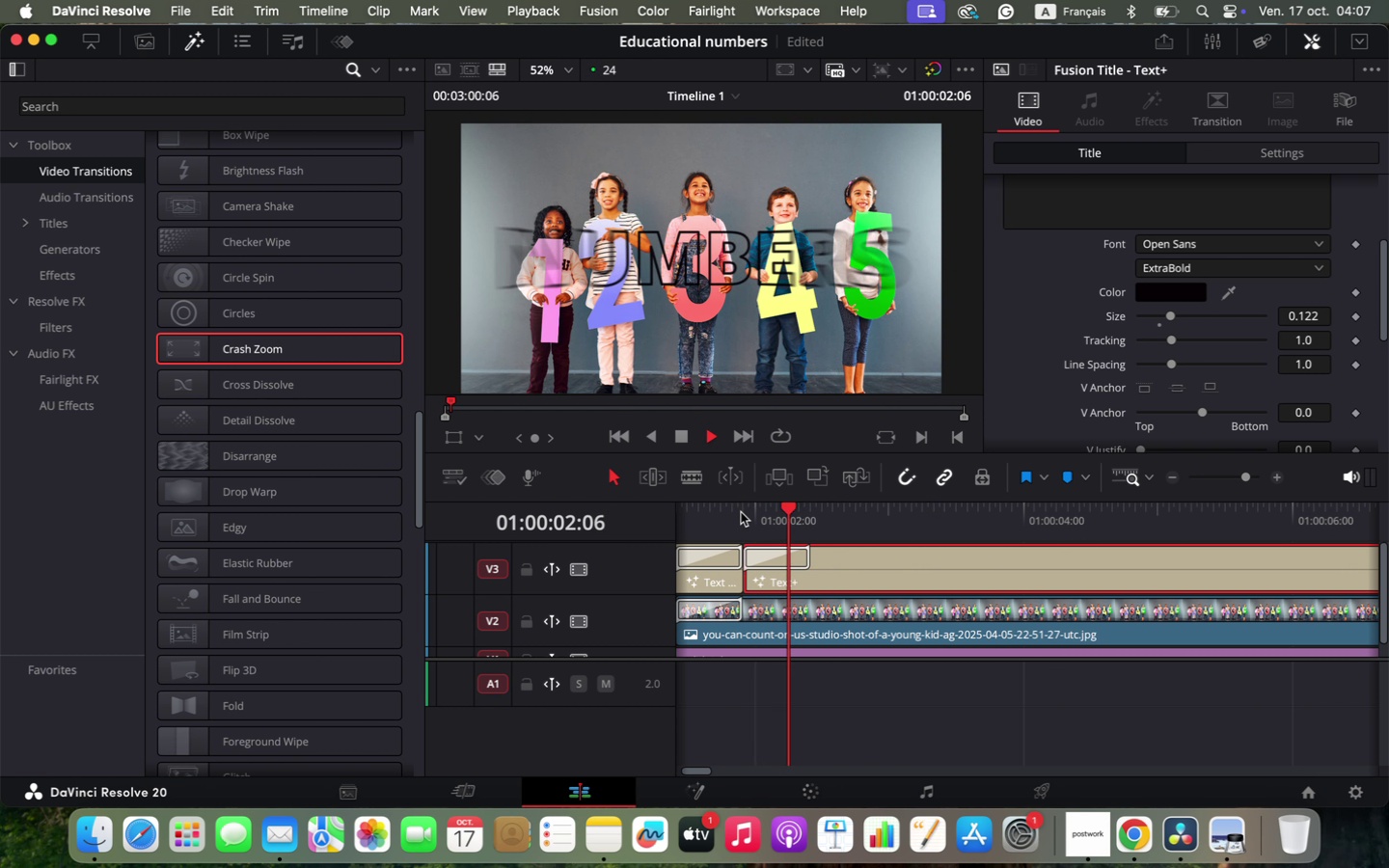 
key(Space)
 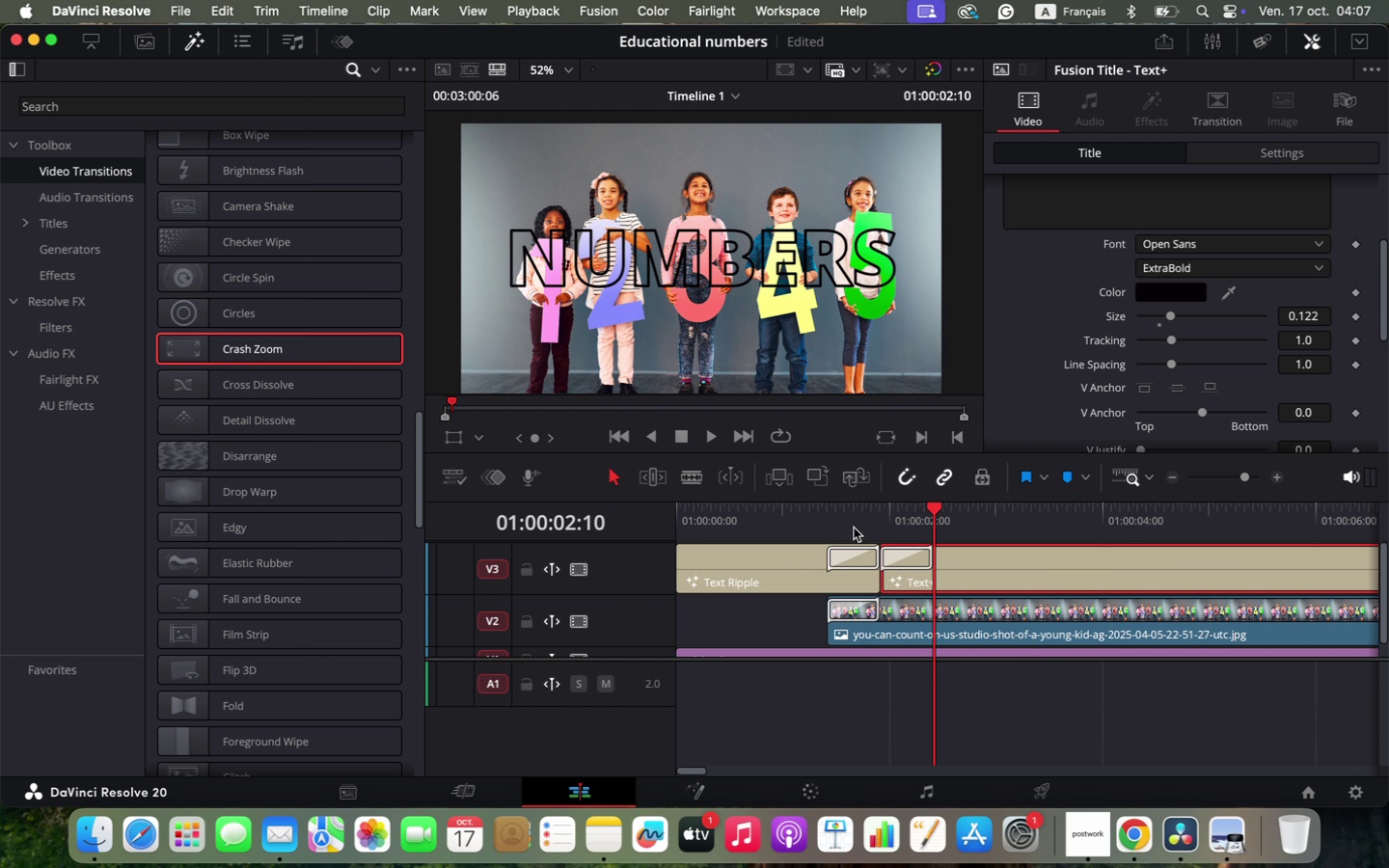 
hold_key(key=OptionLeft, duration=0.48)
scroll: coordinate [878, 562], scroll_direction: down, amount: 2.0
 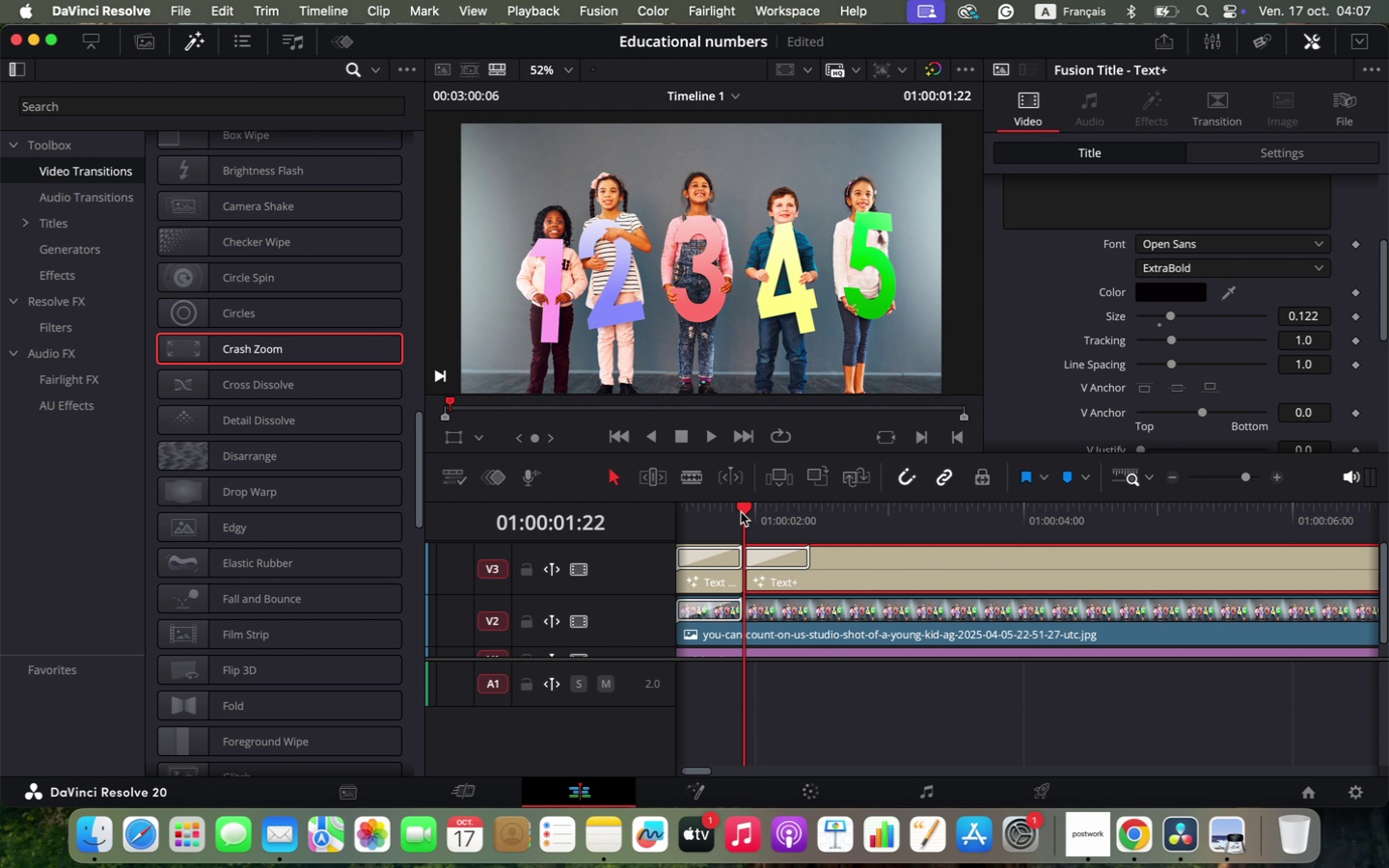 
left_click([831, 512])
 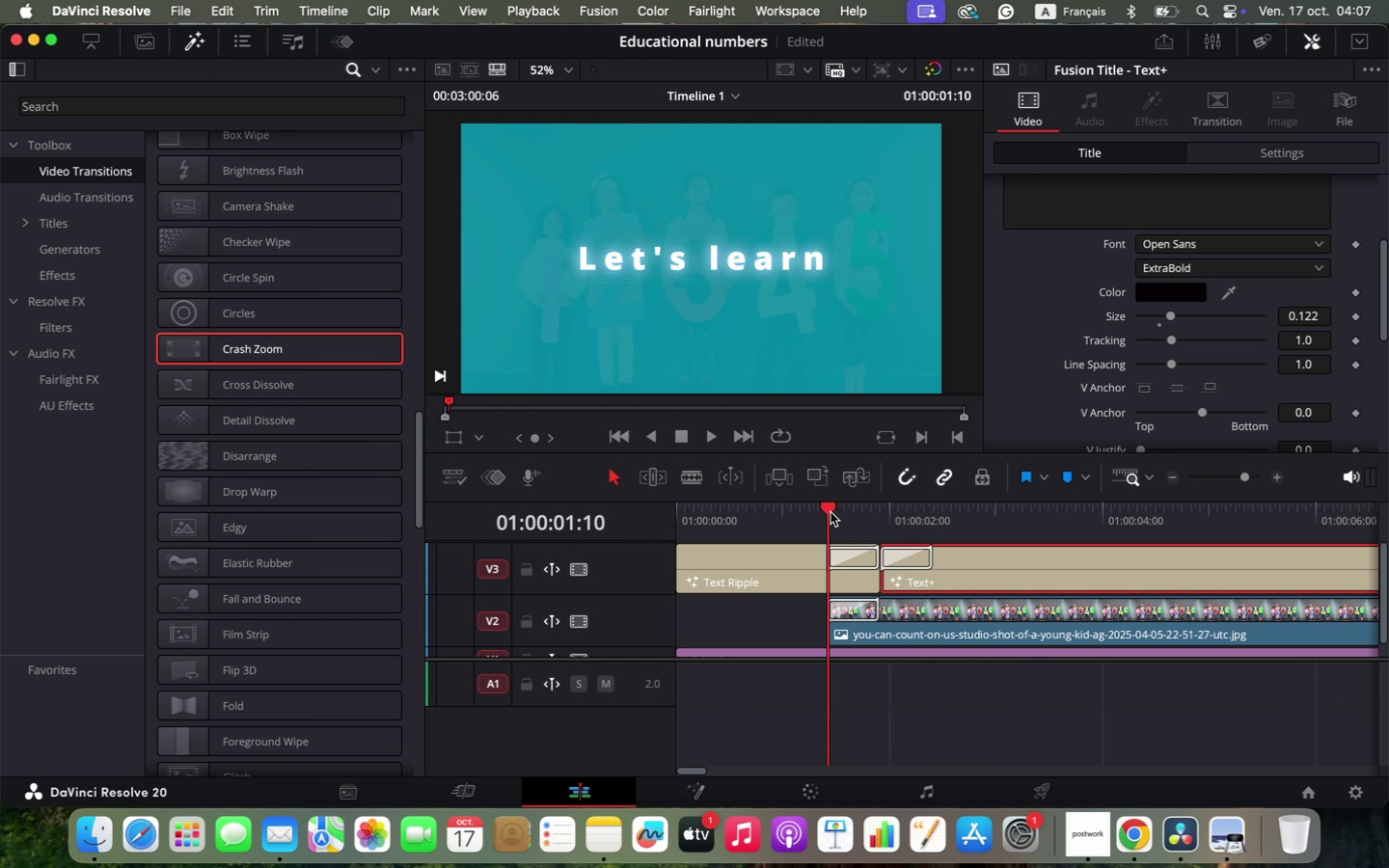 
key(Space)
 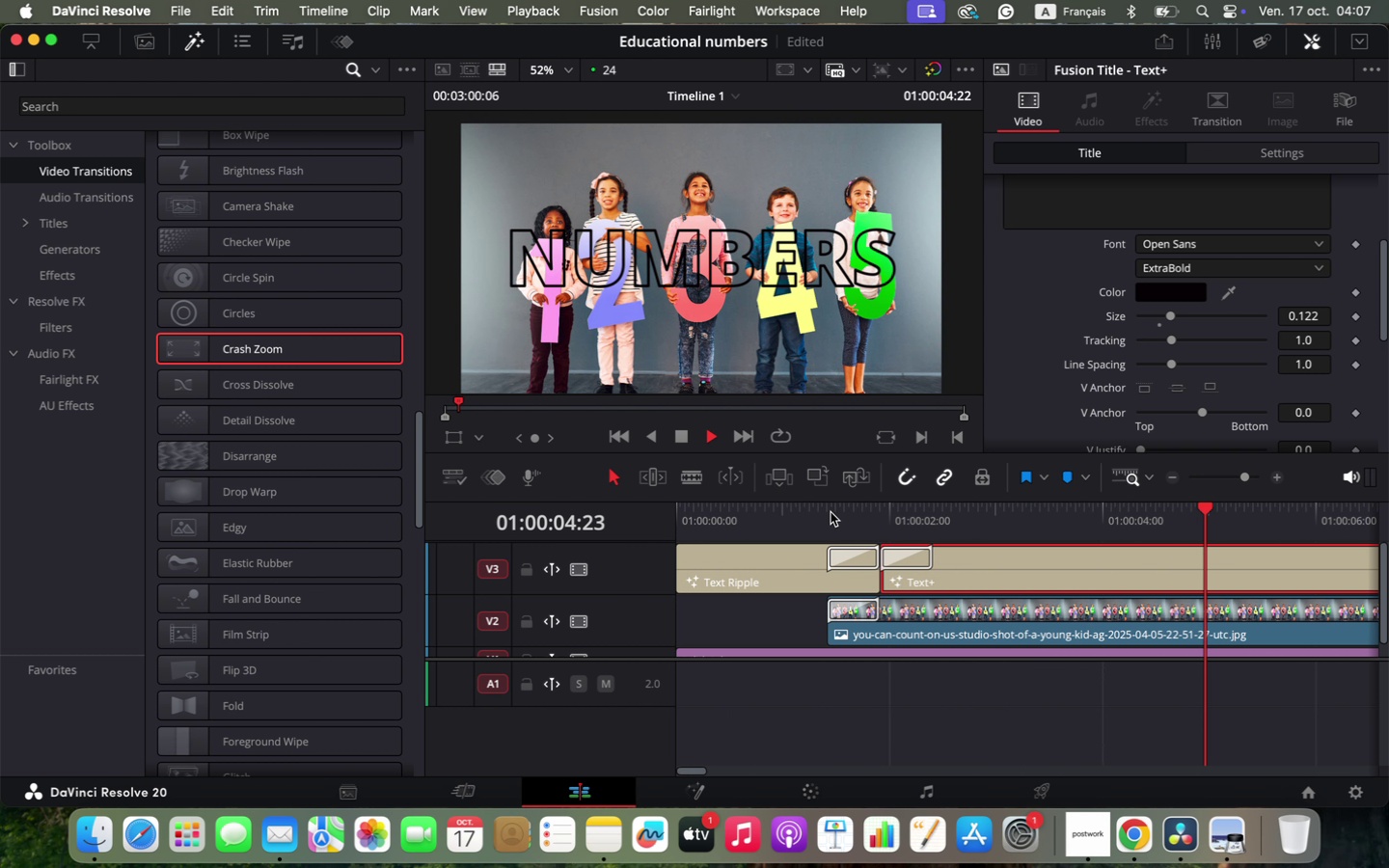 
left_click([831, 512])
 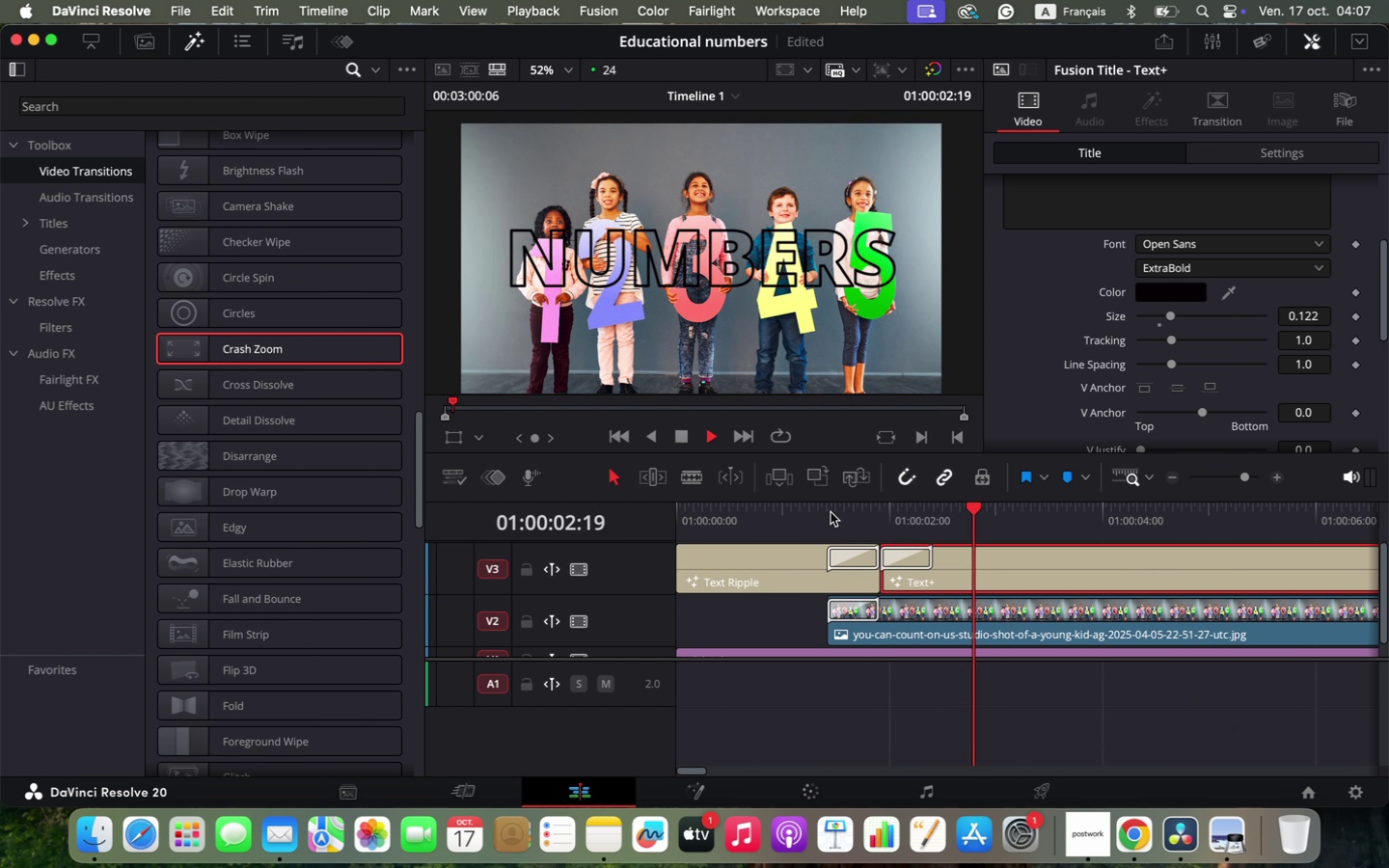 
key(Space)
 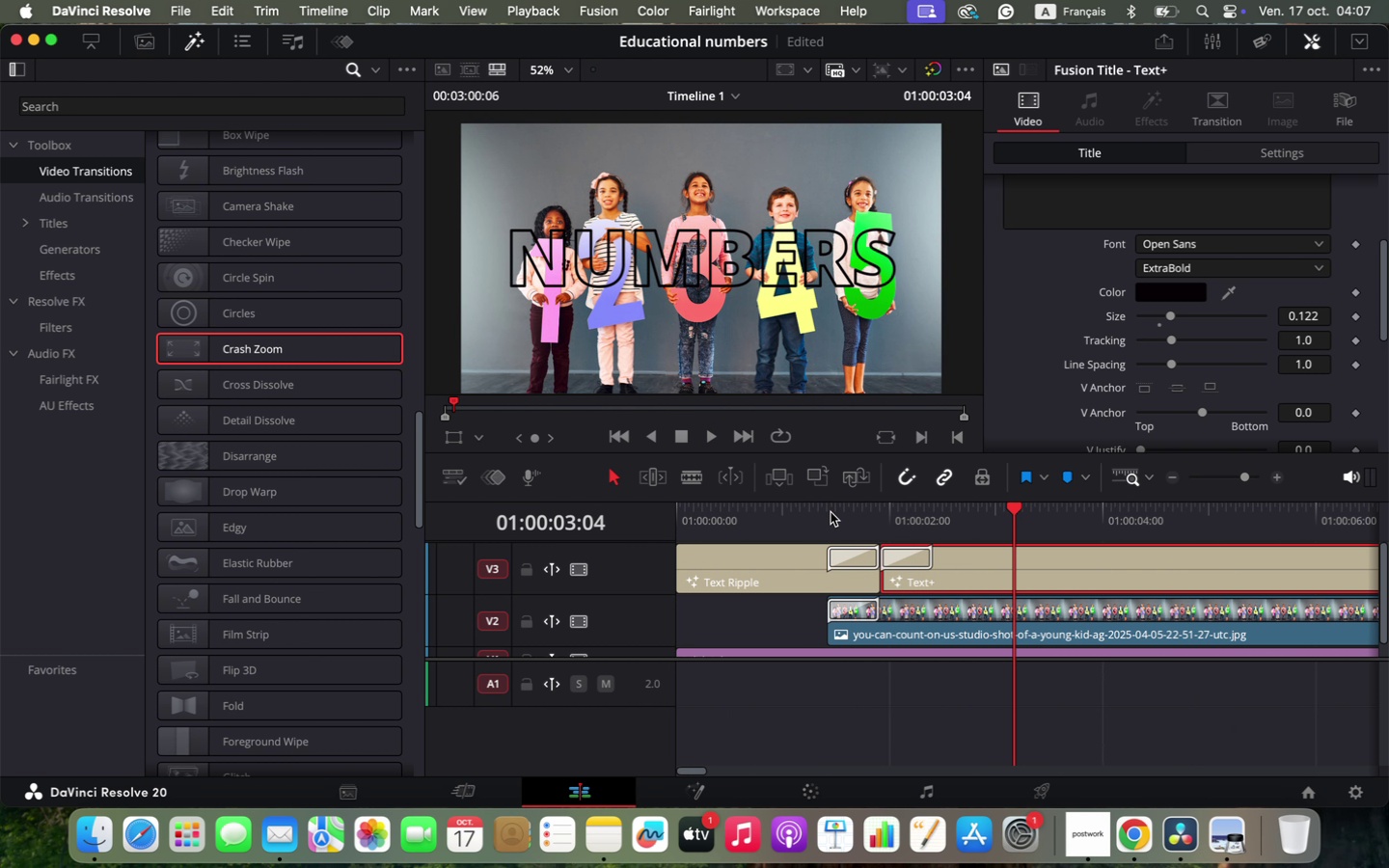 
scroll: coordinate [1185, 426], scroll_direction: down, amount: 11.0
 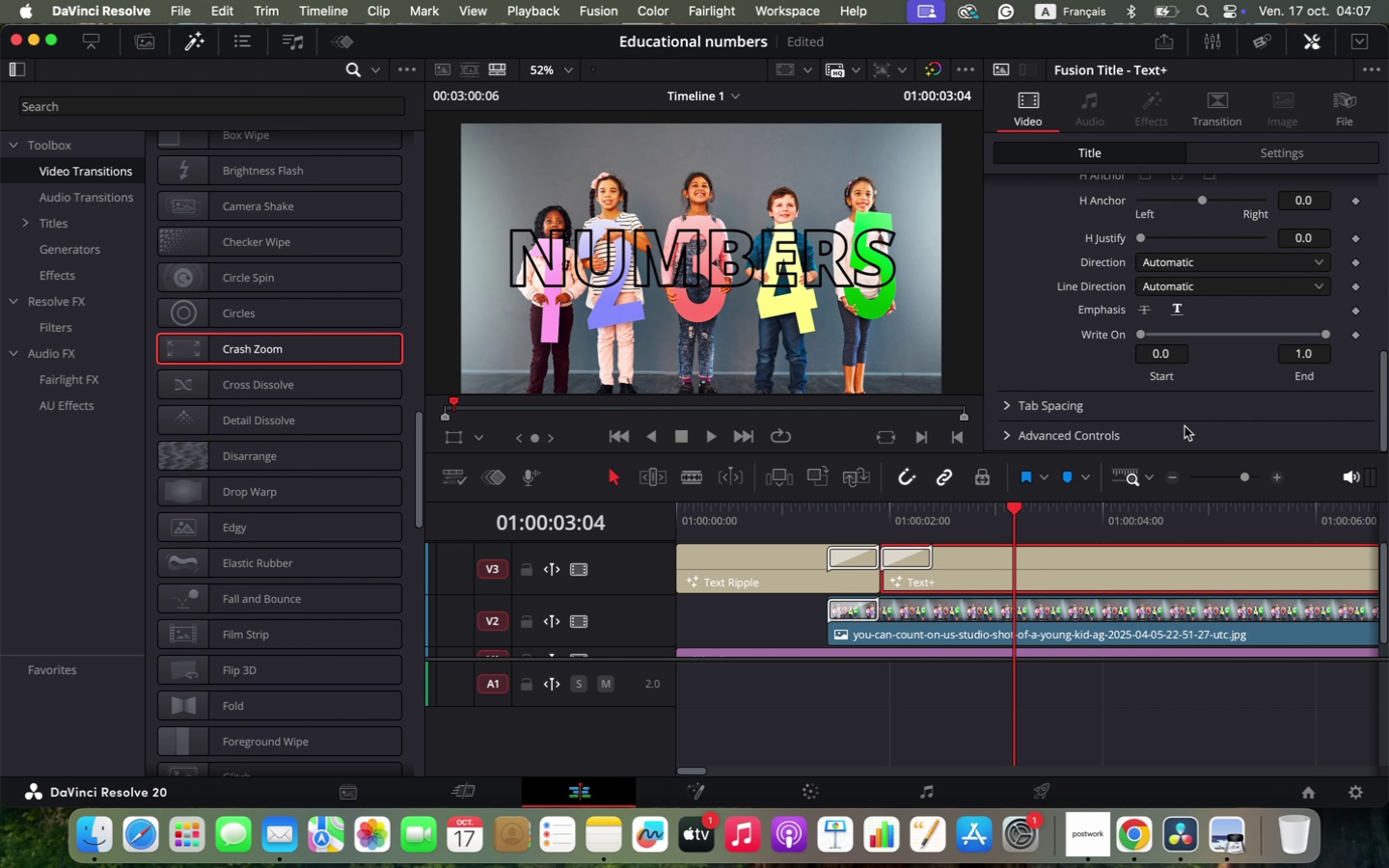 
left_click([1007, 406])
 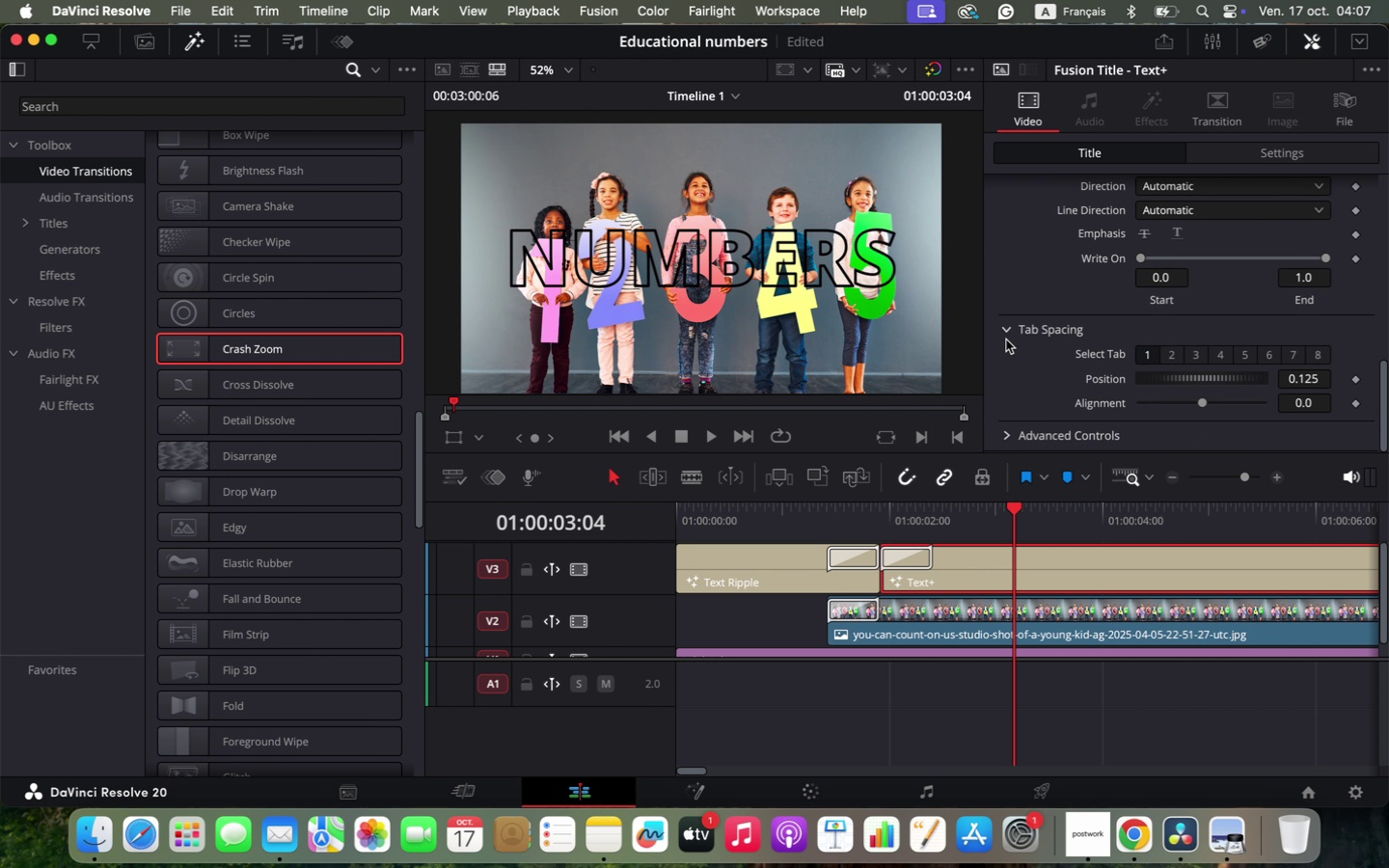 
scroll: coordinate [1089, 369], scroll_direction: down, amount: 5.0
 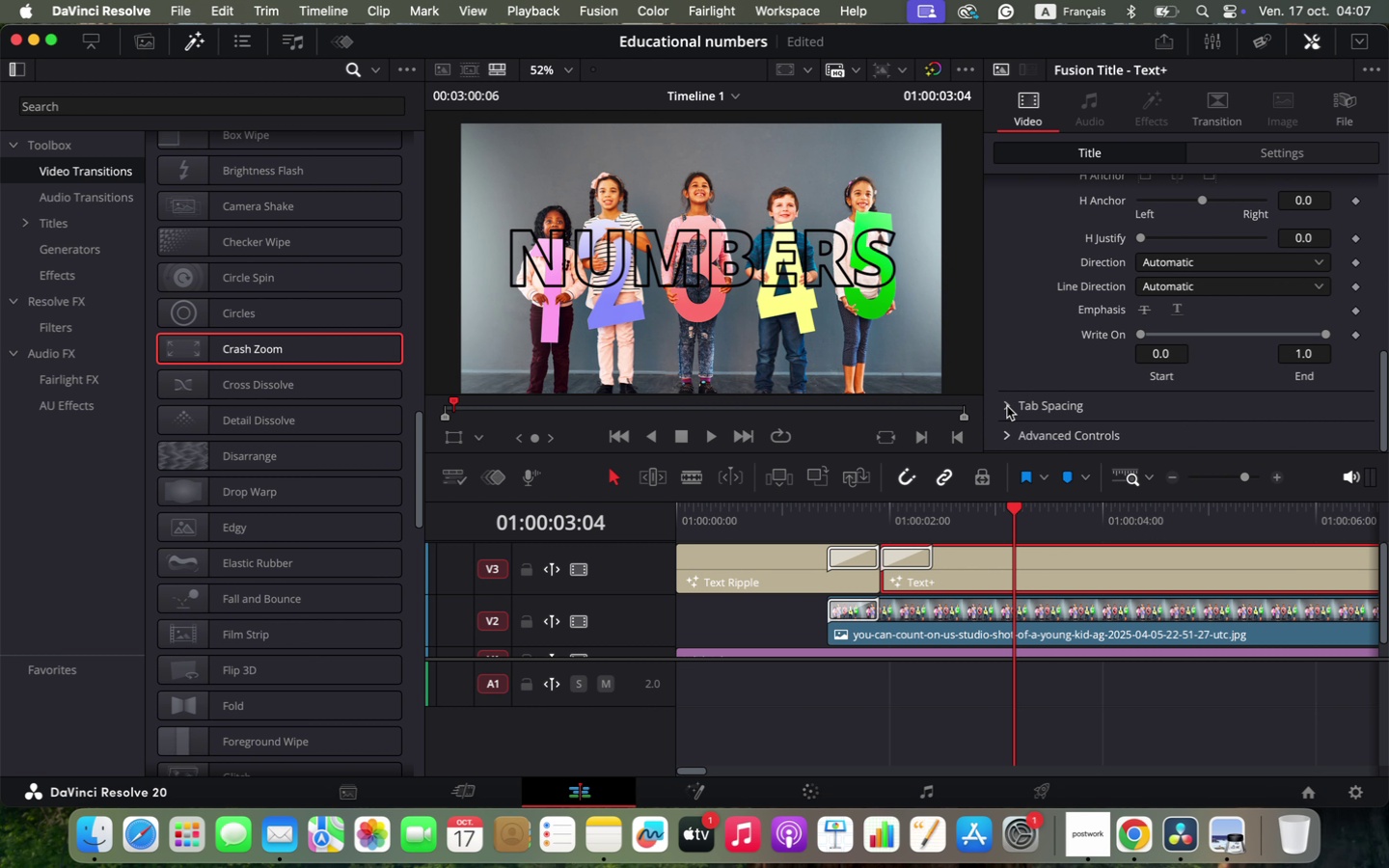 
left_click([1003, 334])
 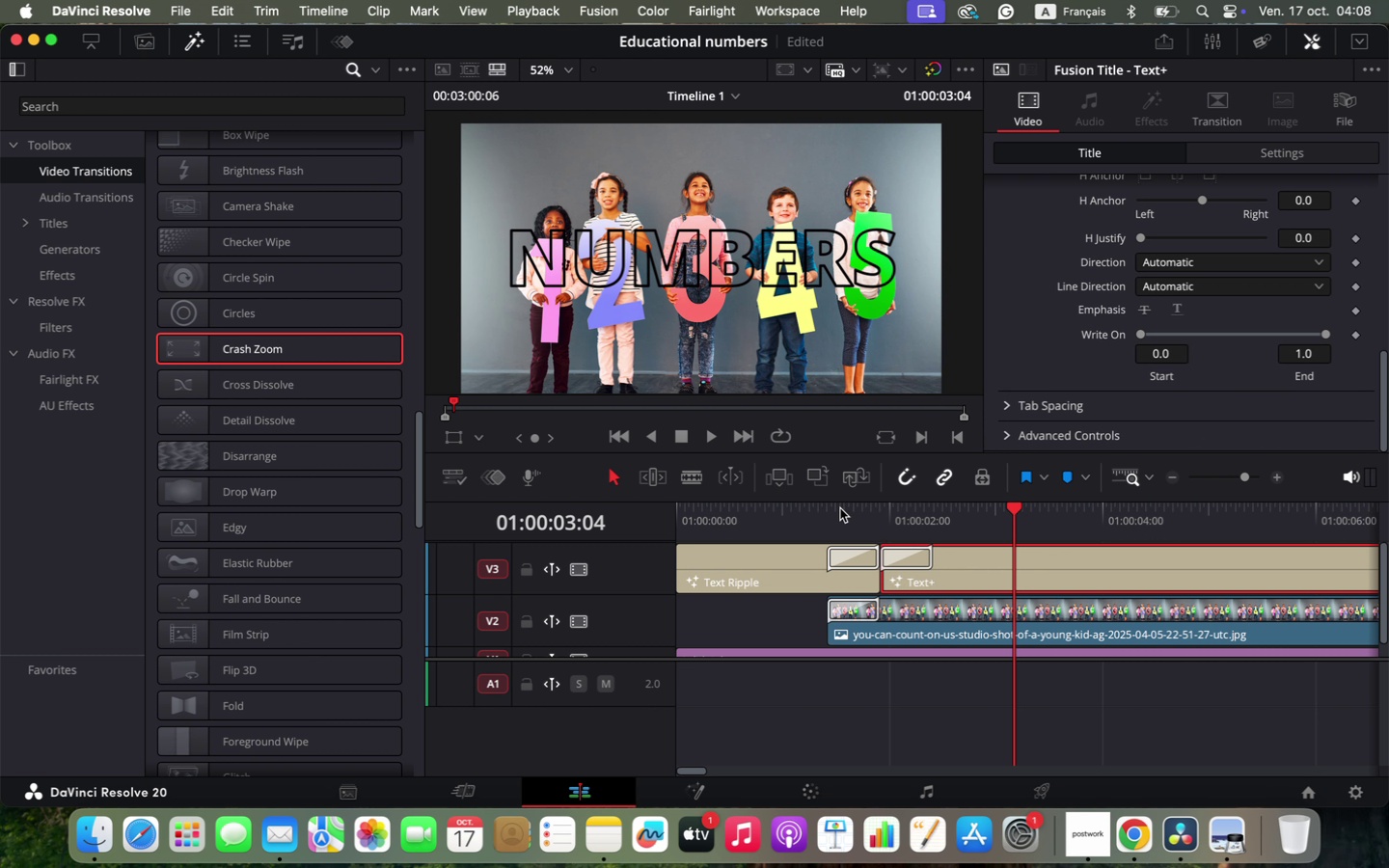 
hold_key(key=OptionLeft, duration=0.47)
scroll: coordinate [1058, 560], scroll_direction: down, amount: 3.0
 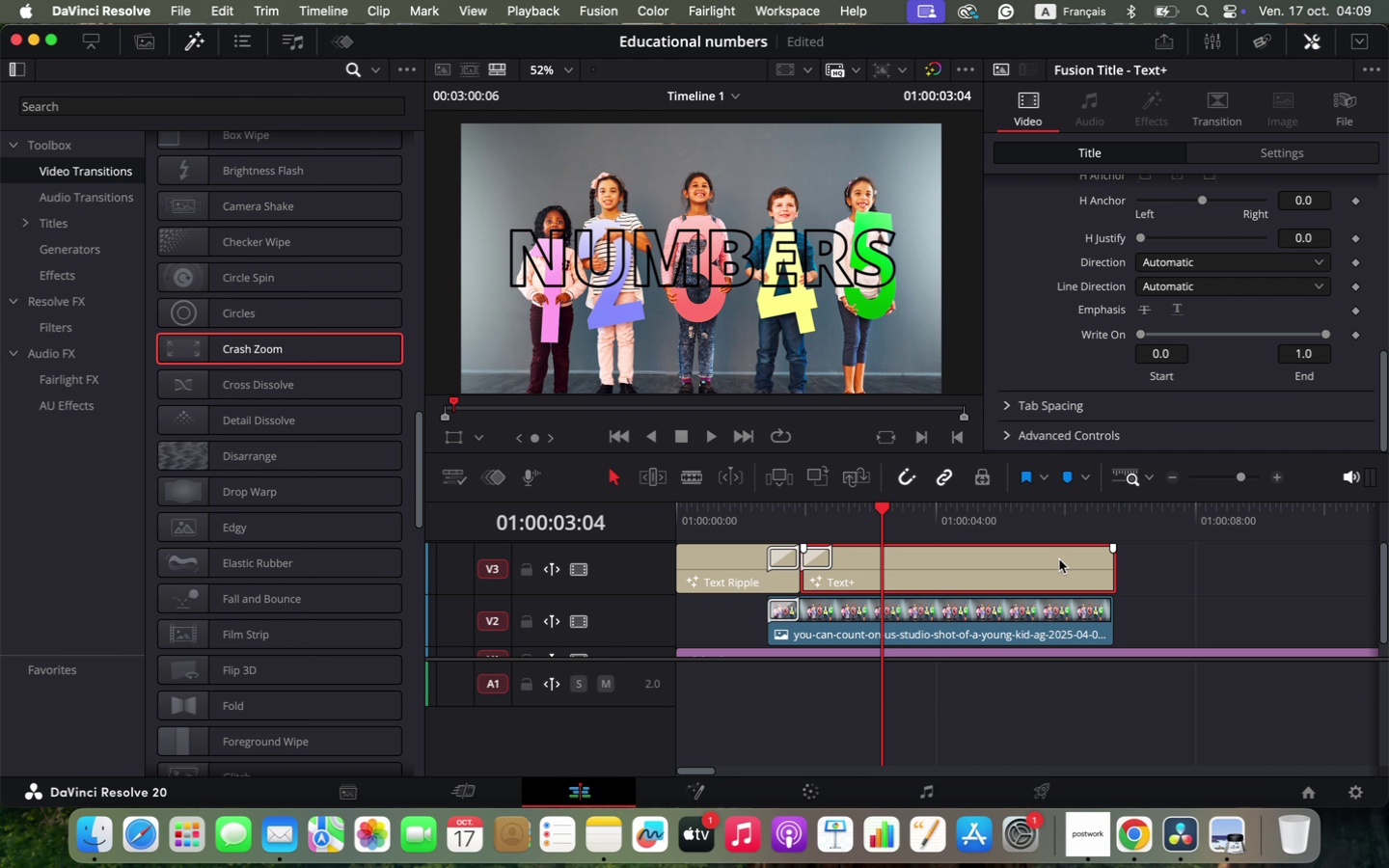 
wait(63.56)
 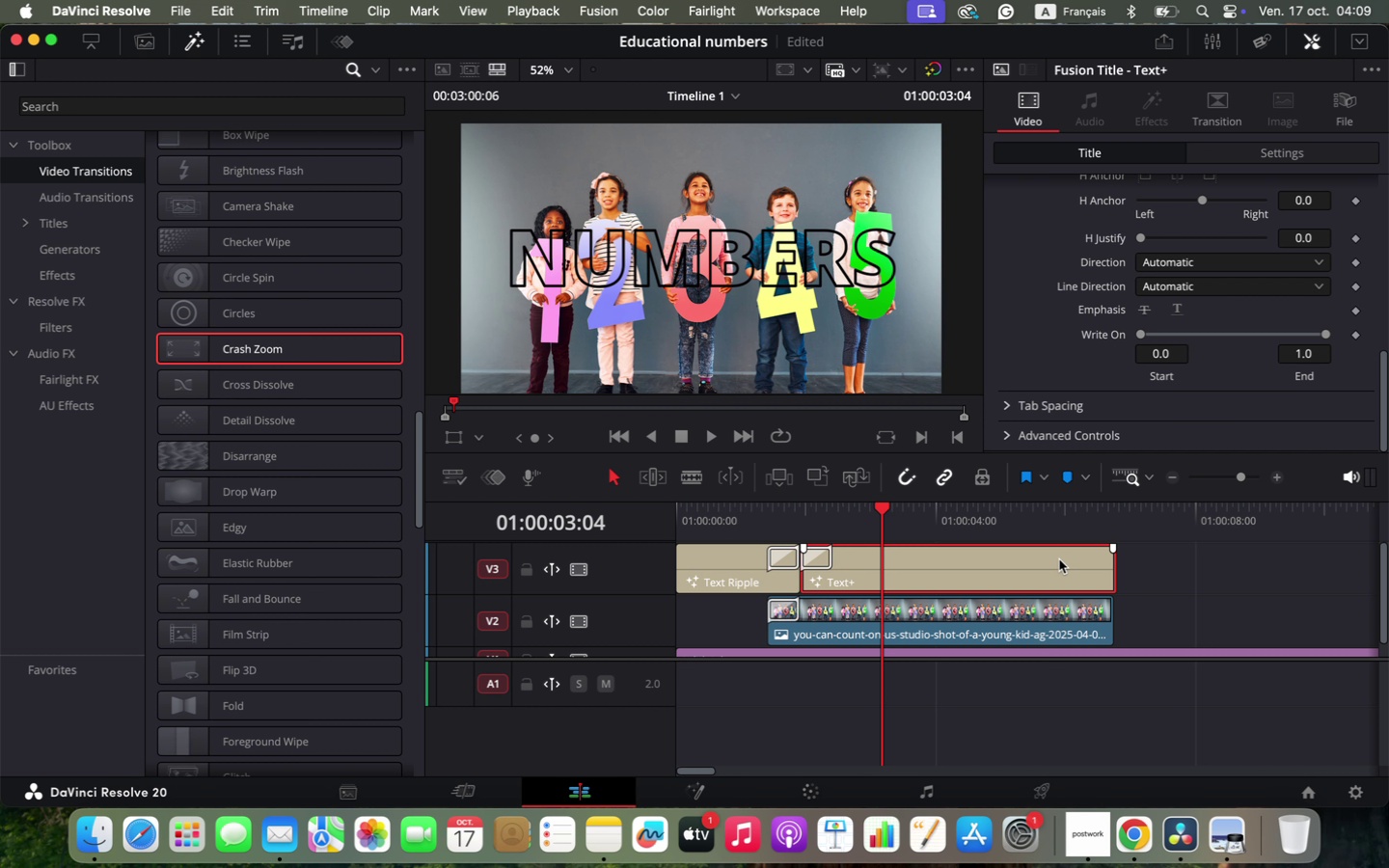 
left_click([772, 517])
 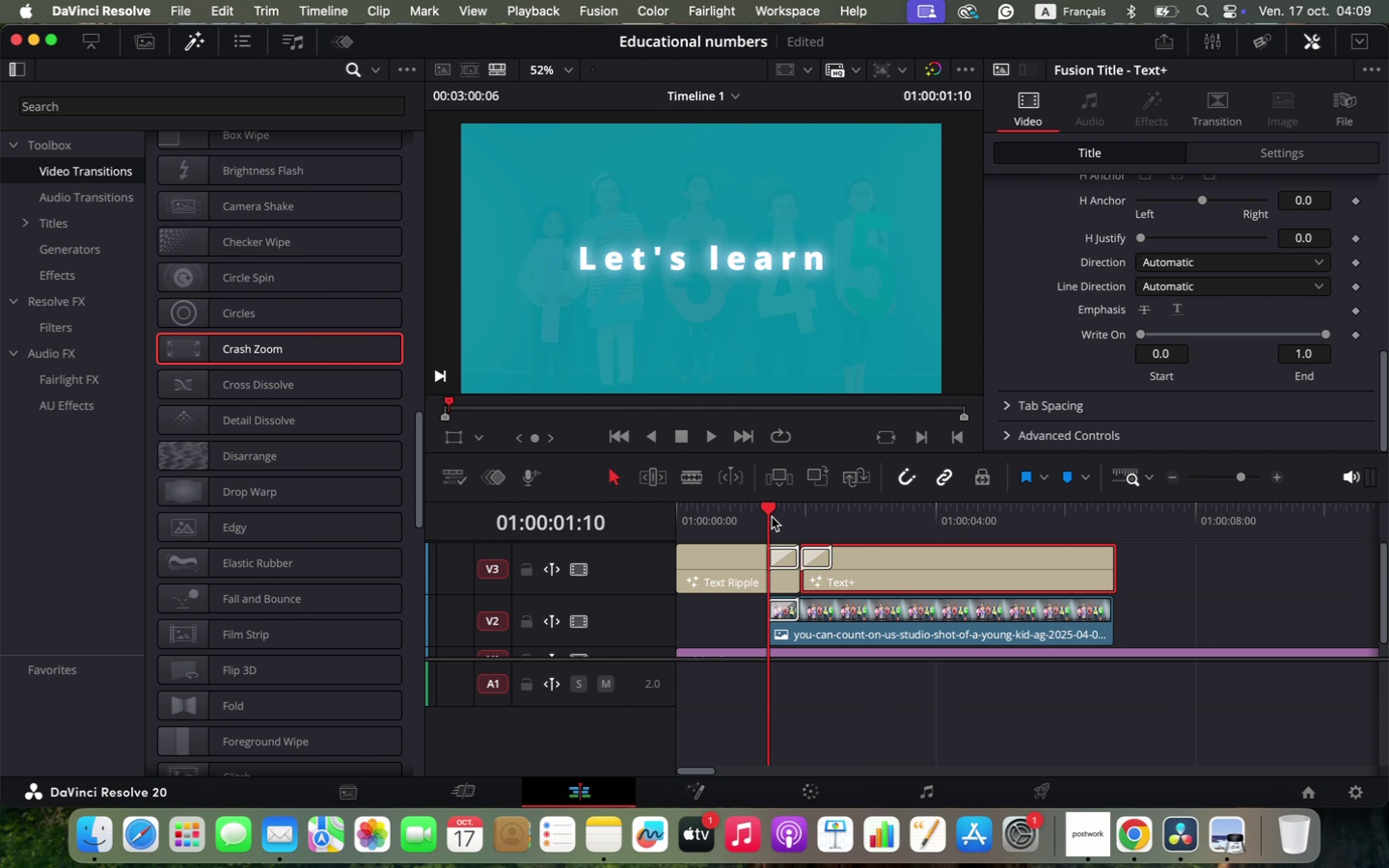 
key(Space)
 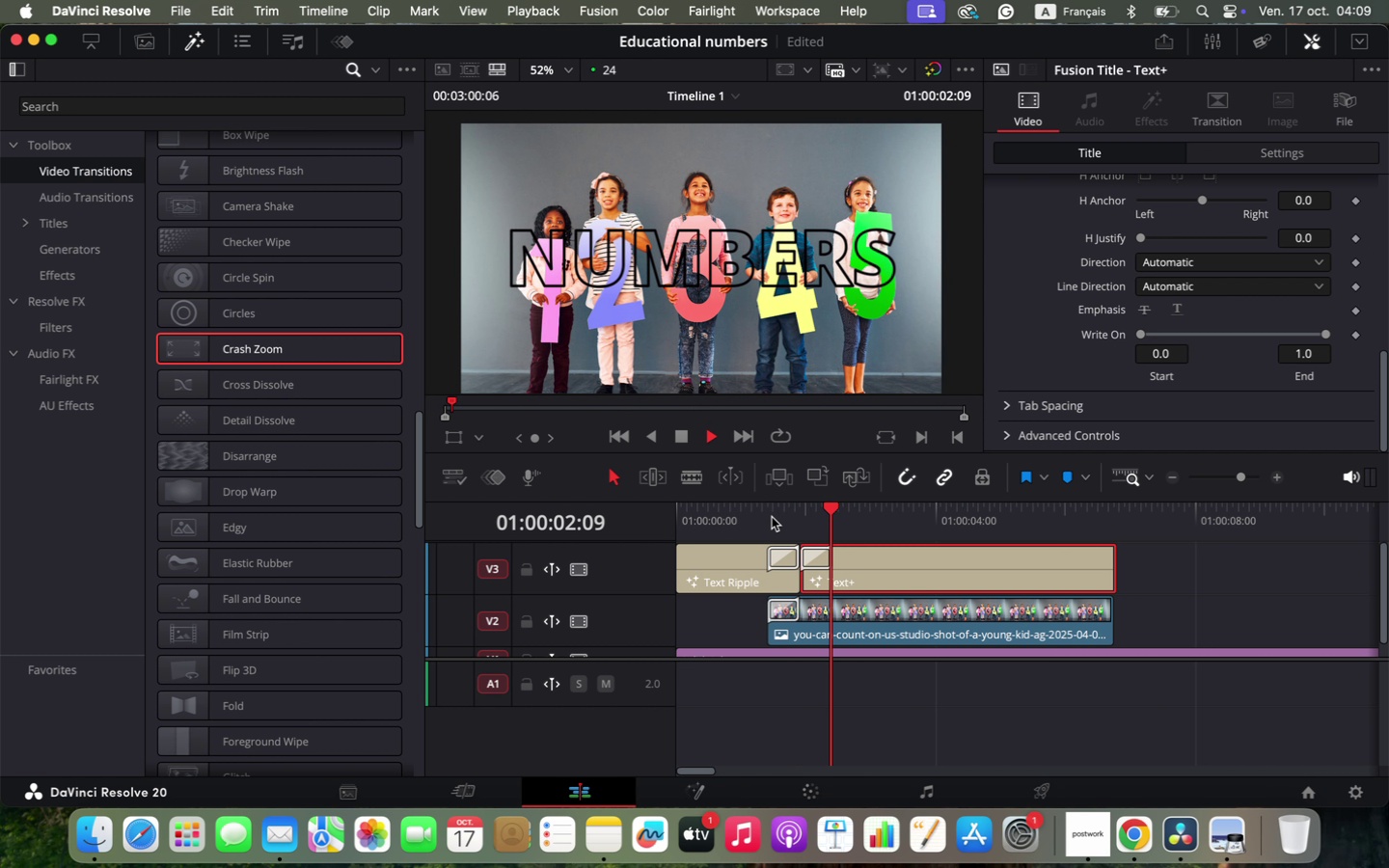 
scroll: coordinate [689, 246], scroll_direction: down, amount: 1.0
 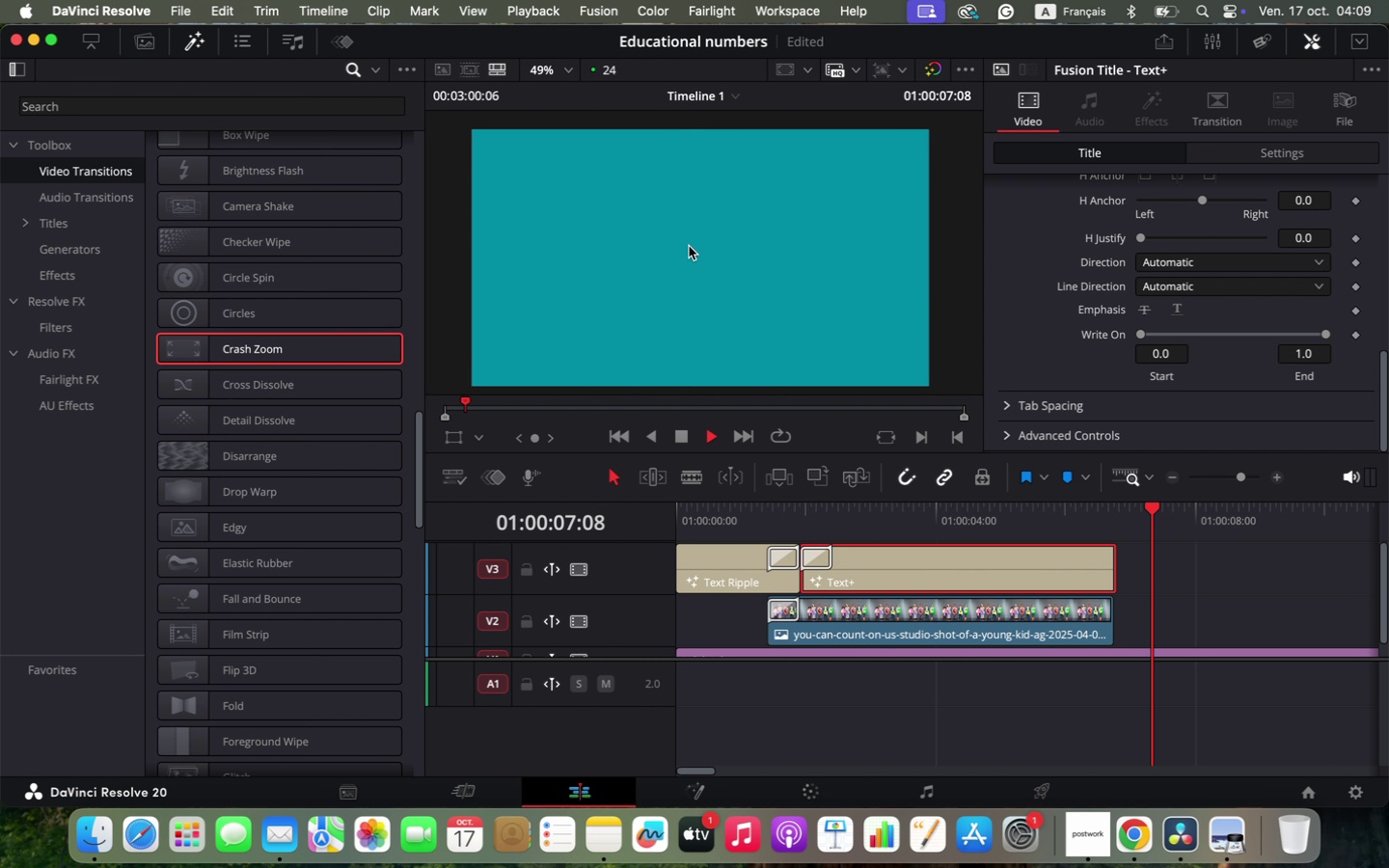 
wait(8.15)
 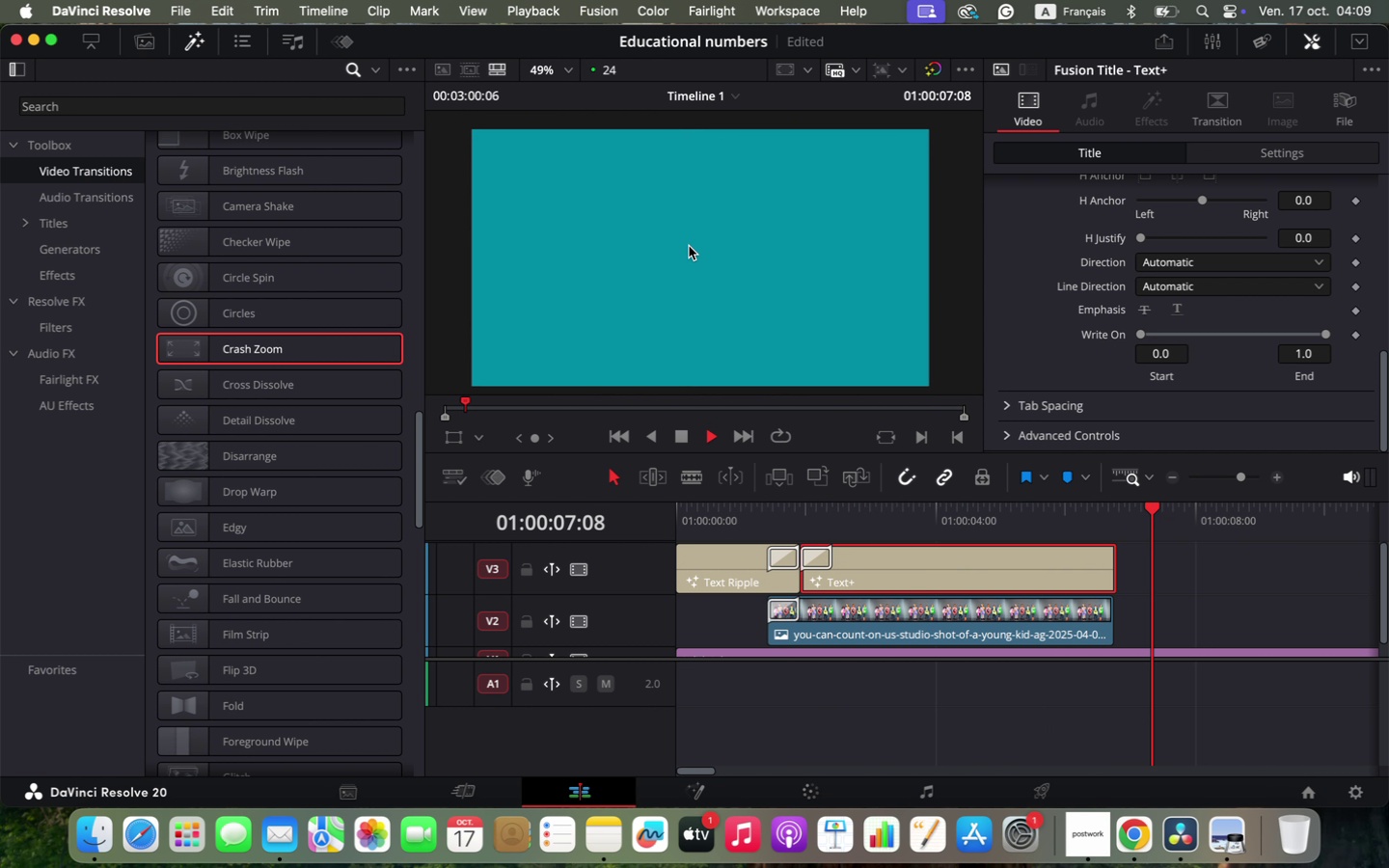 
key(Space)
 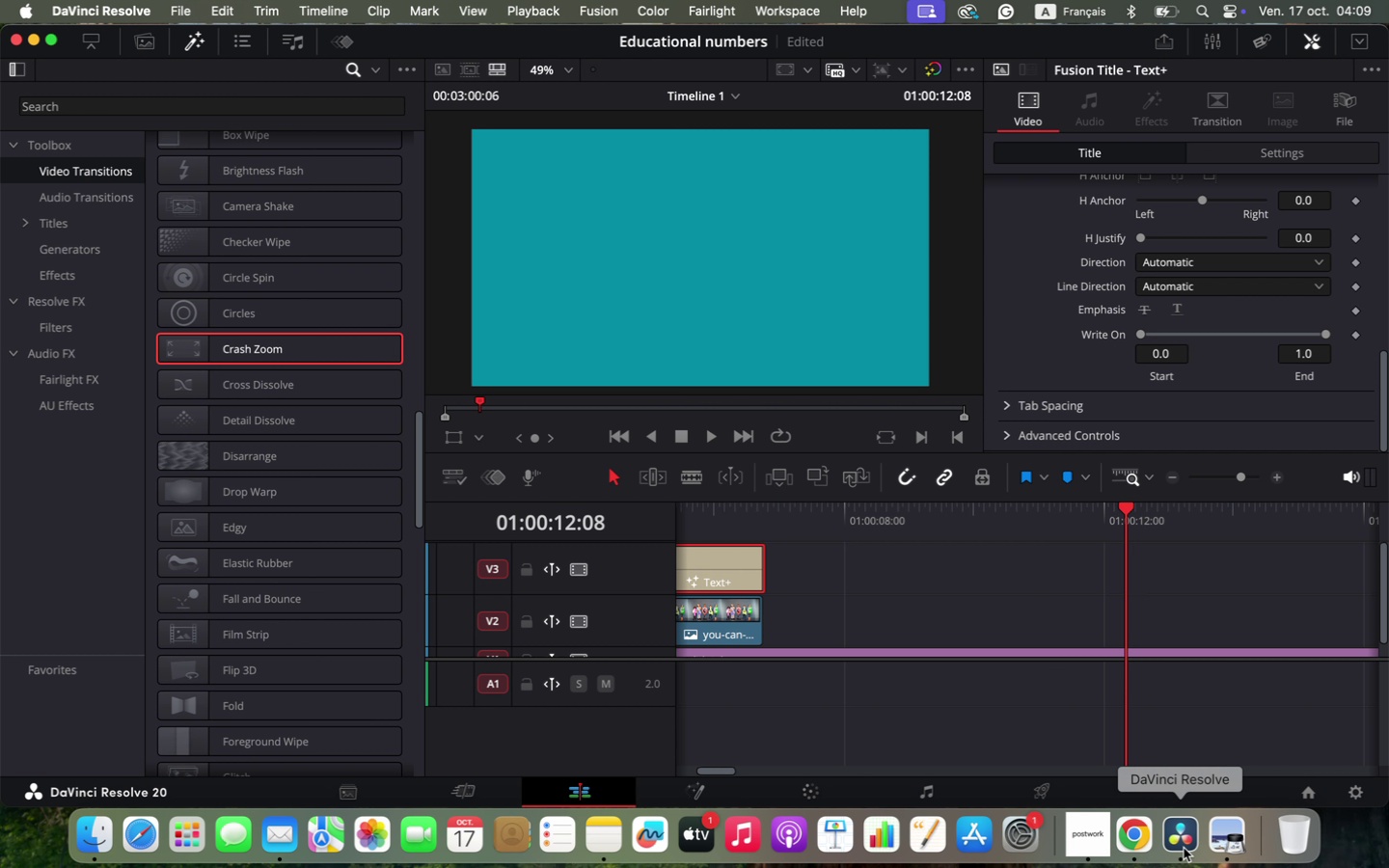 
left_click([1141, 842])
 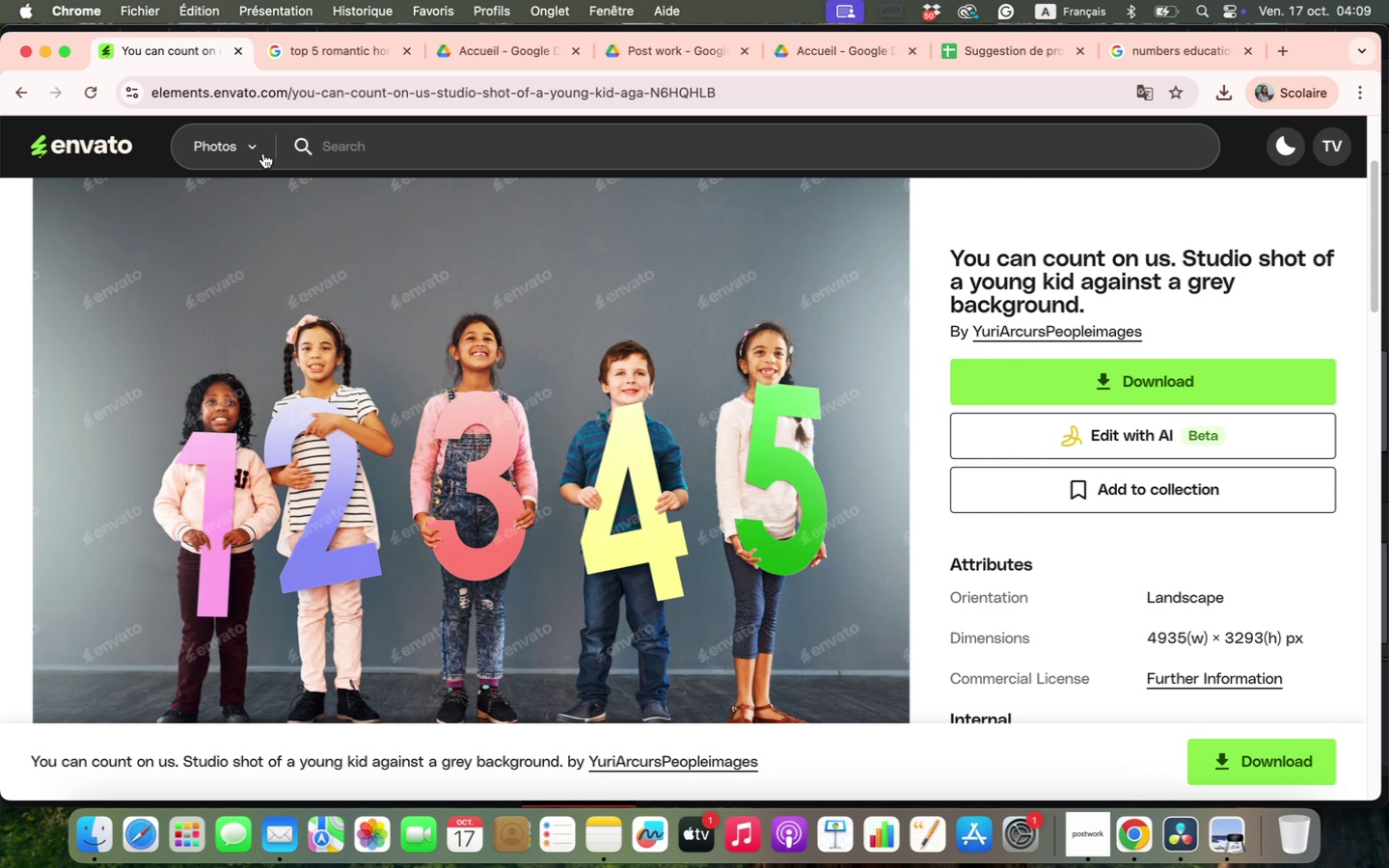 
left_click([259, 156])
 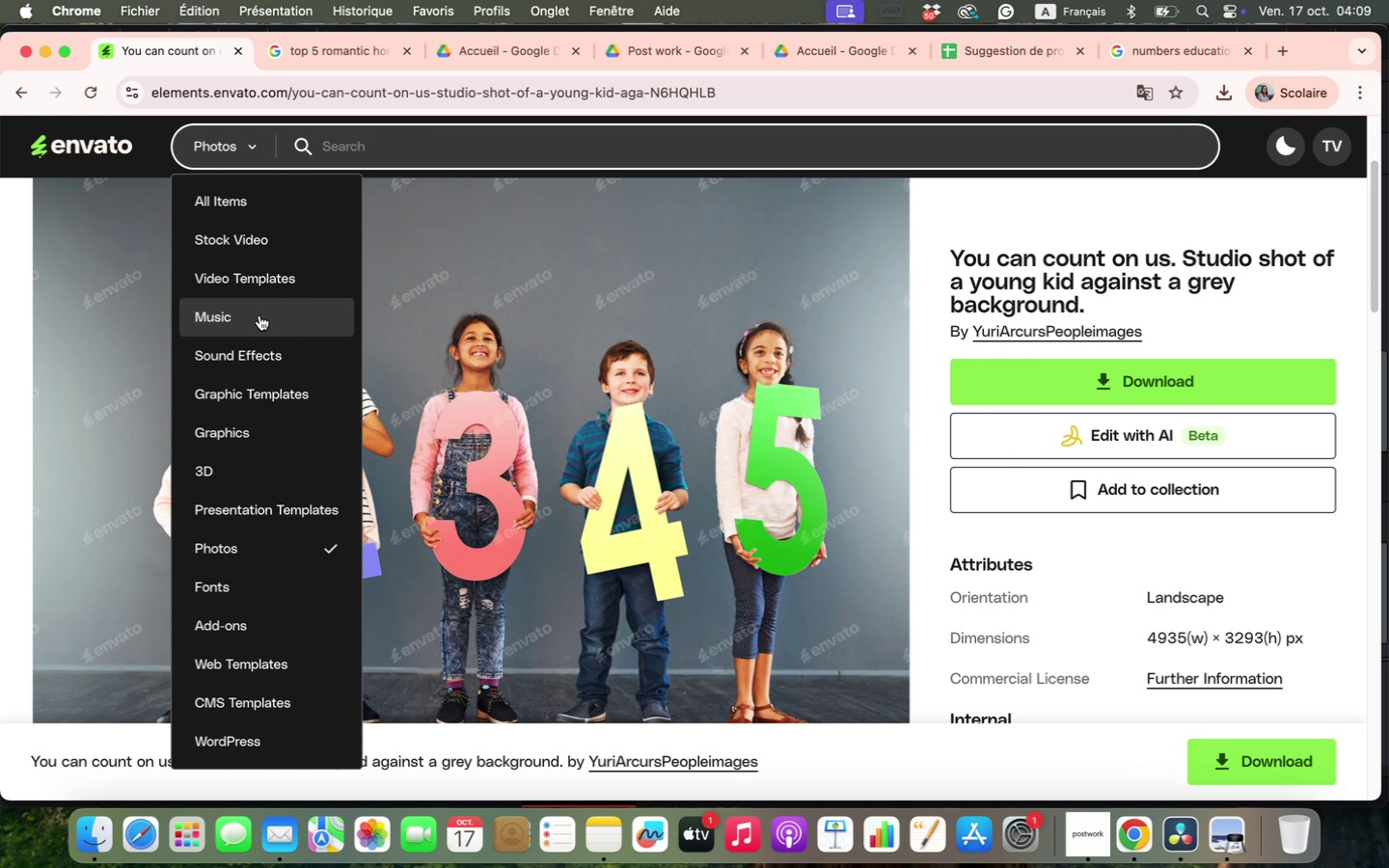 
left_click([259, 315])
 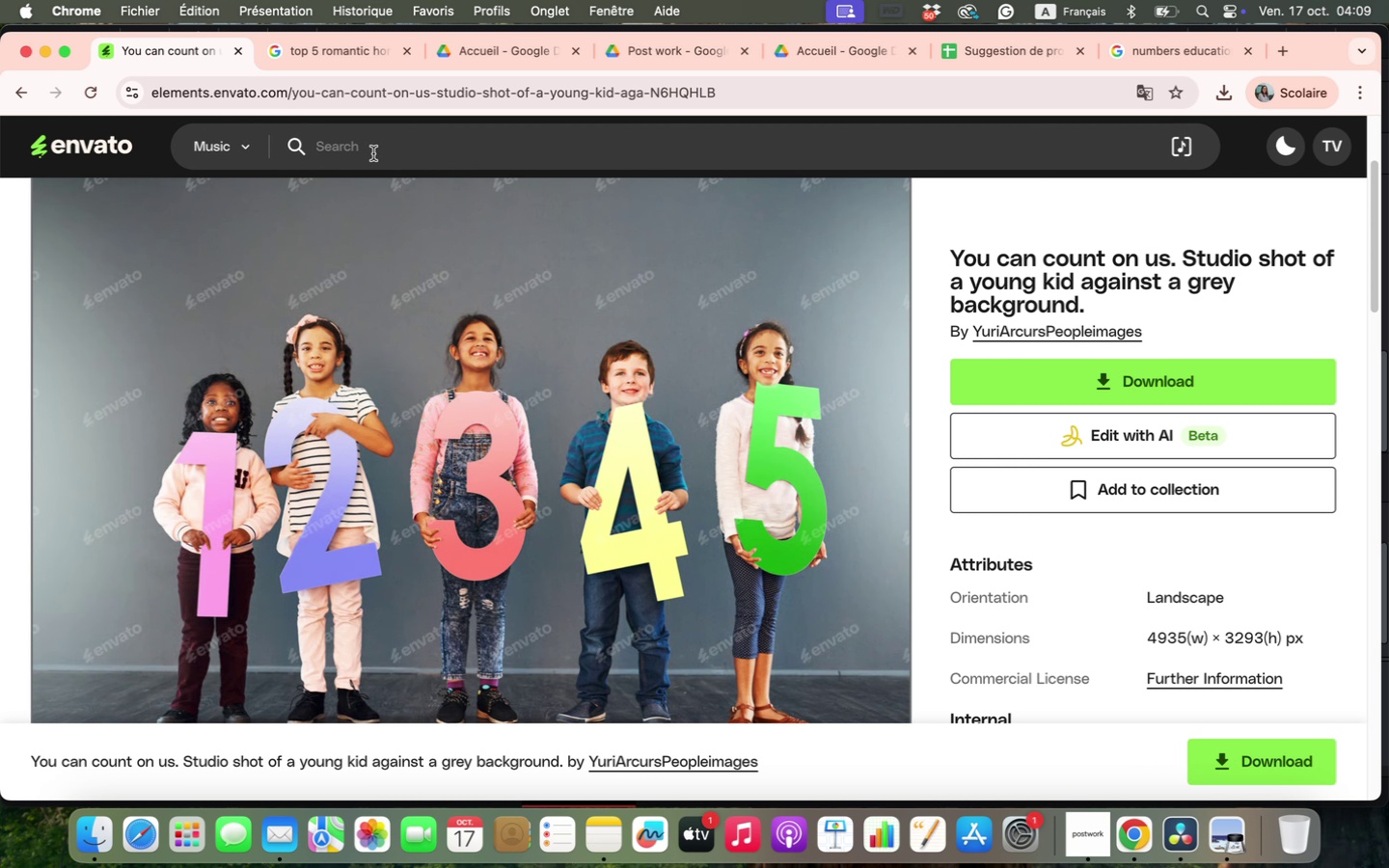 
left_click([373, 149])
 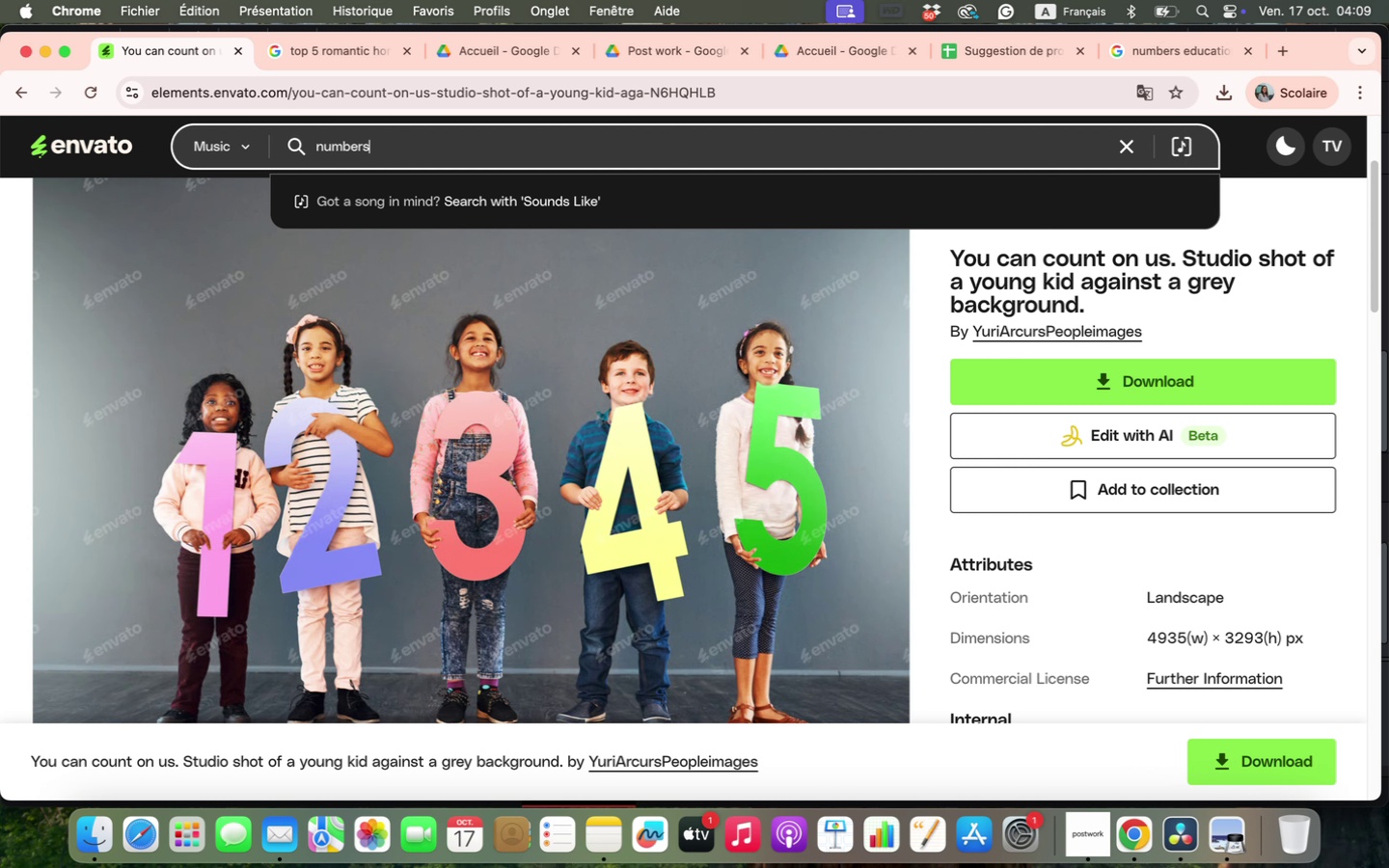 
type(nu;bers)
 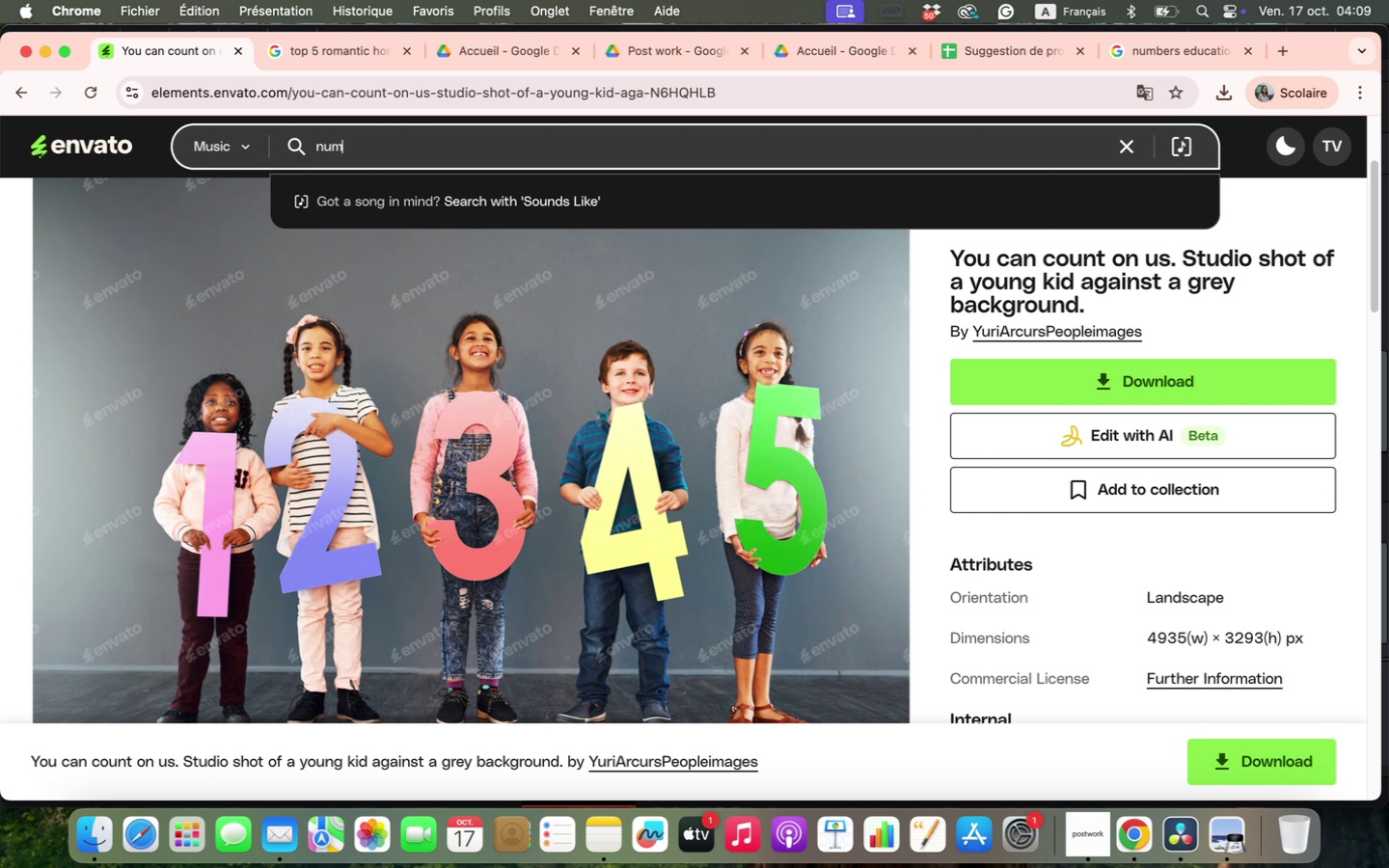 
key(Enter)
 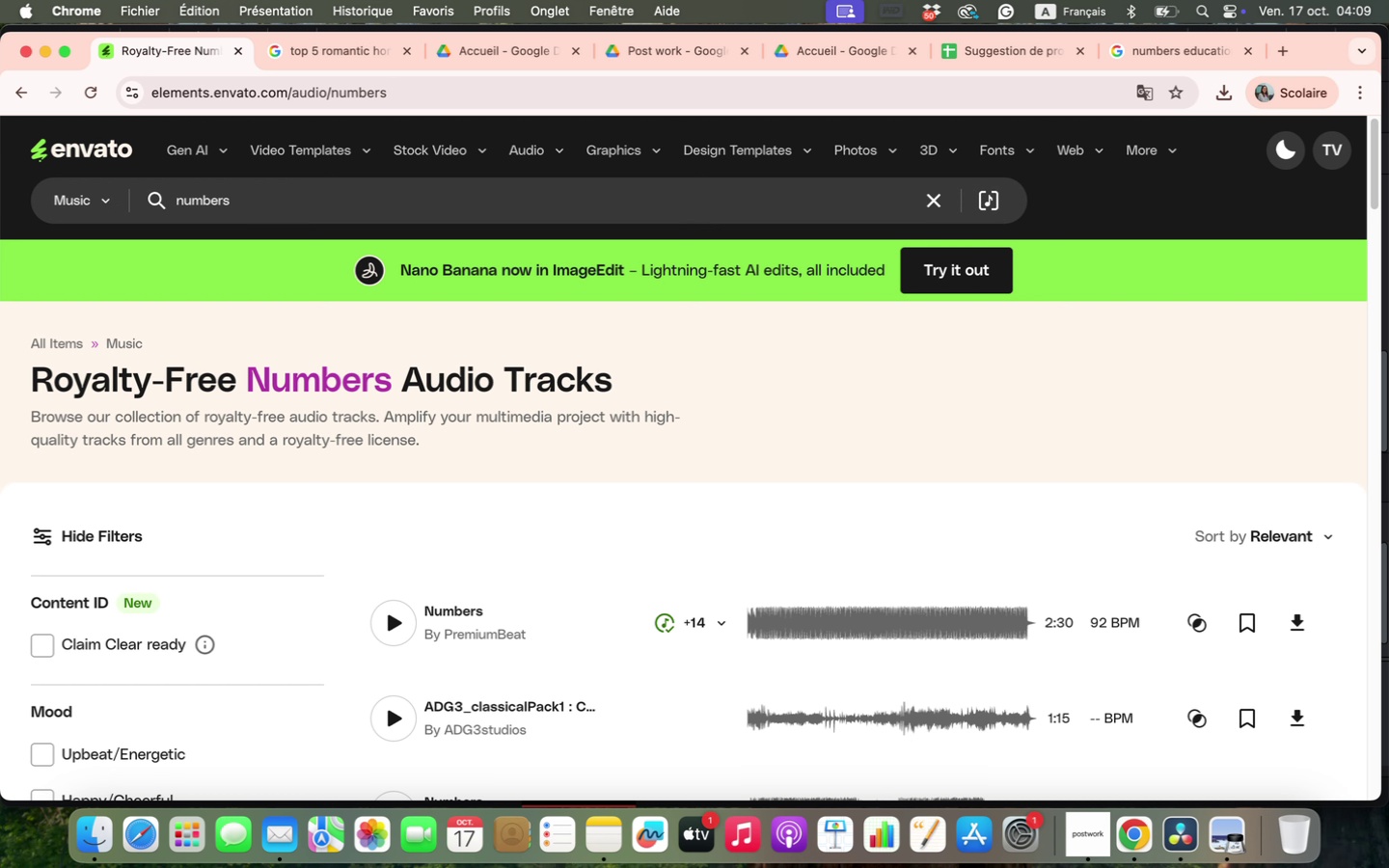 
wait(10.7)
 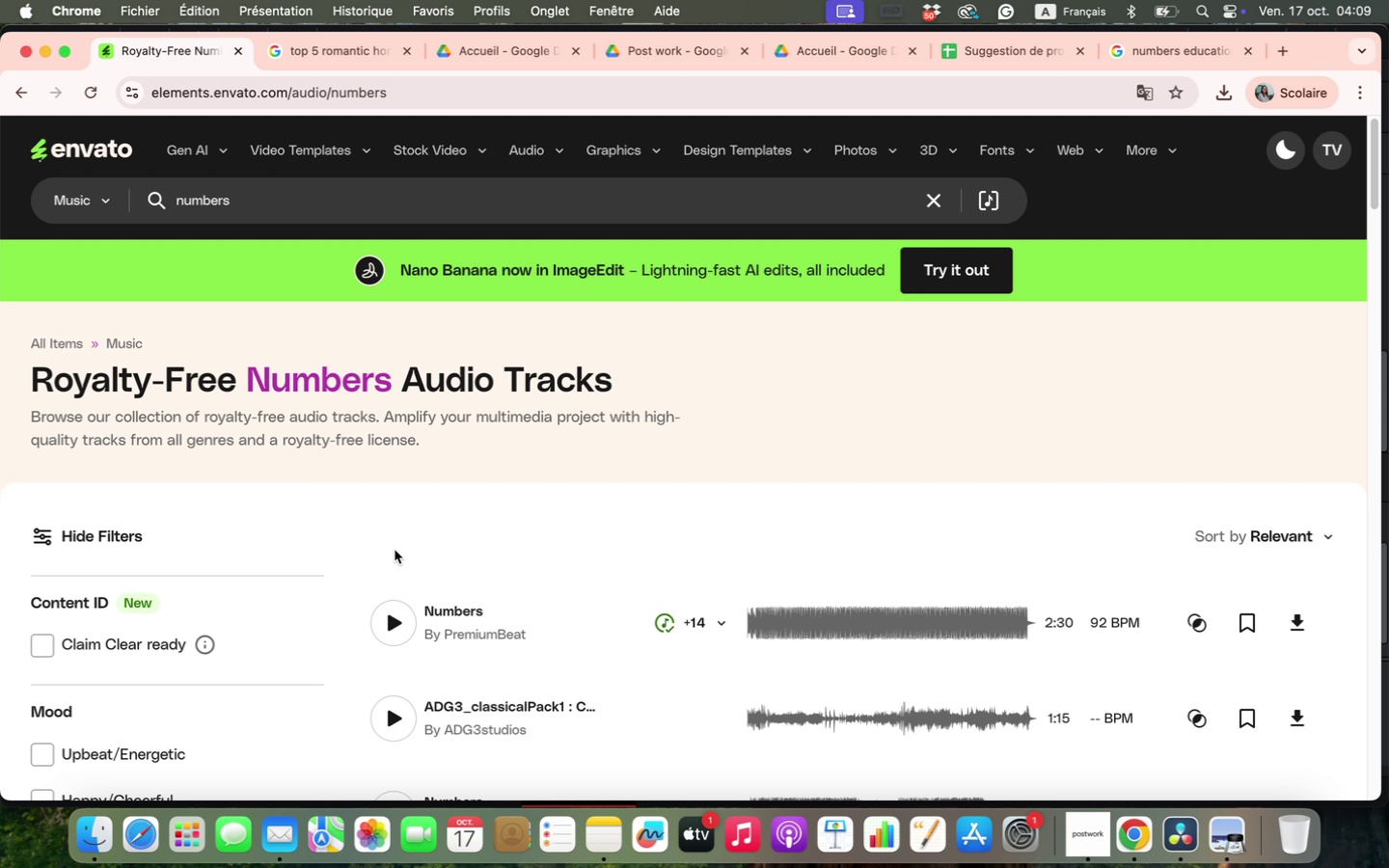 
left_click([403, 640])
 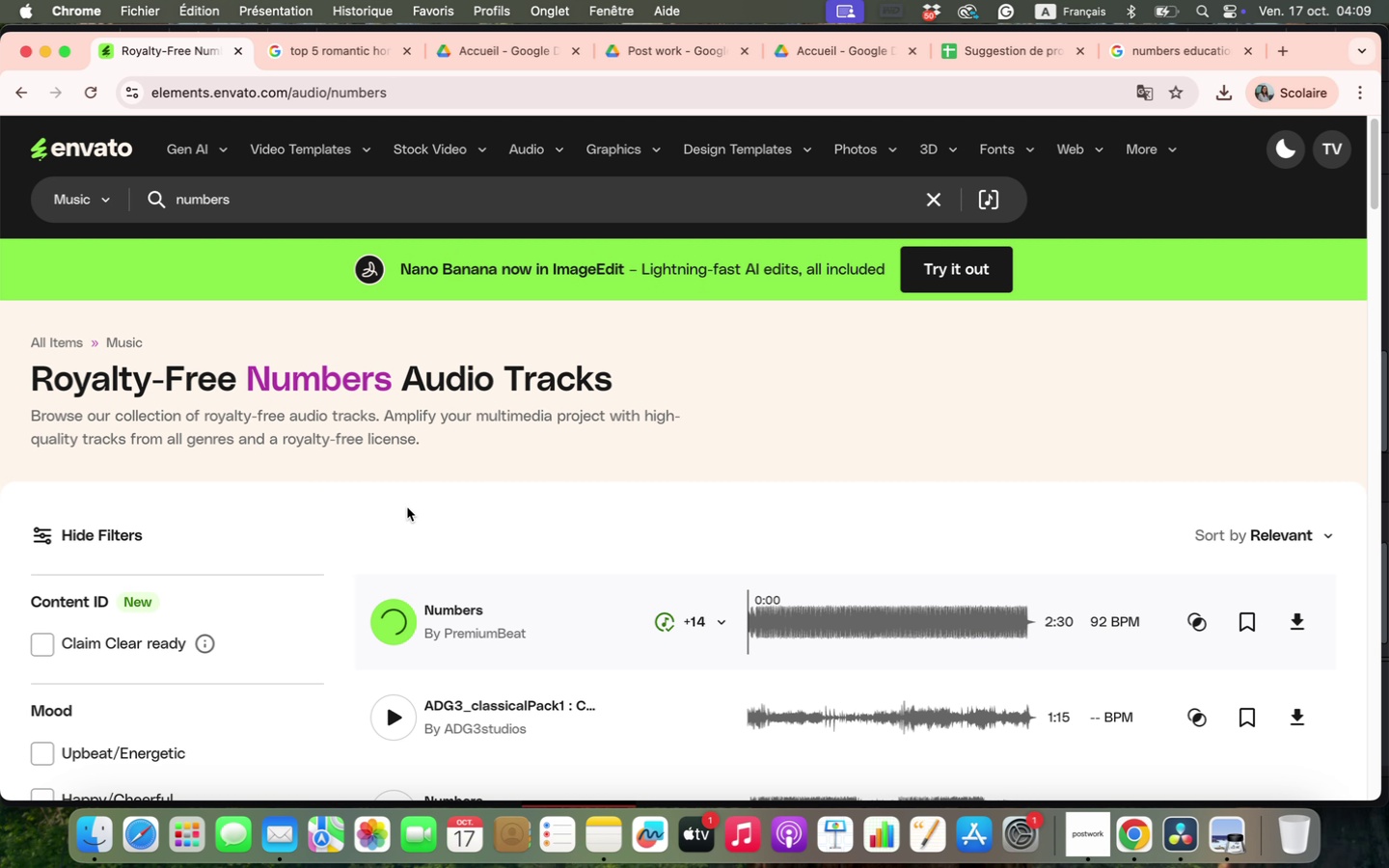 
scroll: coordinate [407, 507], scroll_direction: down, amount: 13.0
 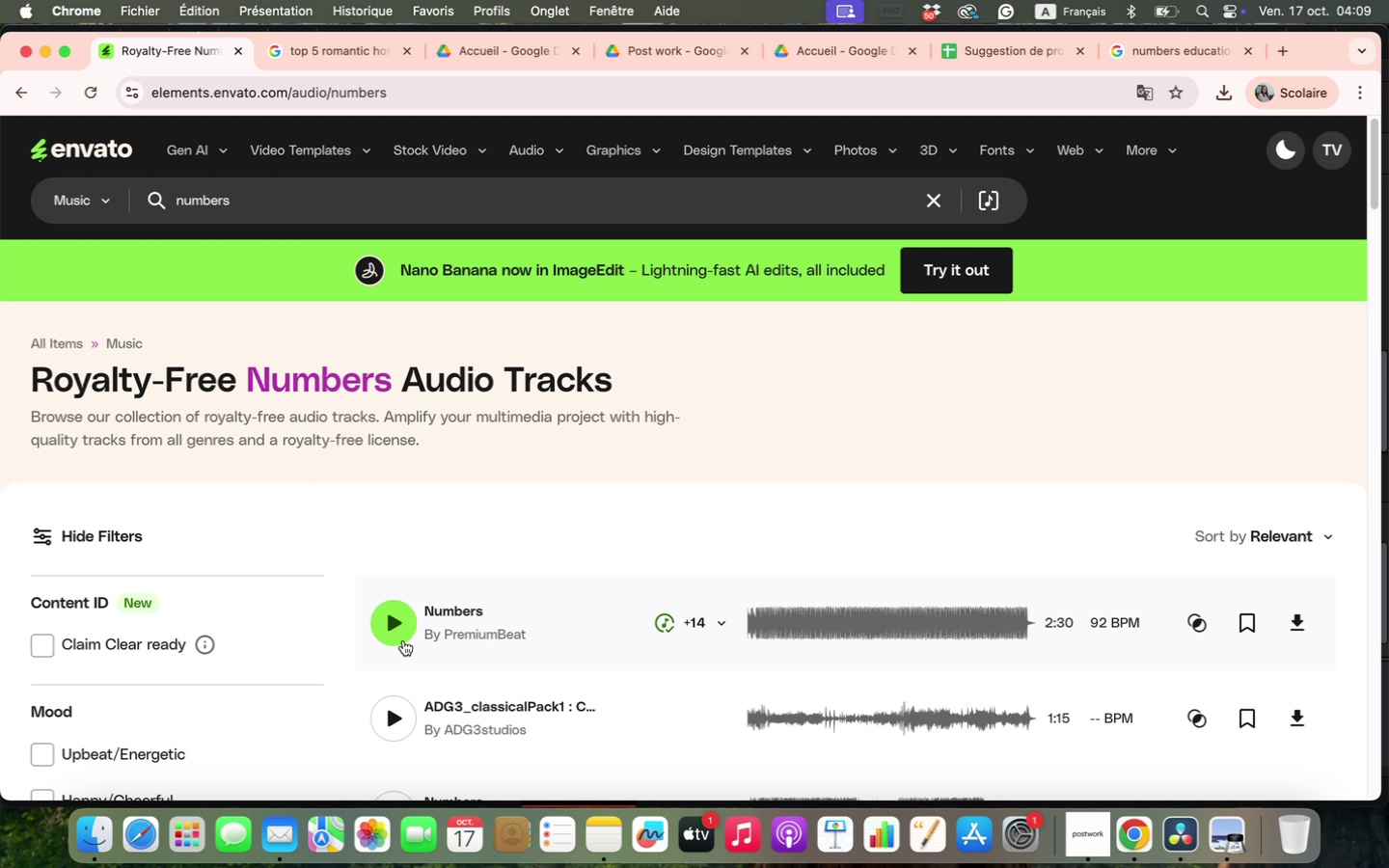 
scroll: coordinate [407, 507], scroll_direction: up, amount: 3.0
 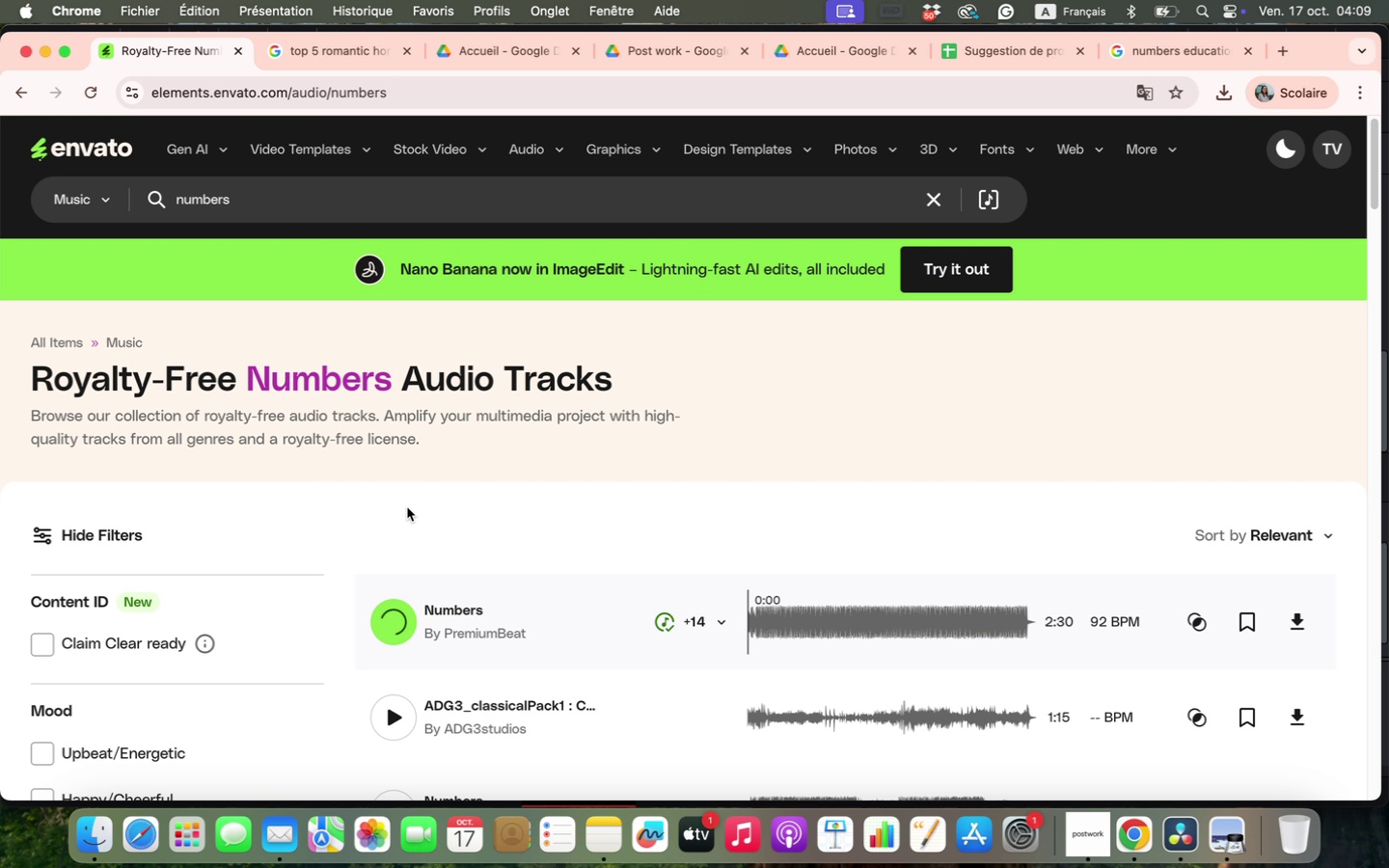 
scroll: coordinate [407, 507], scroll_direction: down, amount: 3.0
 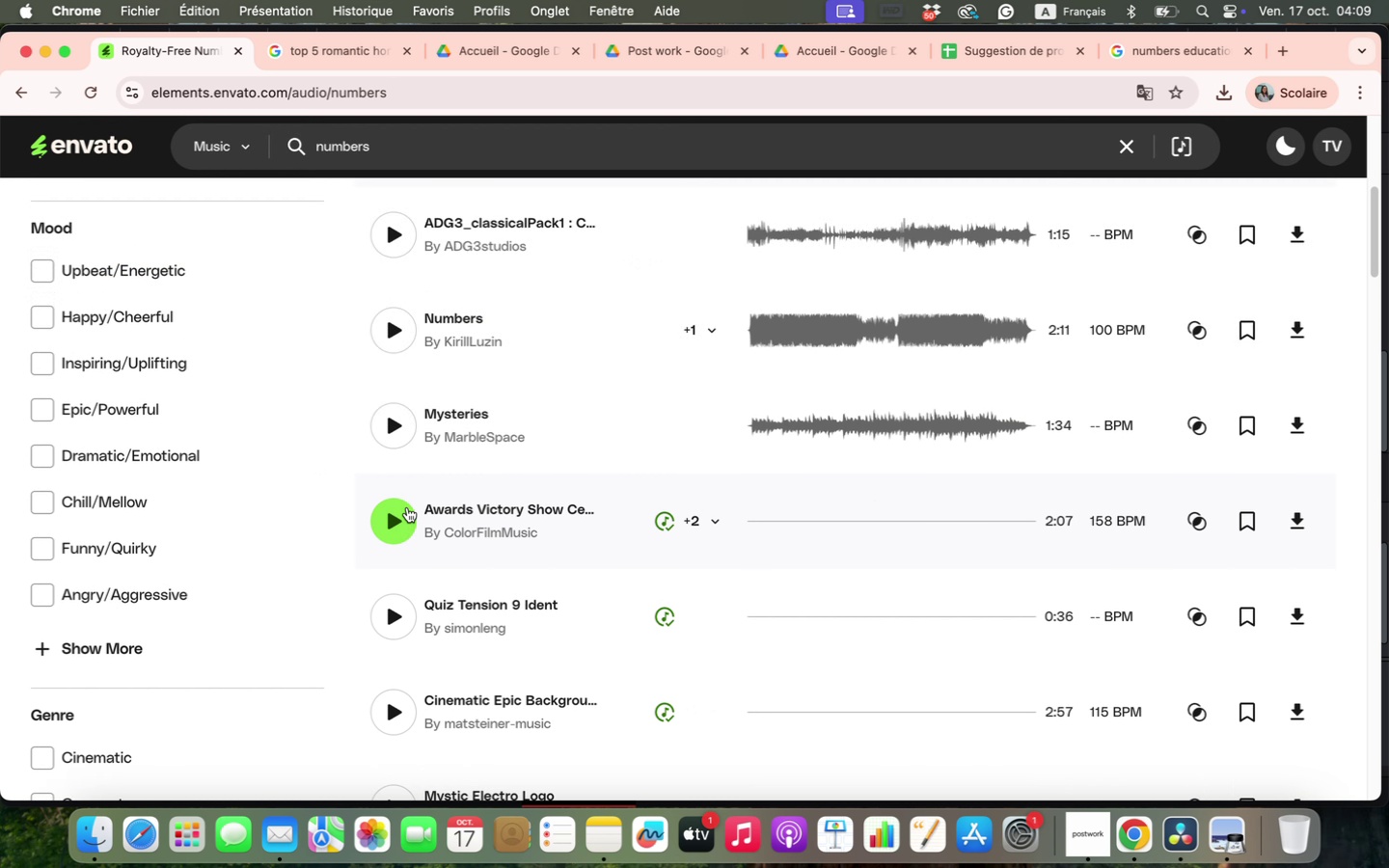 
scroll: coordinate [407, 507], scroll_direction: up, amount: 7.0
 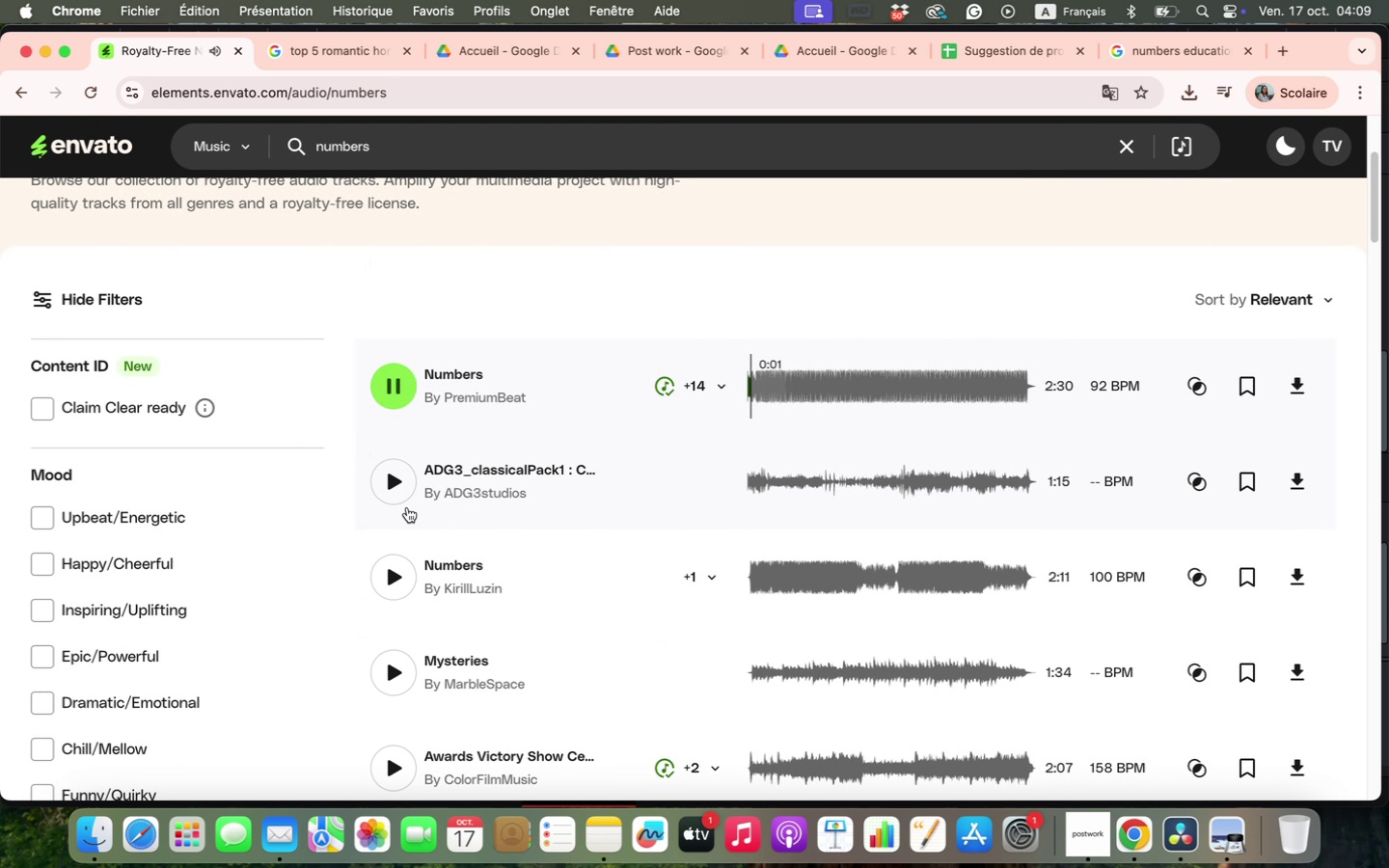 
key(VolumeDown)
 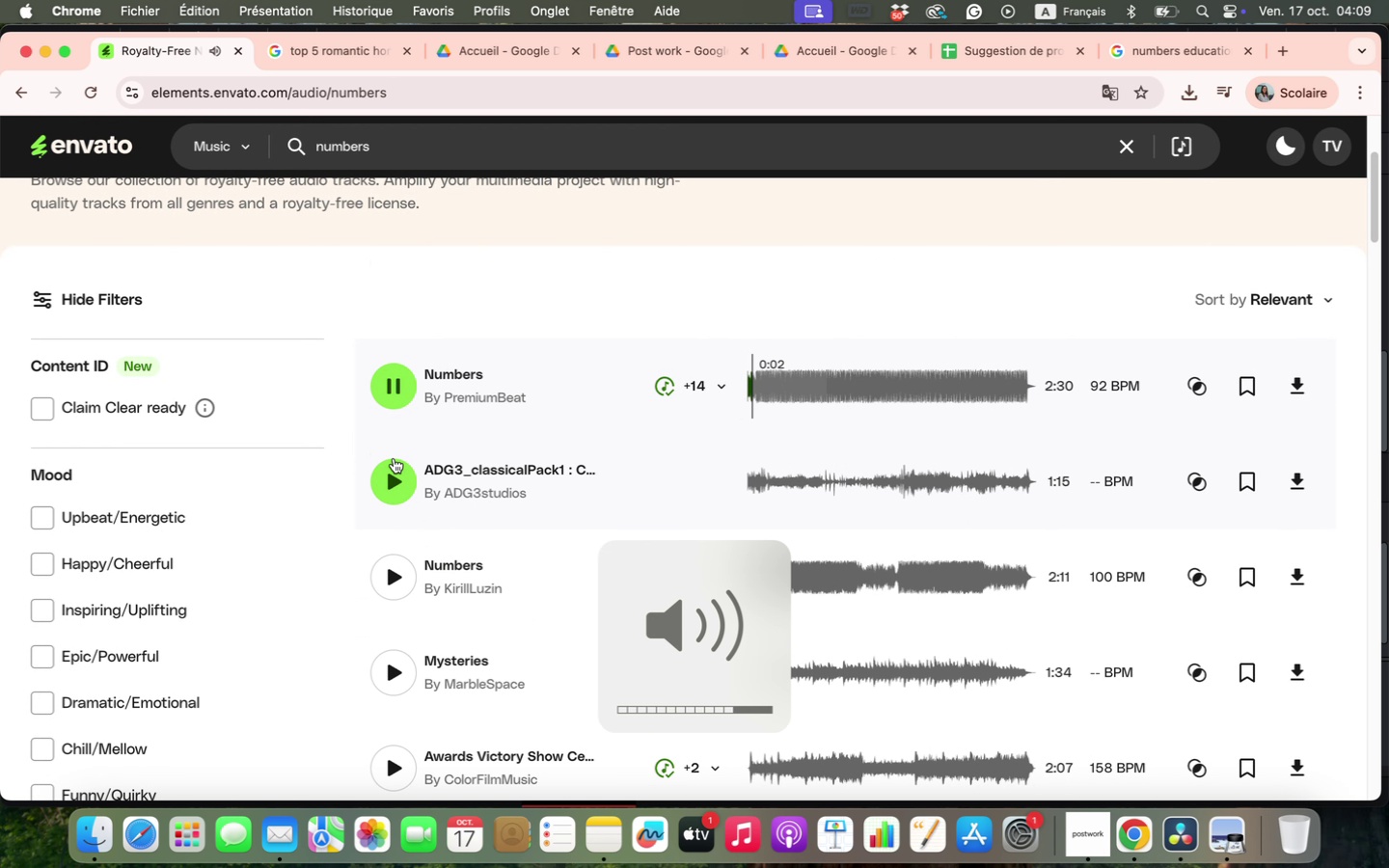 
key(VolumeDown)
 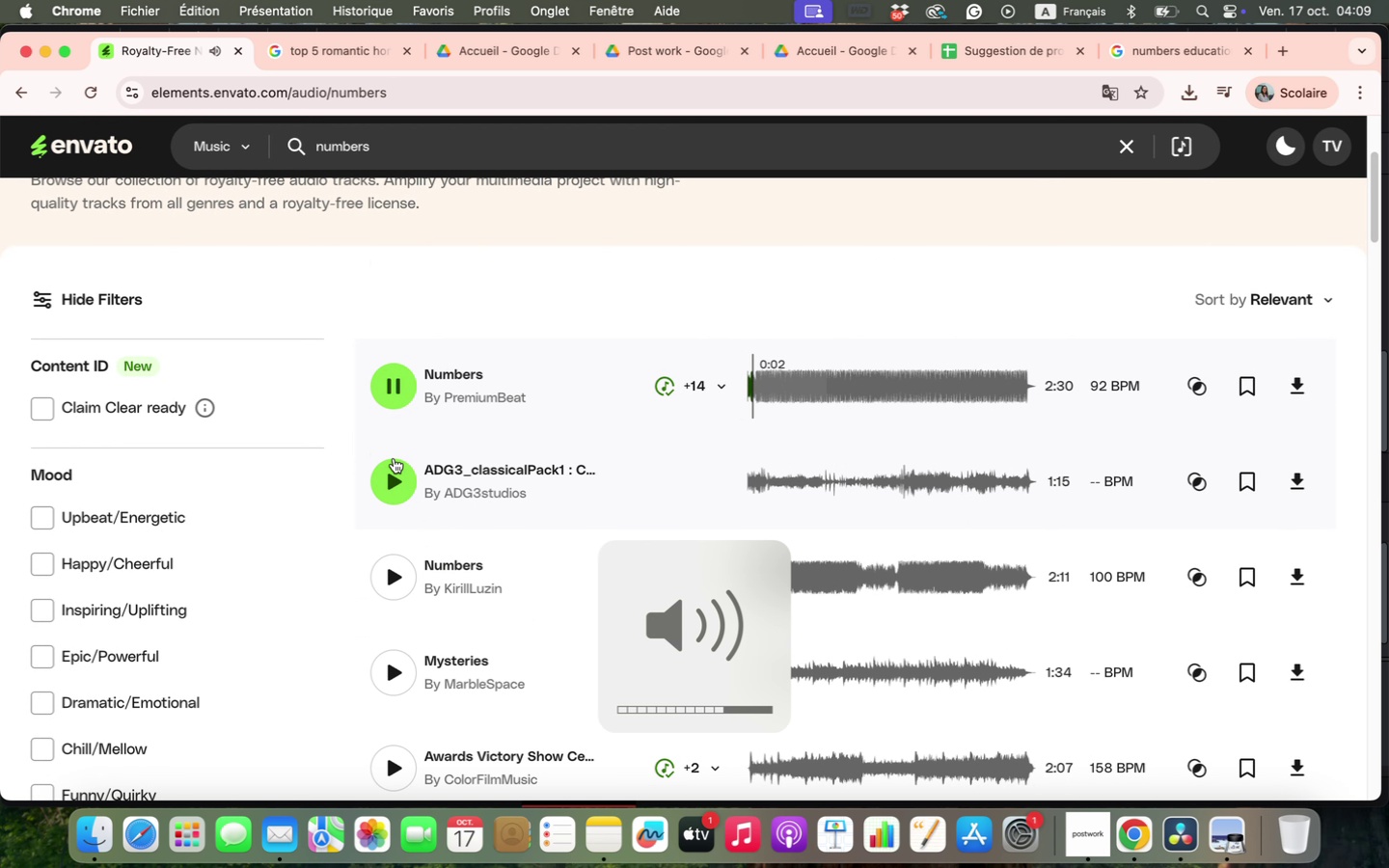 
key(VolumeDown)
 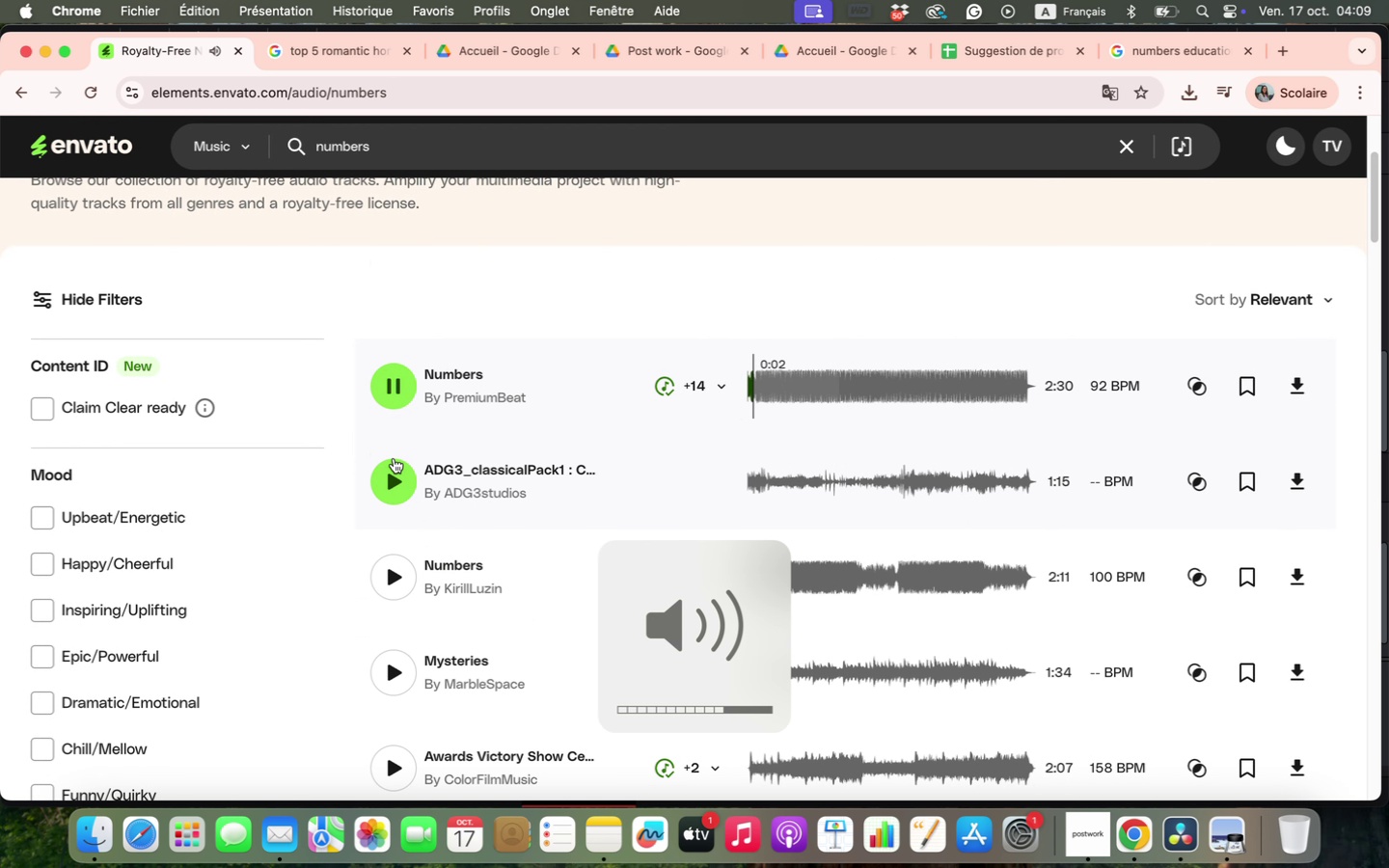 
key(VolumeDown)
 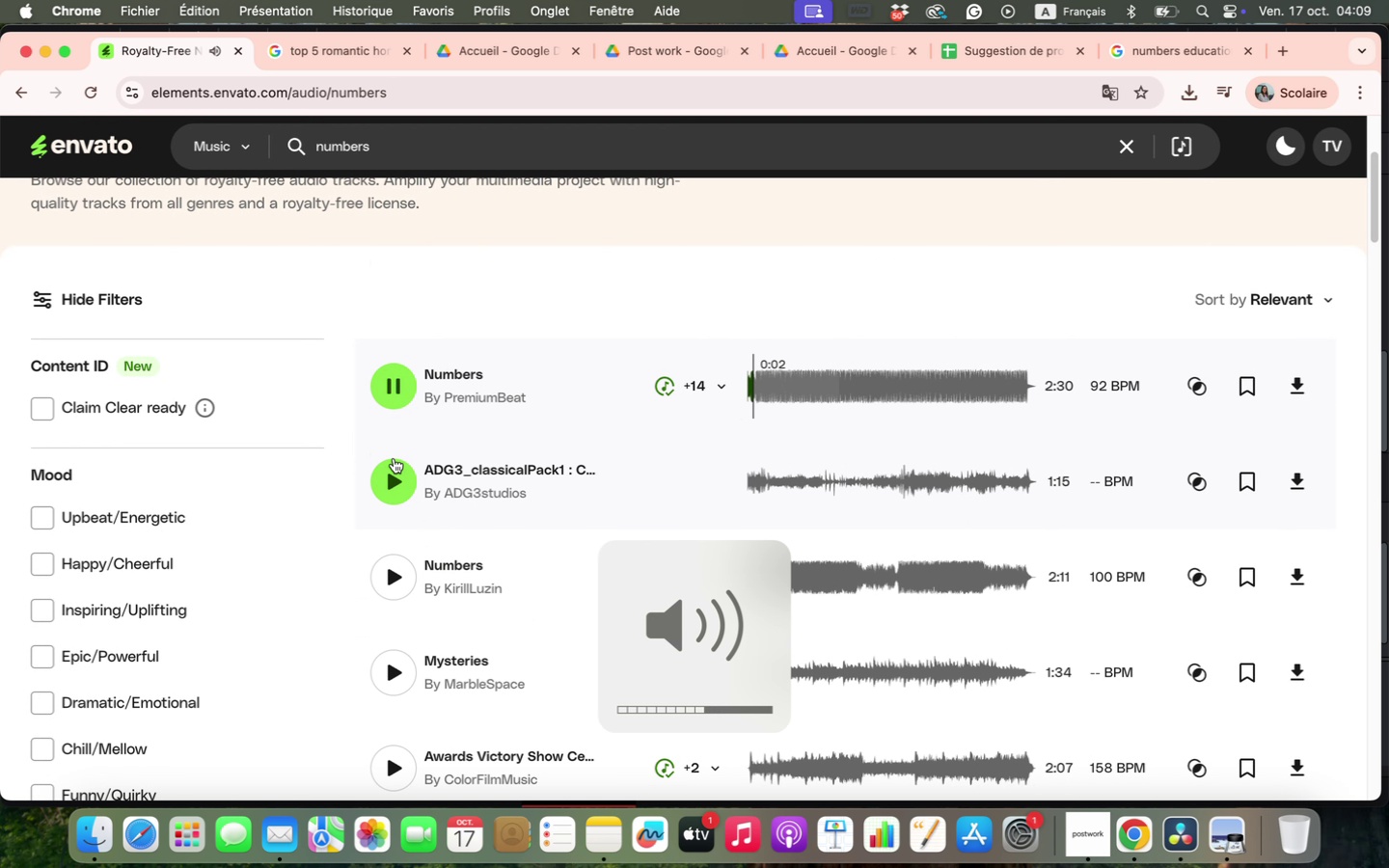 
key(VolumeDown)
 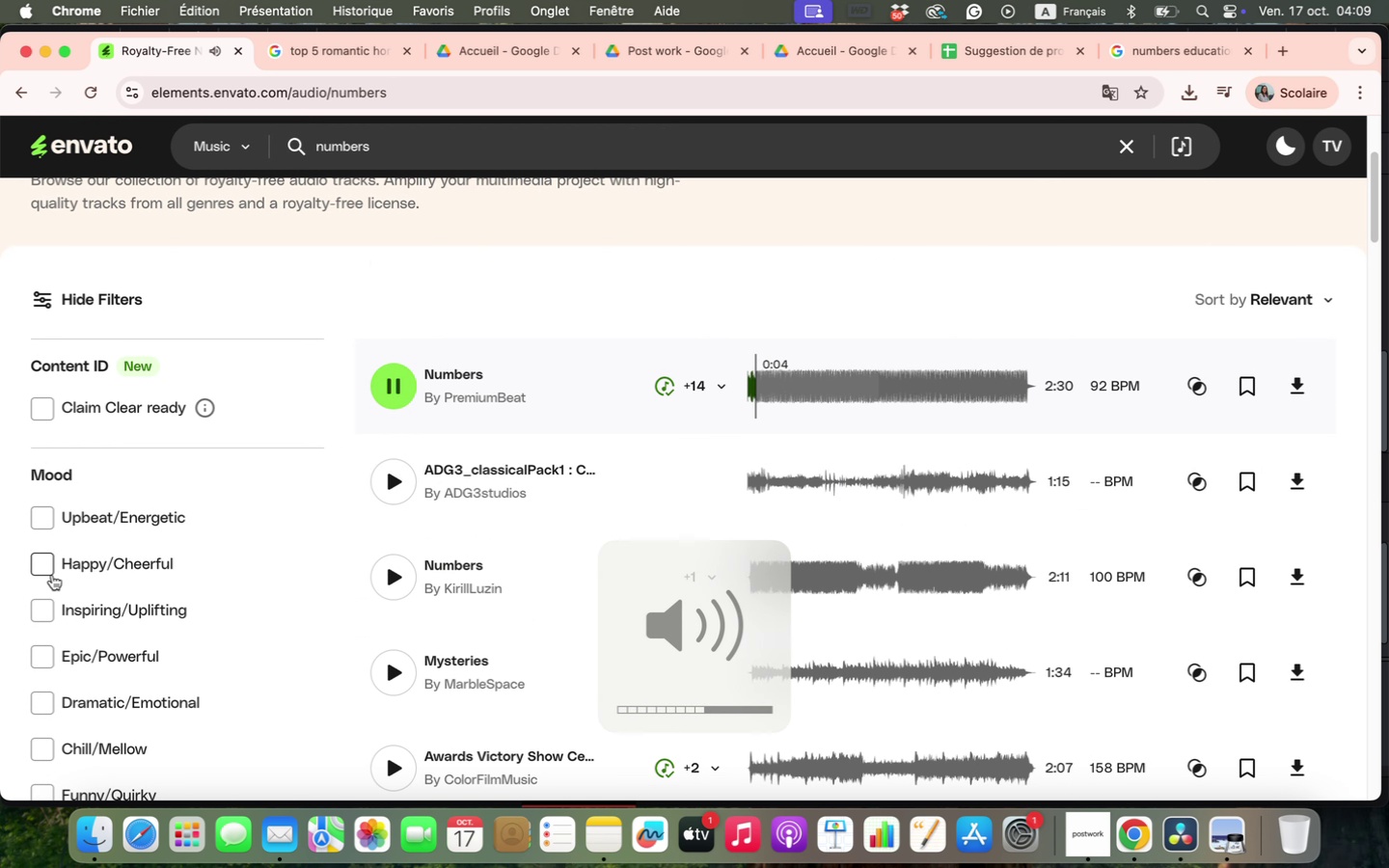 
left_click([41, 571])
 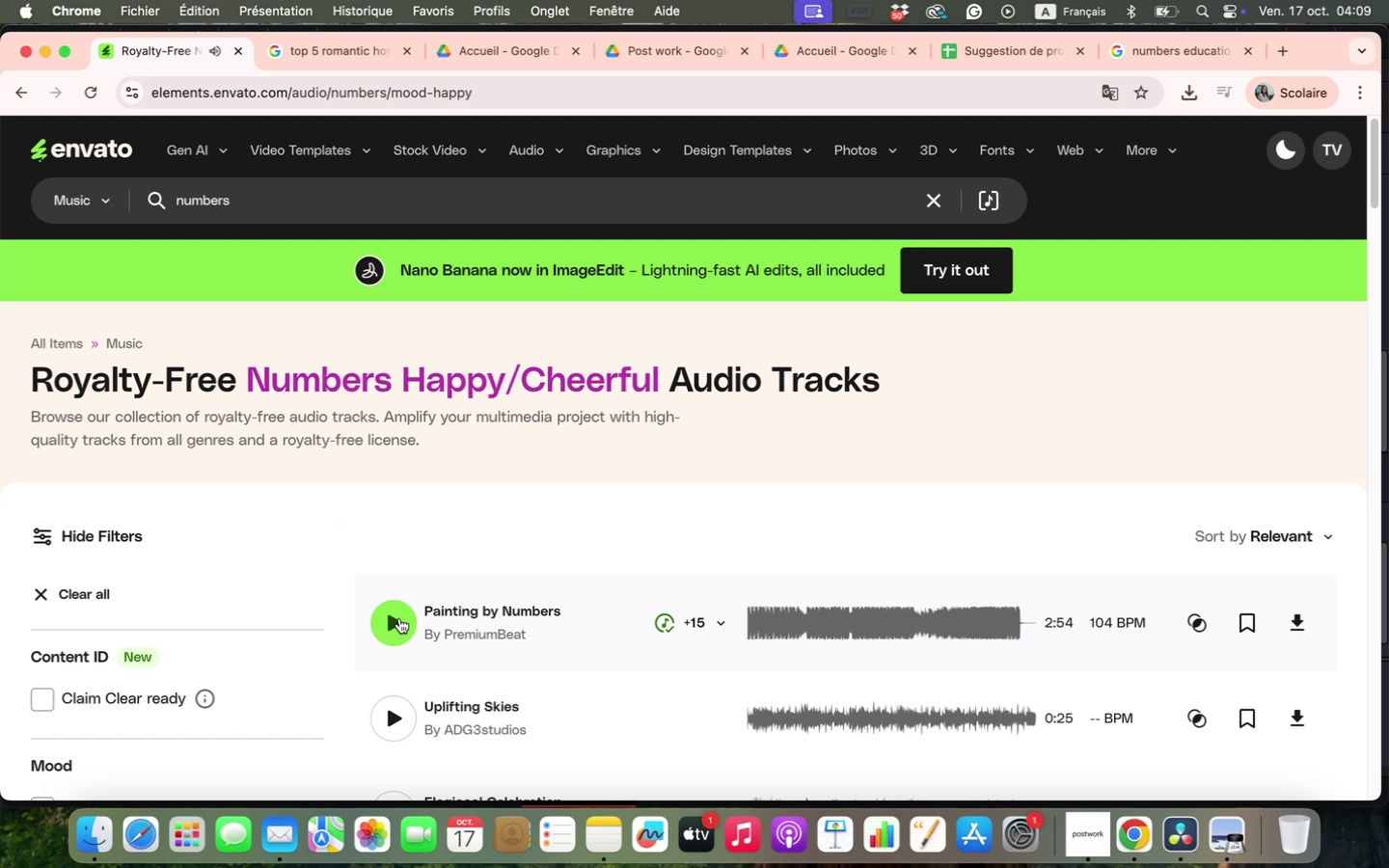 
left_click([398, 618])
 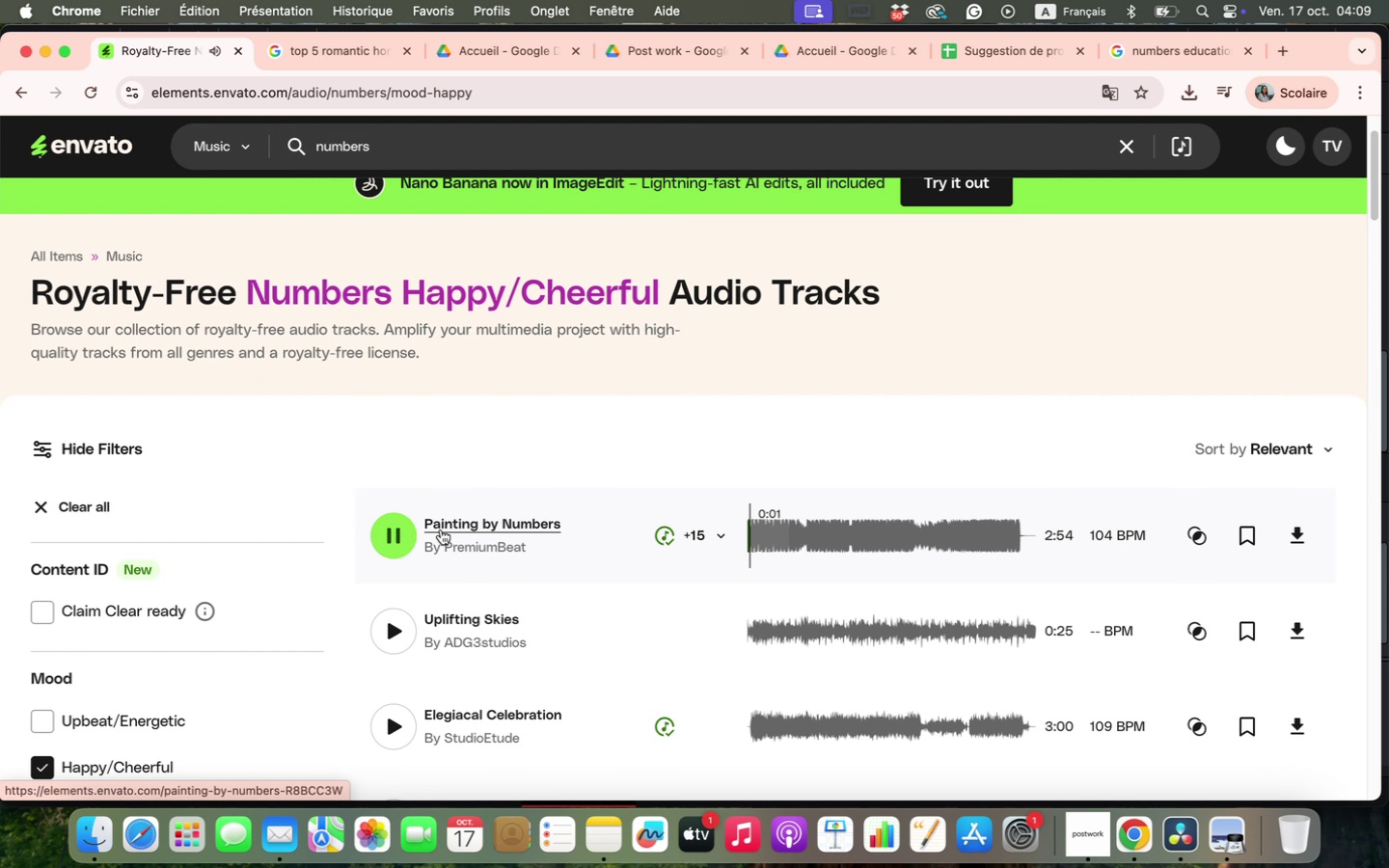 
scroll: coordinate [441, 529], scroll_direction: down, amount: 14.0
 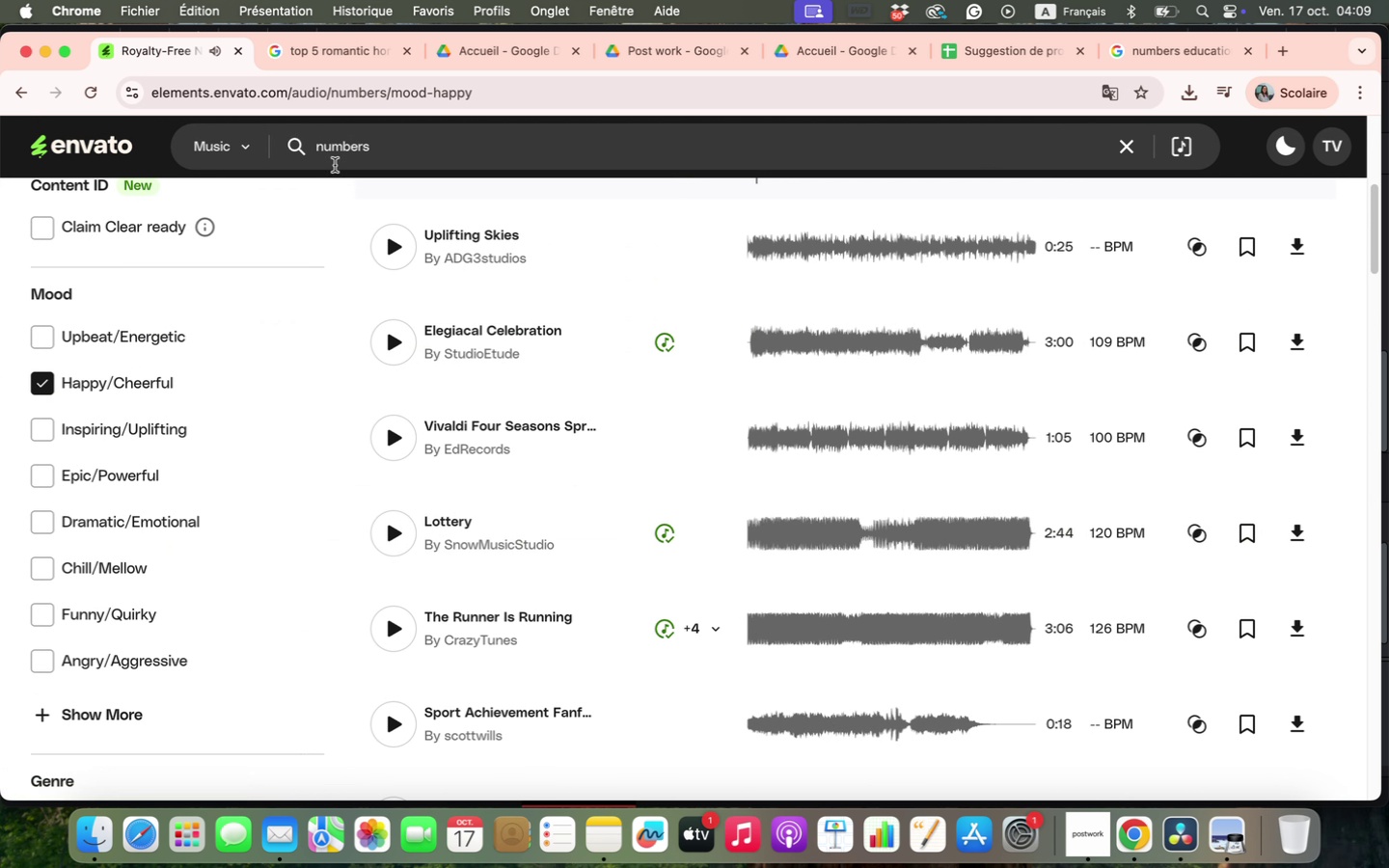 
left_click([321, 156])
 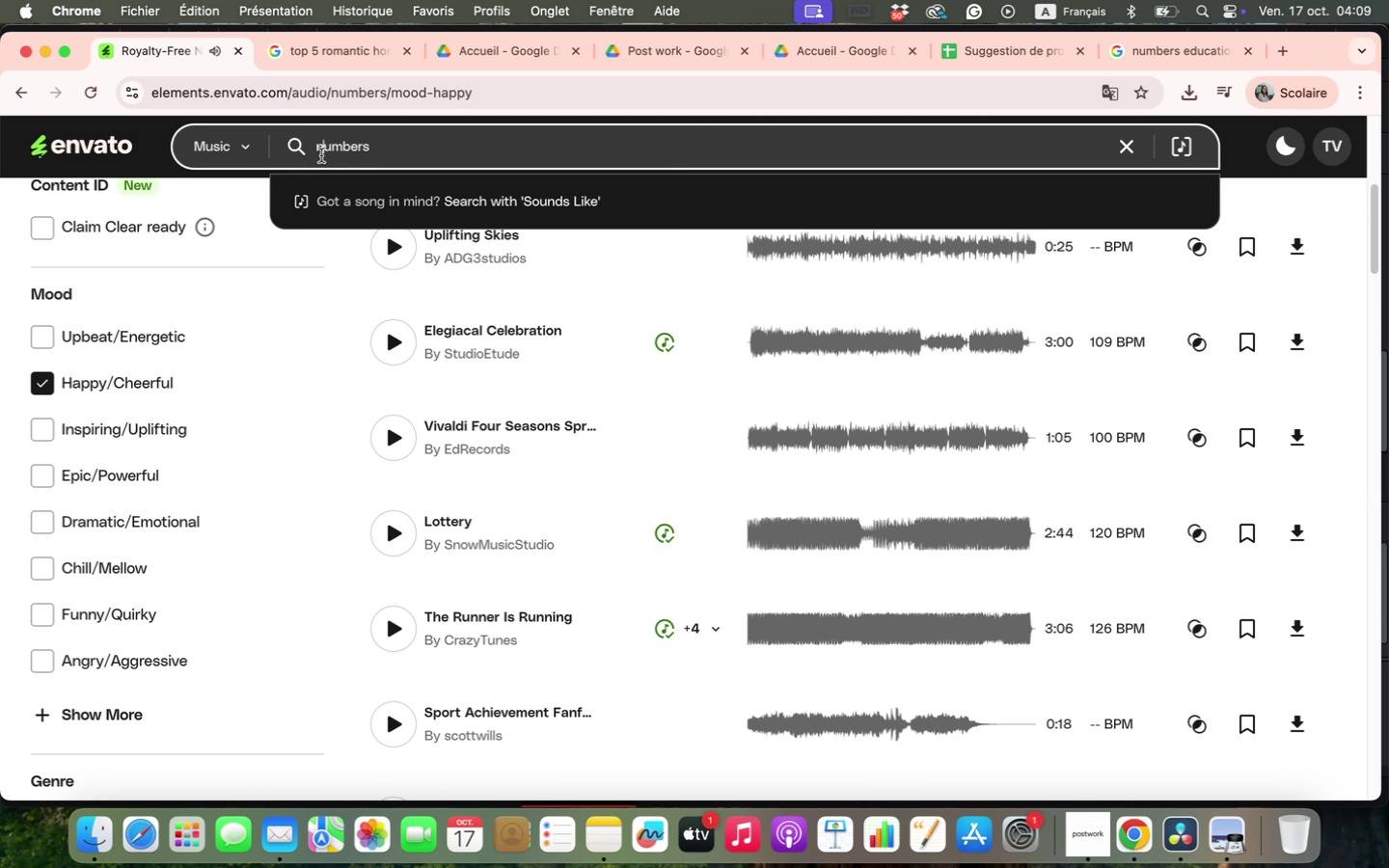 
left_click([317, 149])
 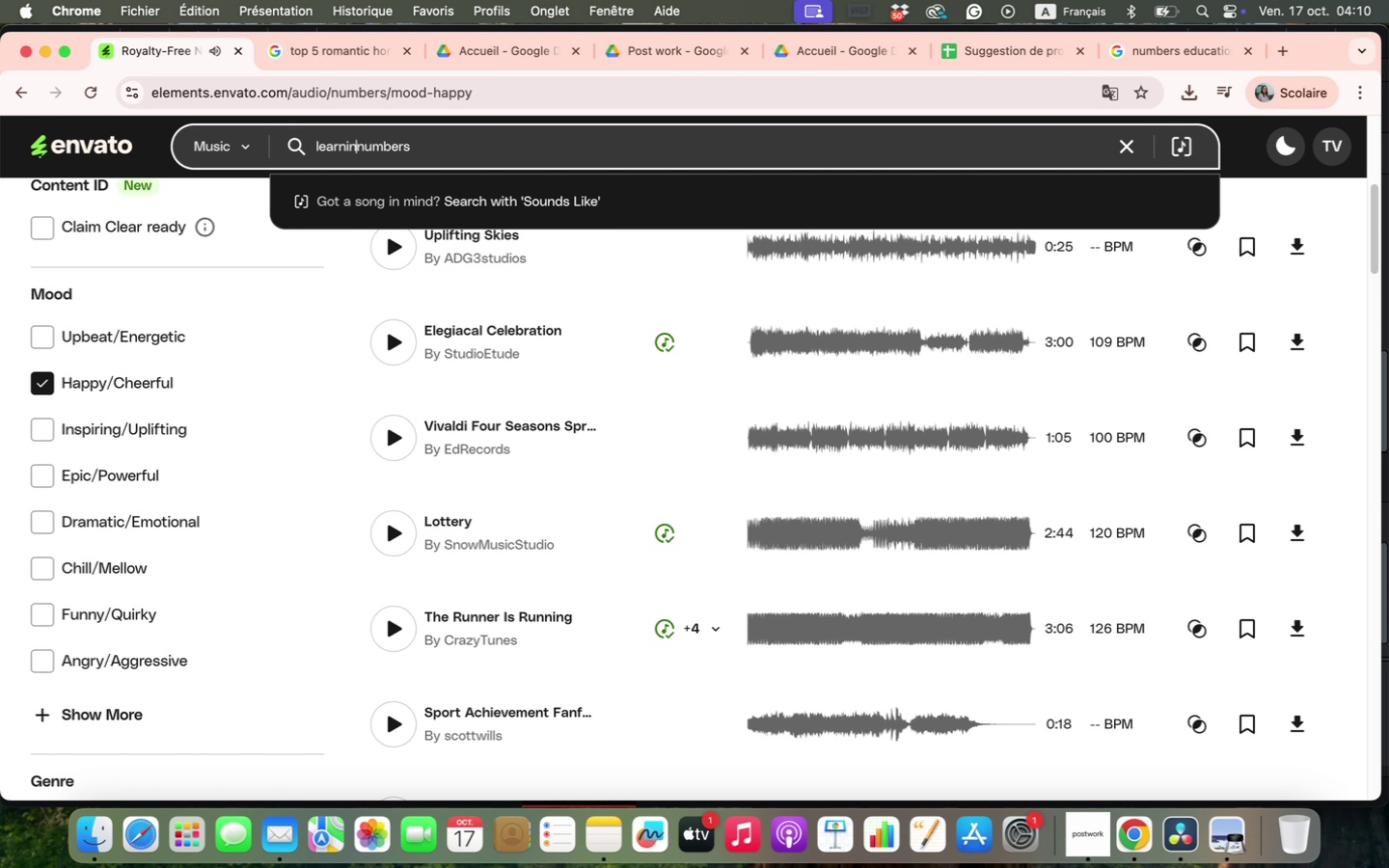 
type(ler)
key(Backspace)
type(qrning )
 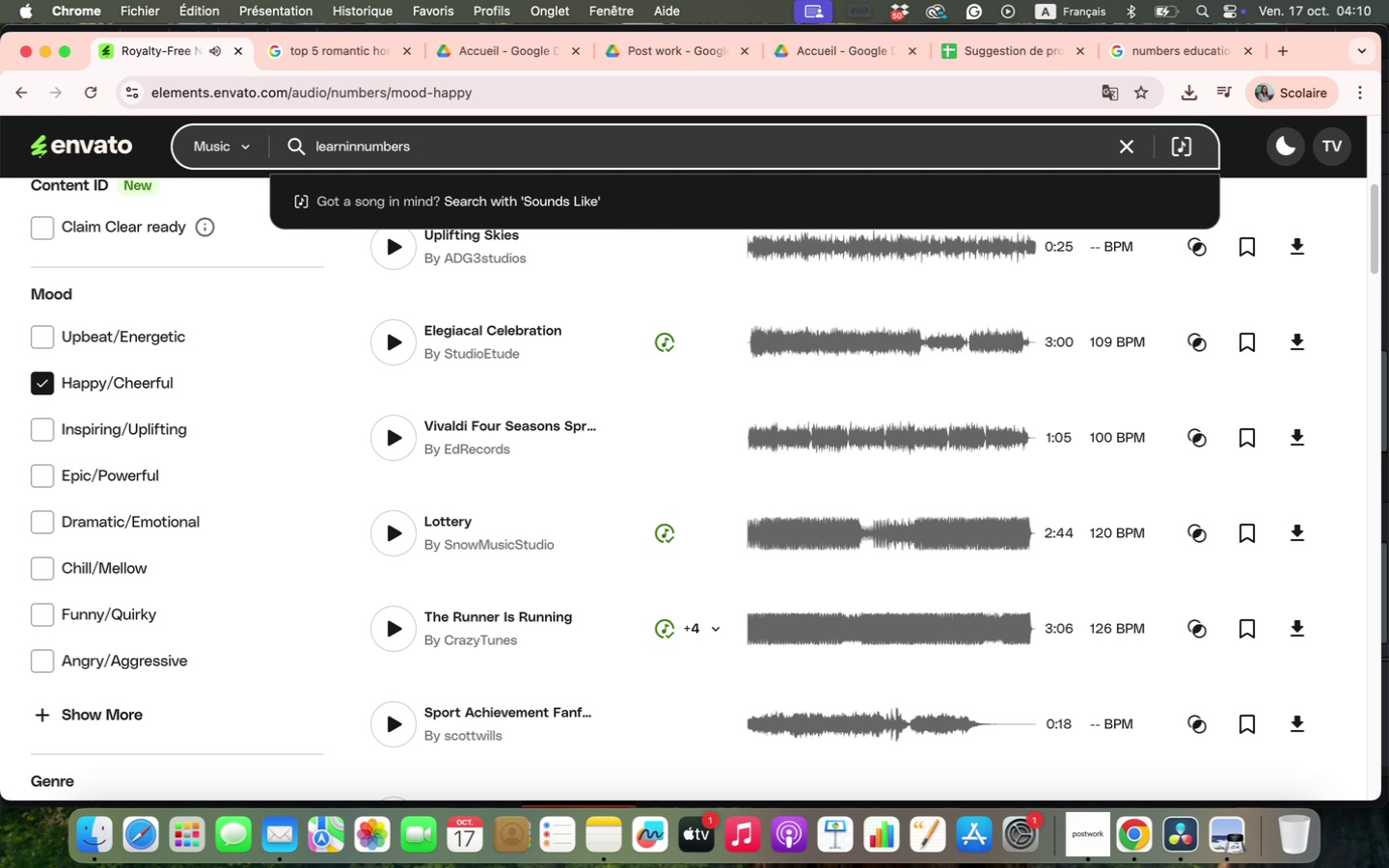 
key(Enter)
 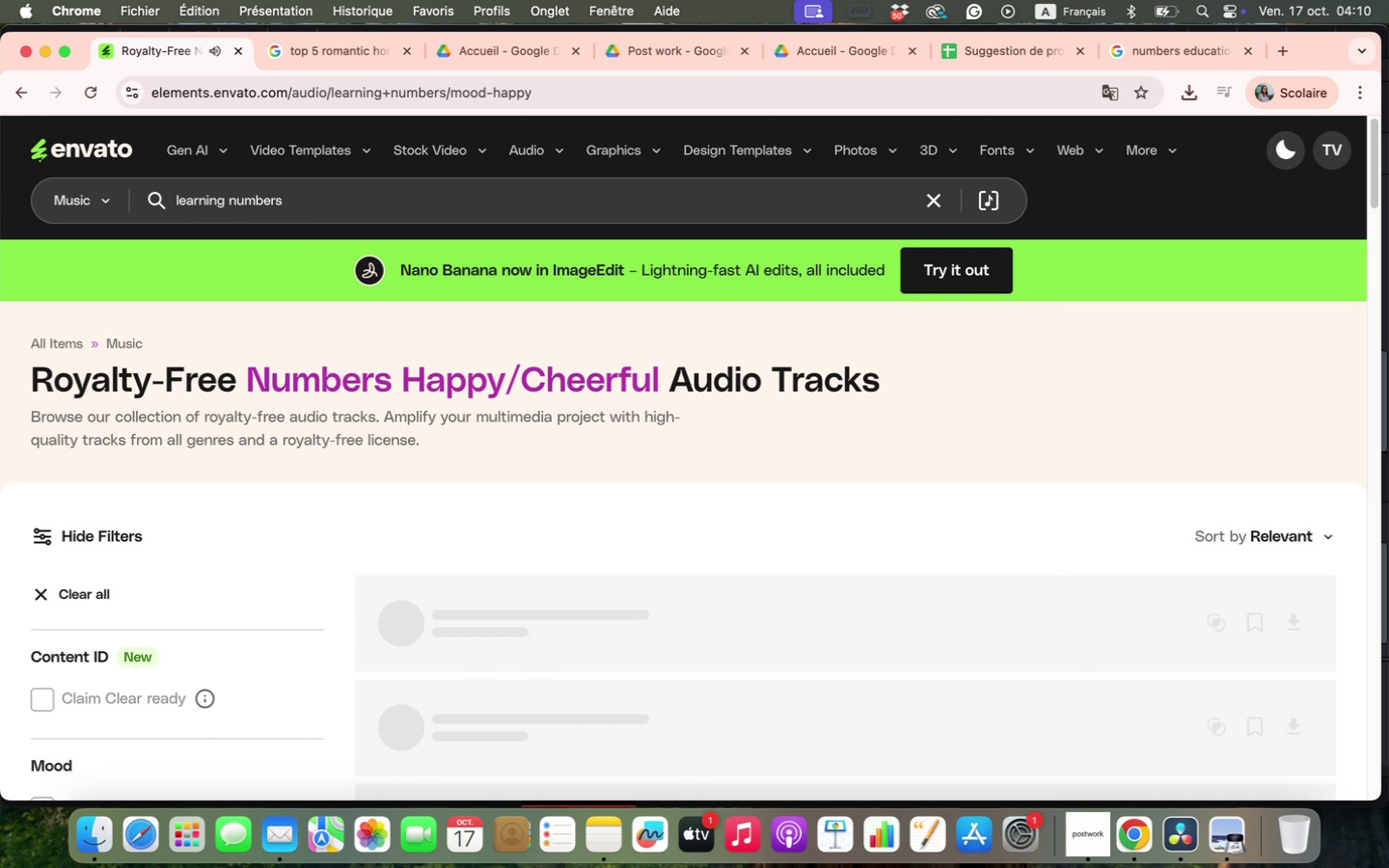 
scroll: coordinate [642, 472], scroll_direction: down, amount: 8.0
 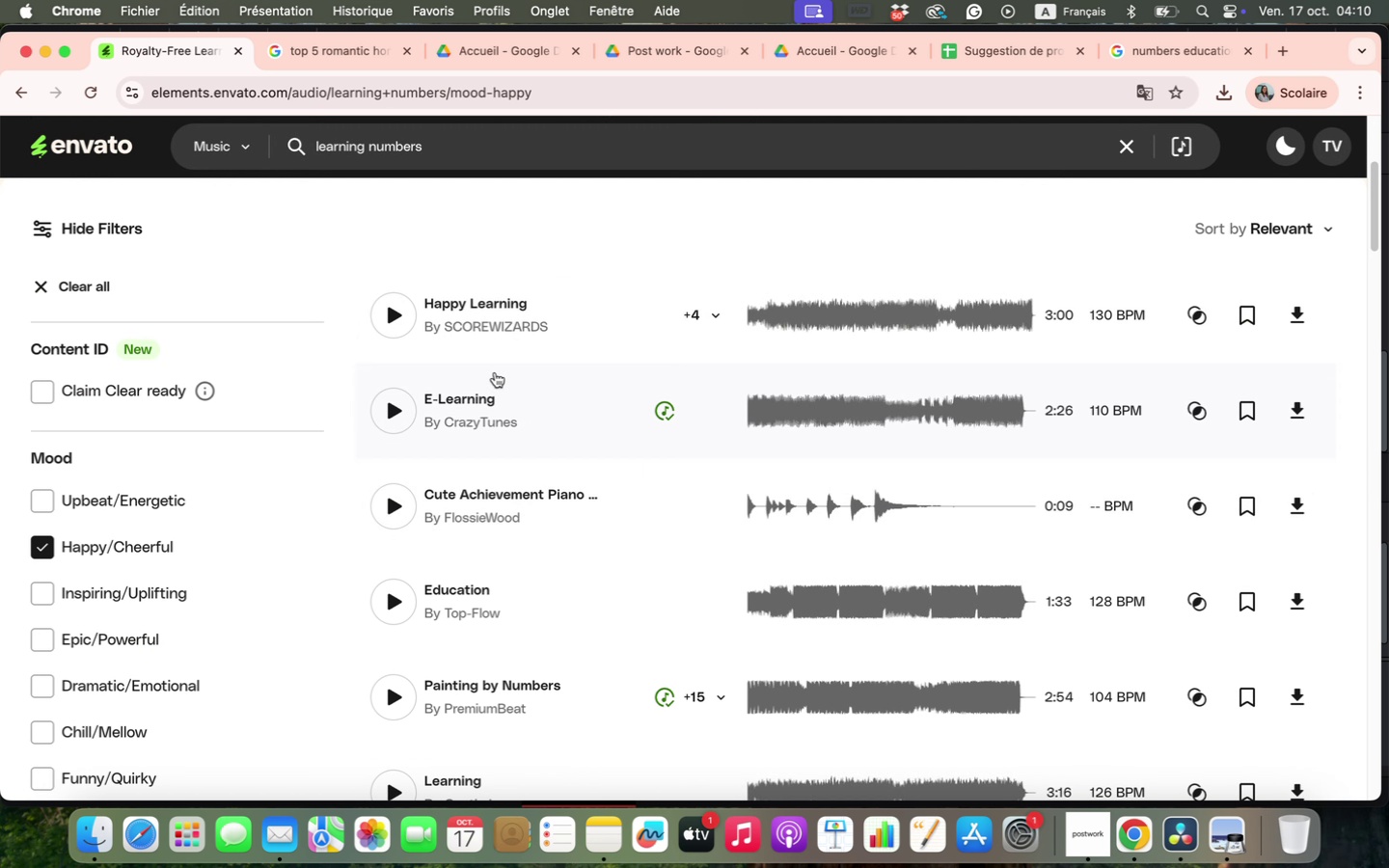 
left_click([399, 316])
 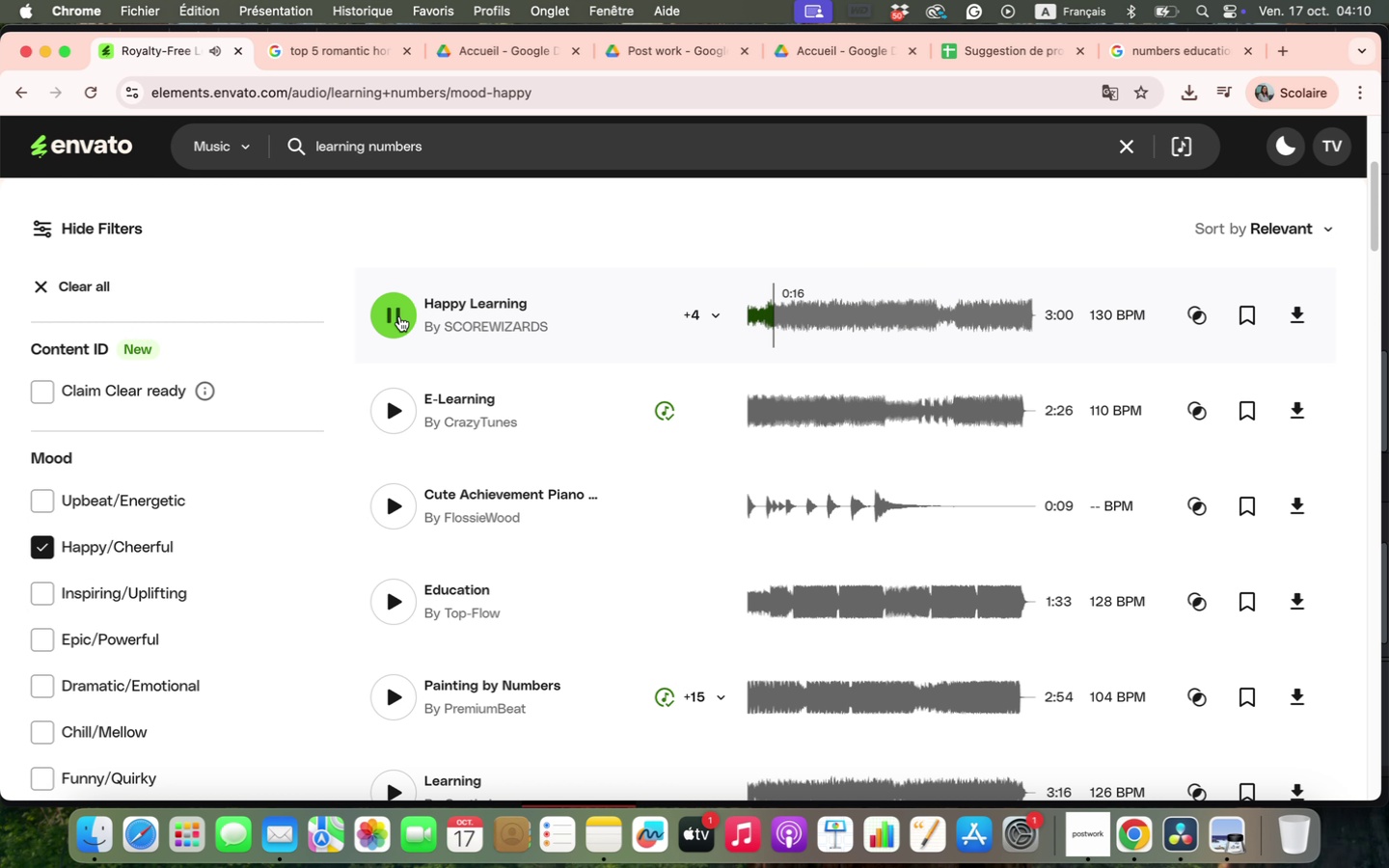 
wait(23.93)
 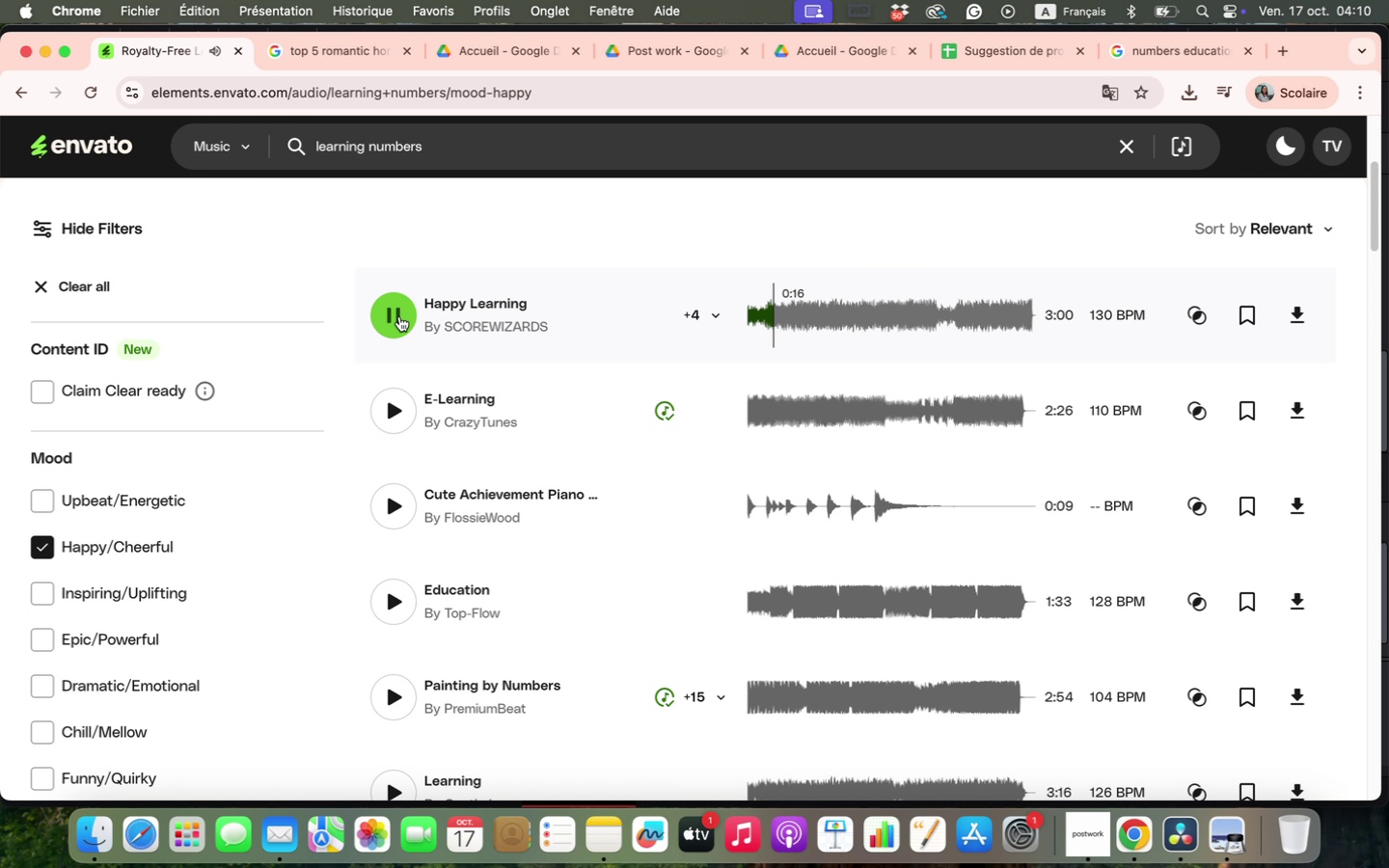 
left_click([817, 313])
 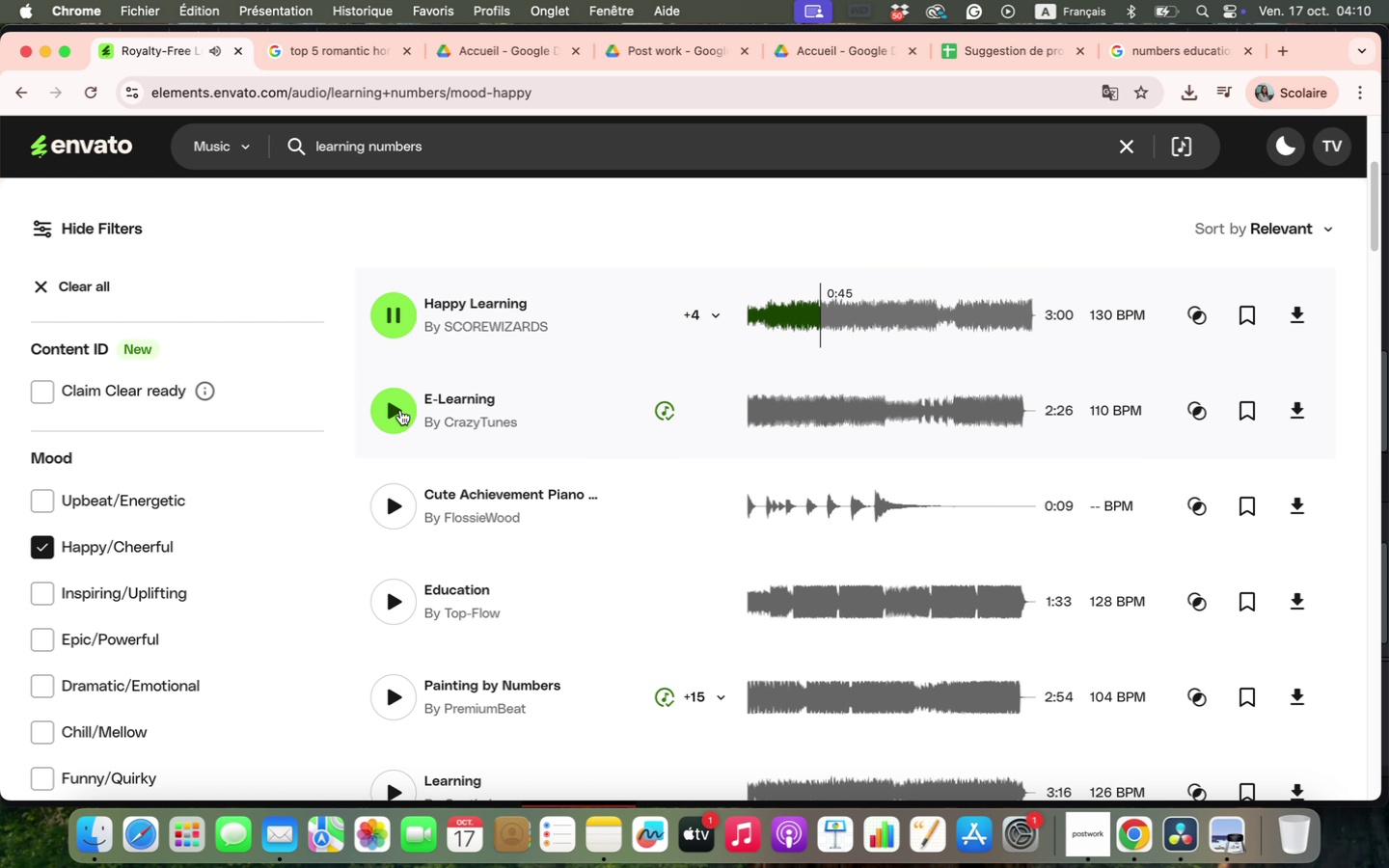 
left_click([399, 411])
 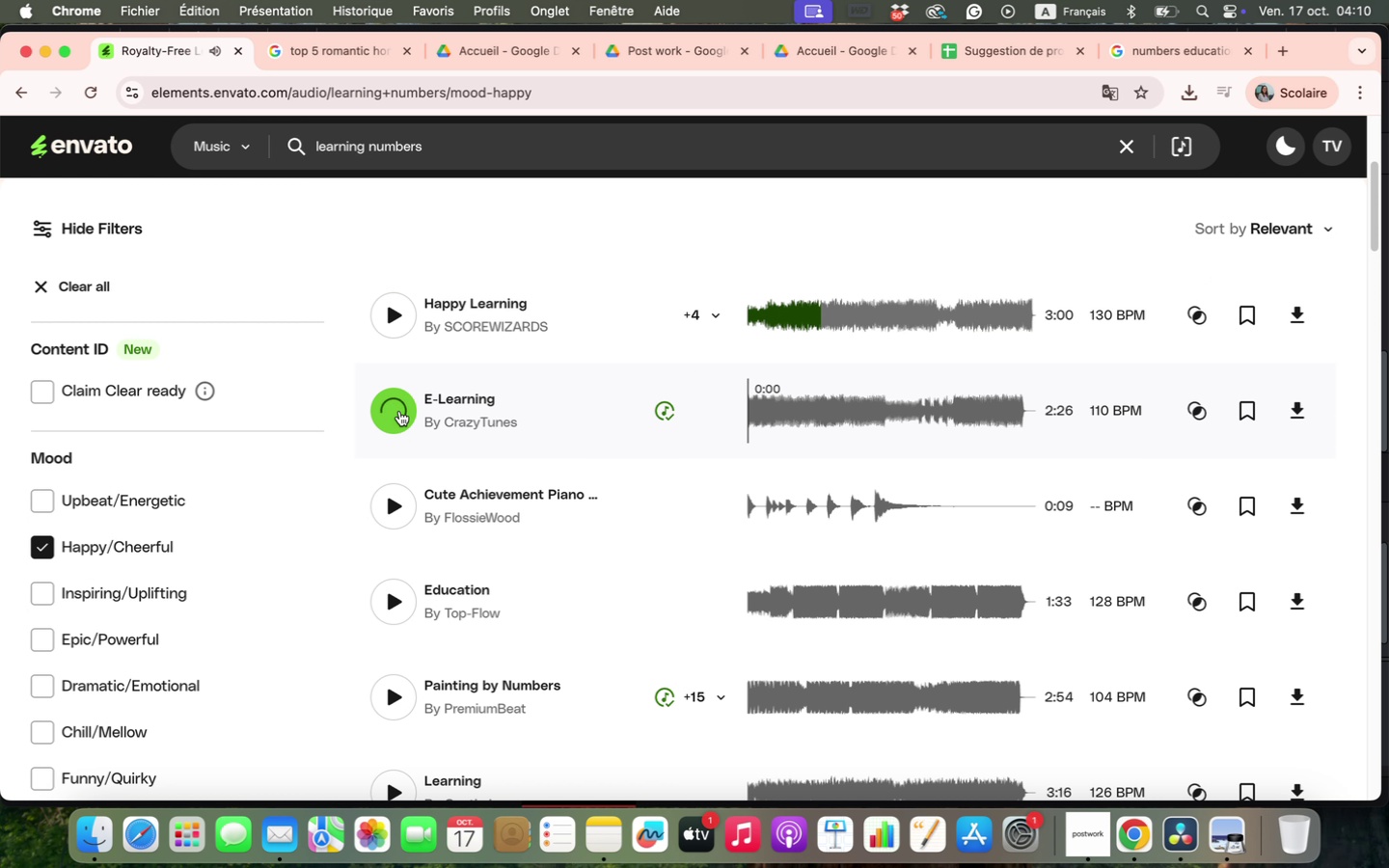 
scroll: coordinate [668, 446], scroll_direction: down, amount: 9.0
 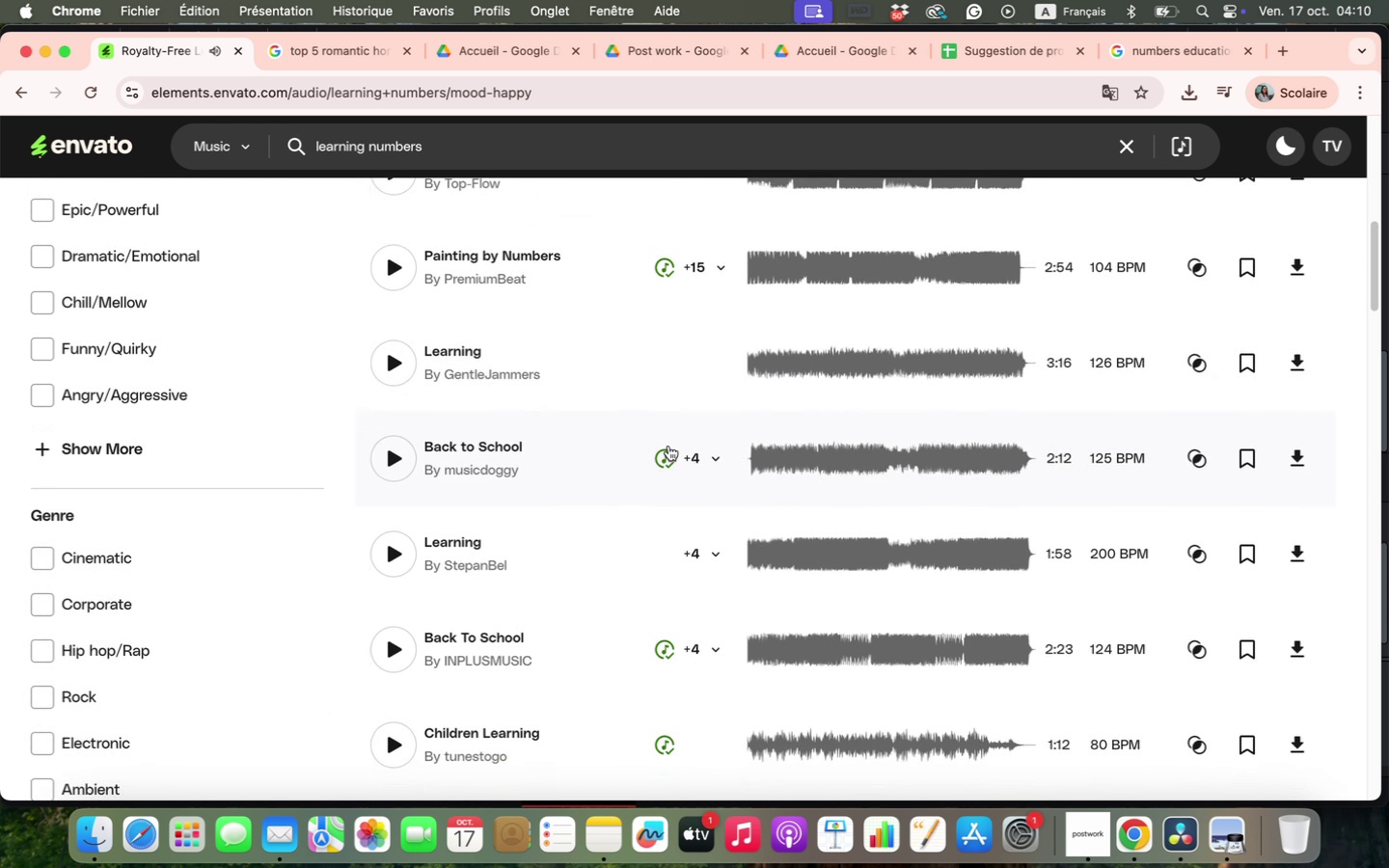 
scroll: coordinate [668, 446], scroll_direction: up, amount: 19.0
 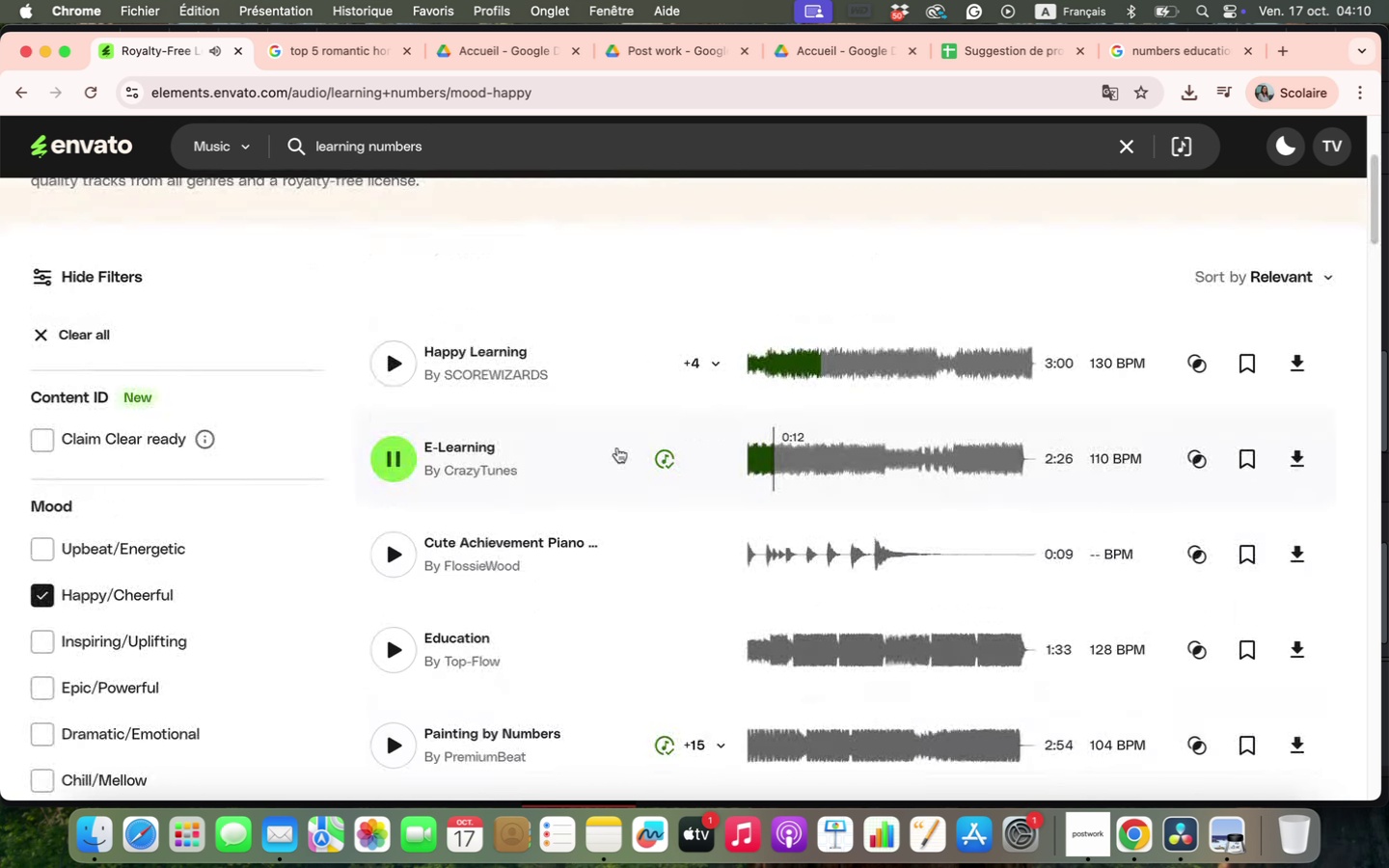 
left_click([406, 452])
 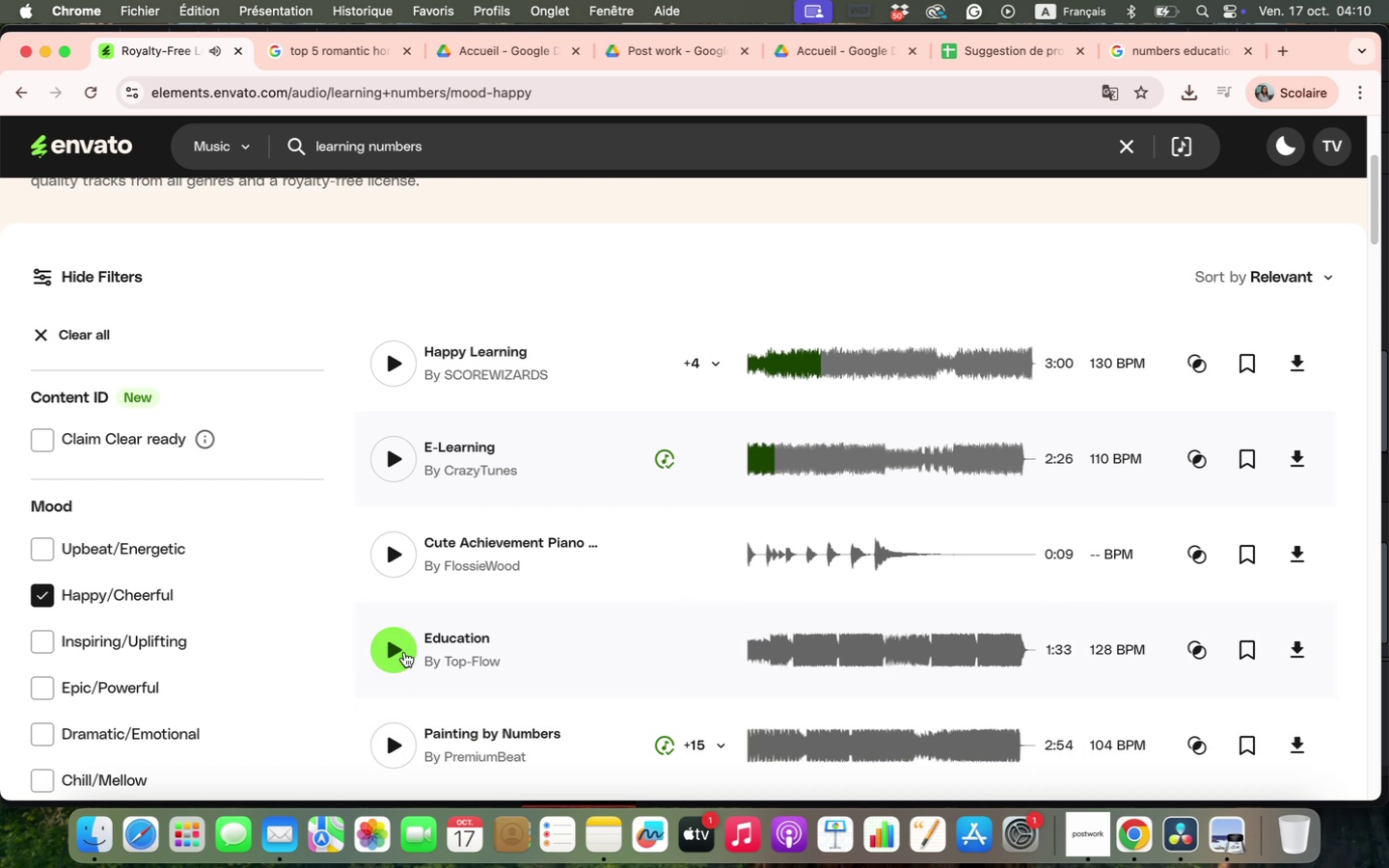 
left_click([404, 652])
 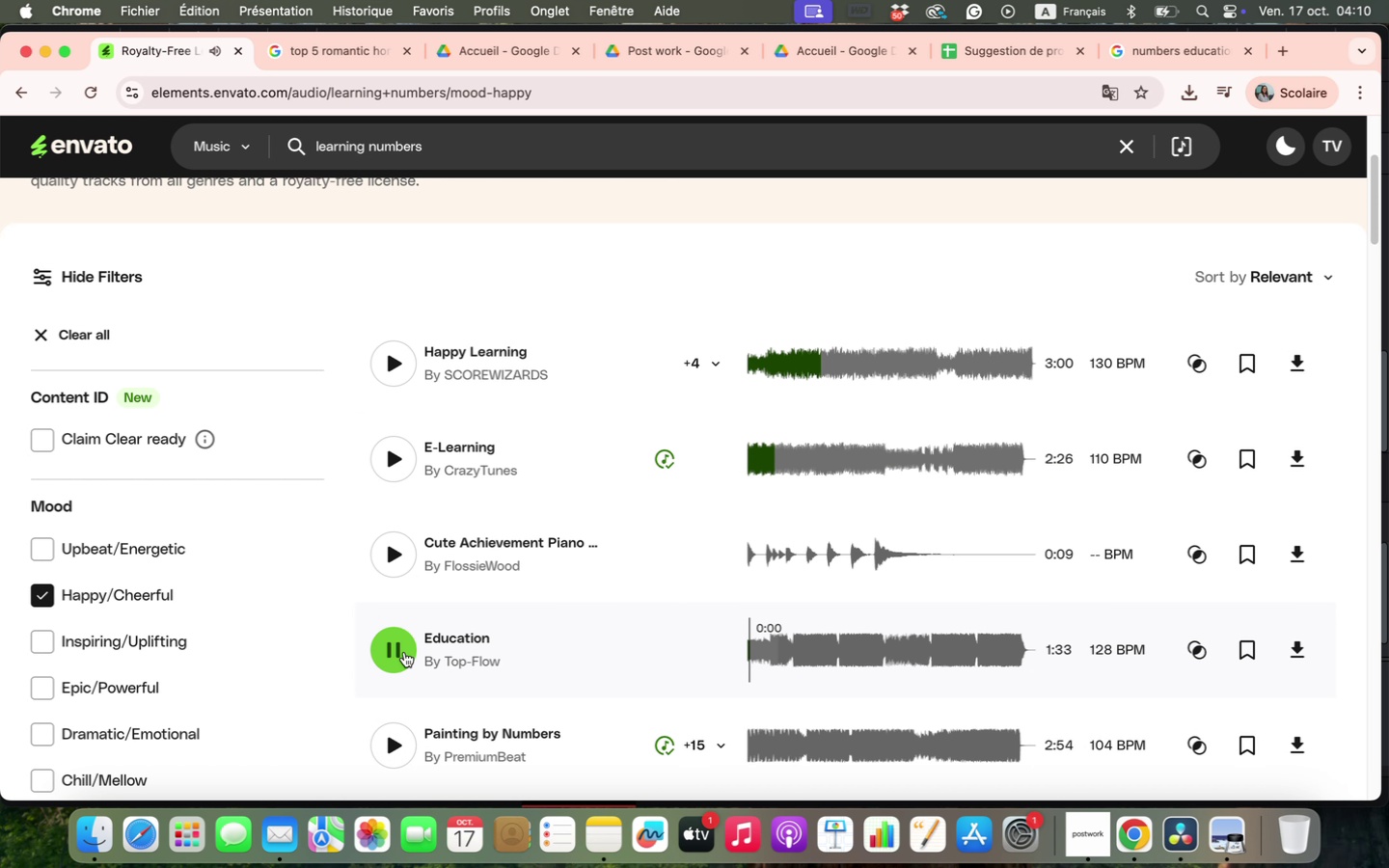 
key(VolumeDown)
 